 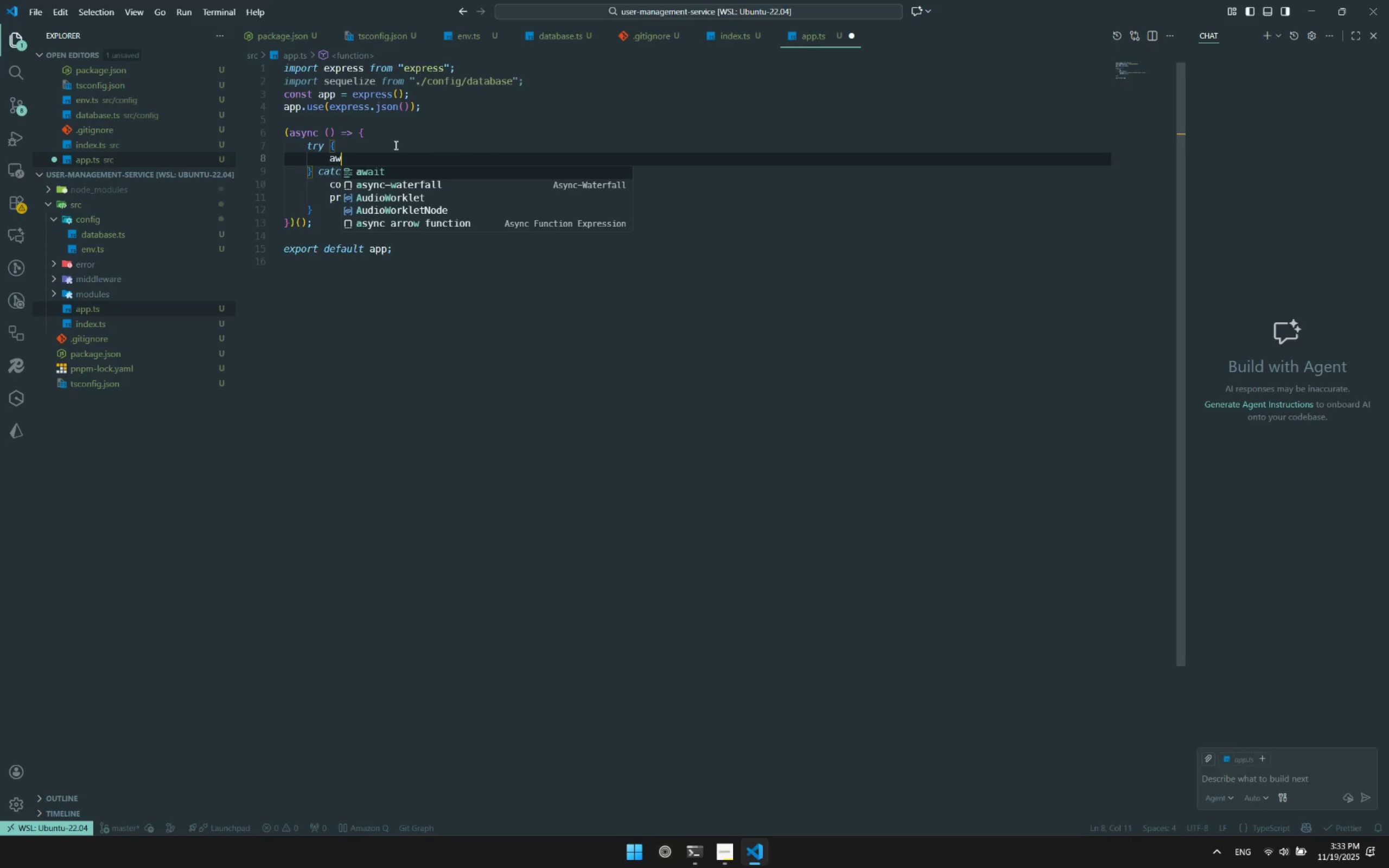 
key(Enter)
 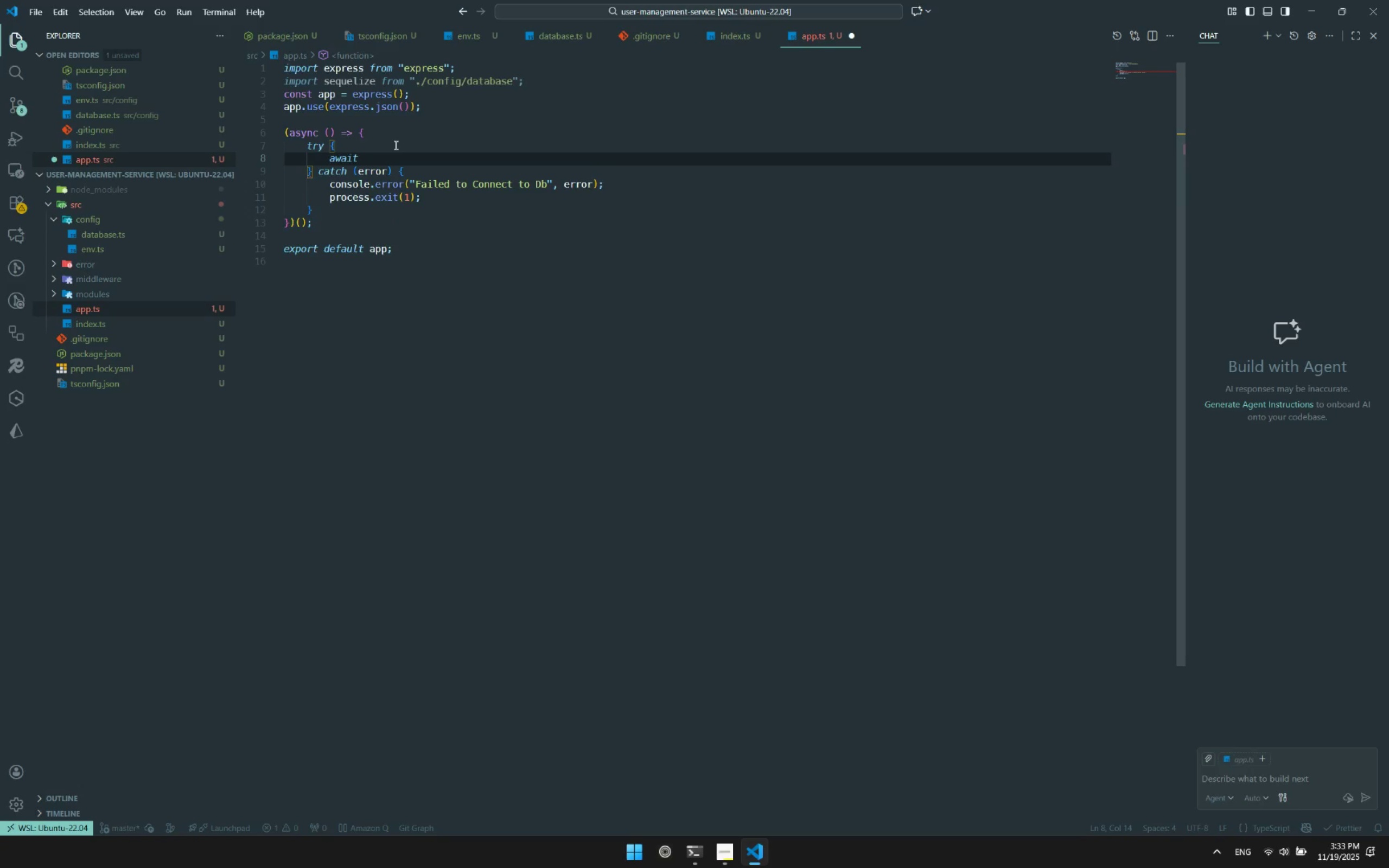 
type( se)
 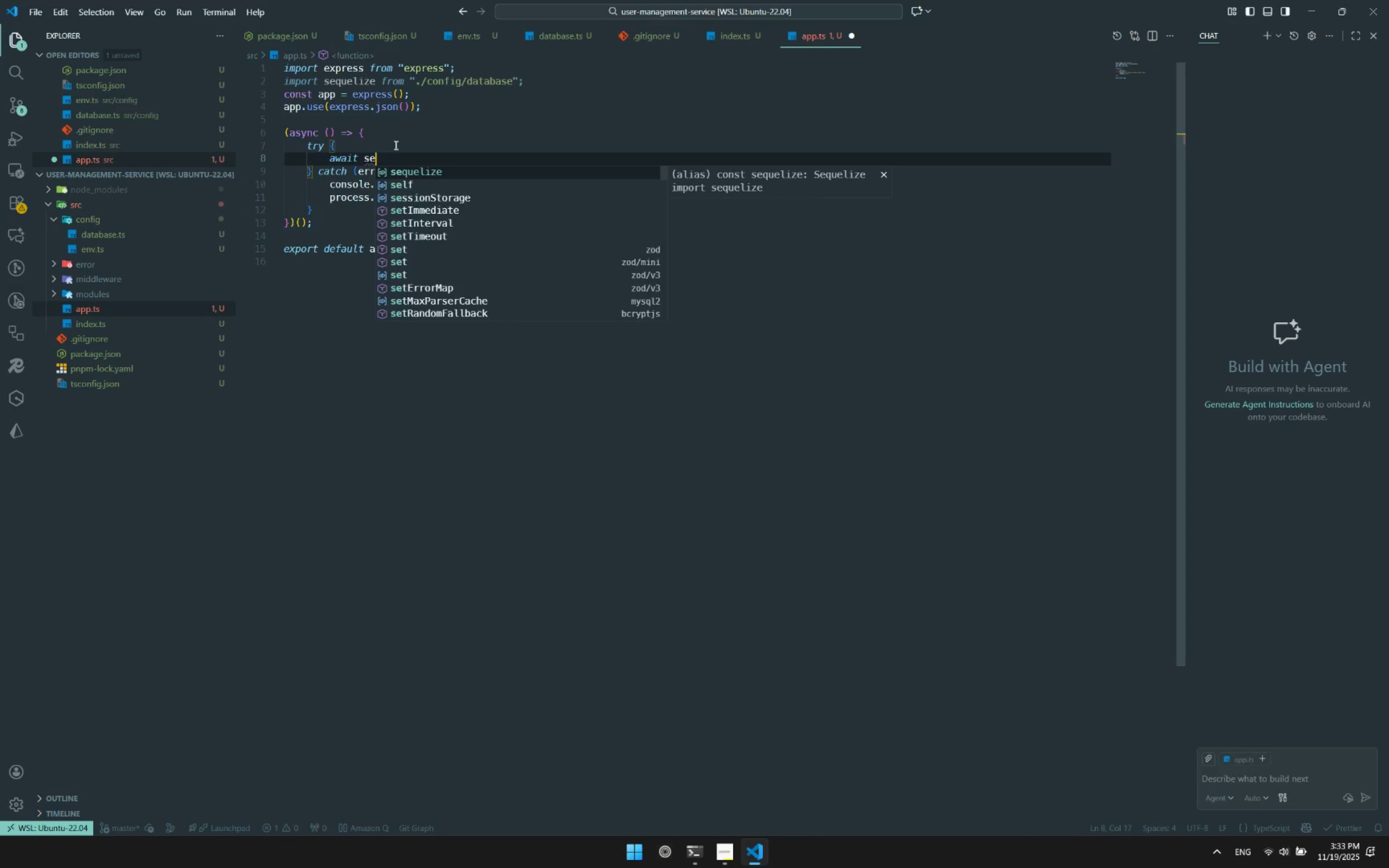 
key(Enter)
 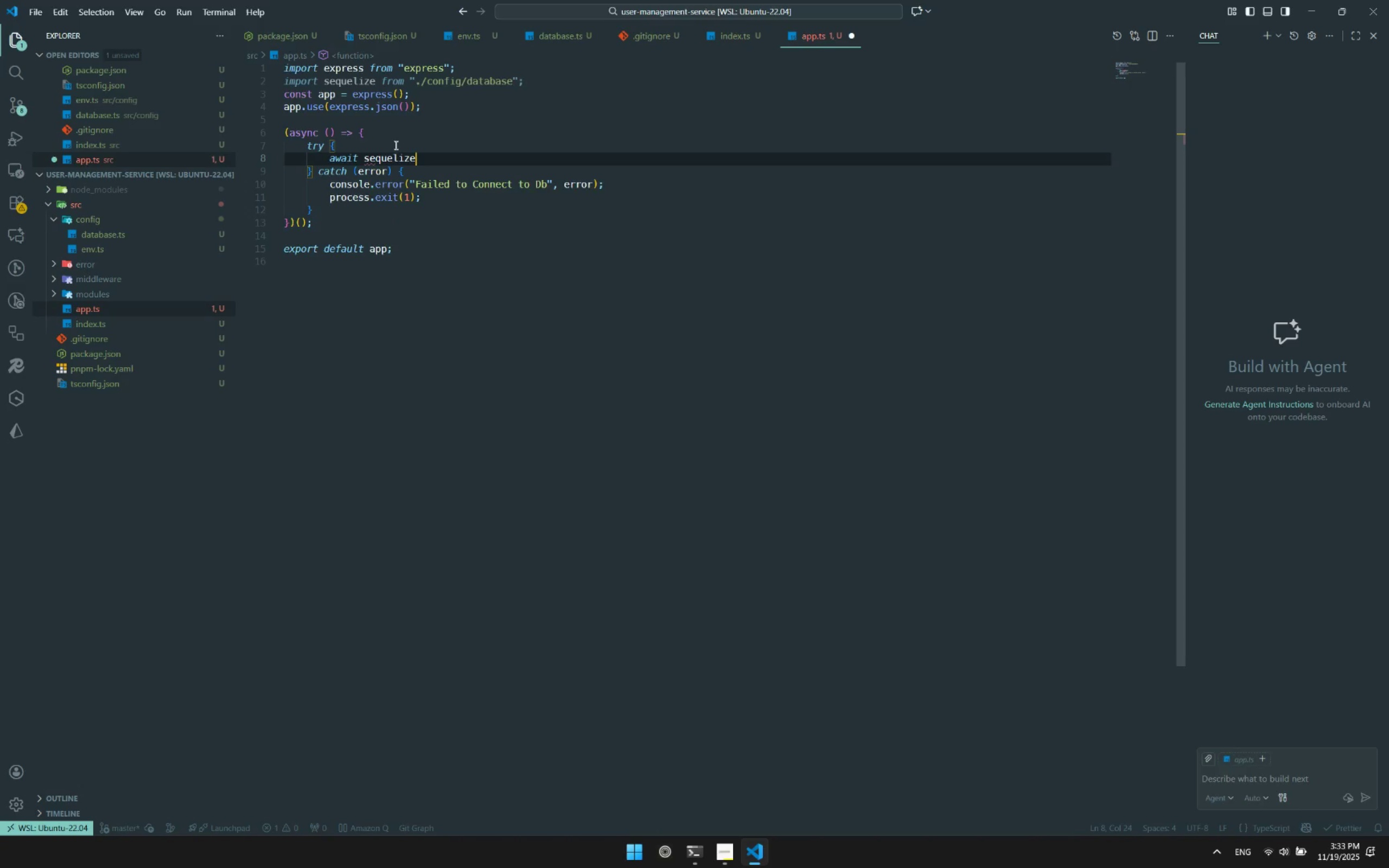 
type(.aw)
key(Backspace)
type(ut)
 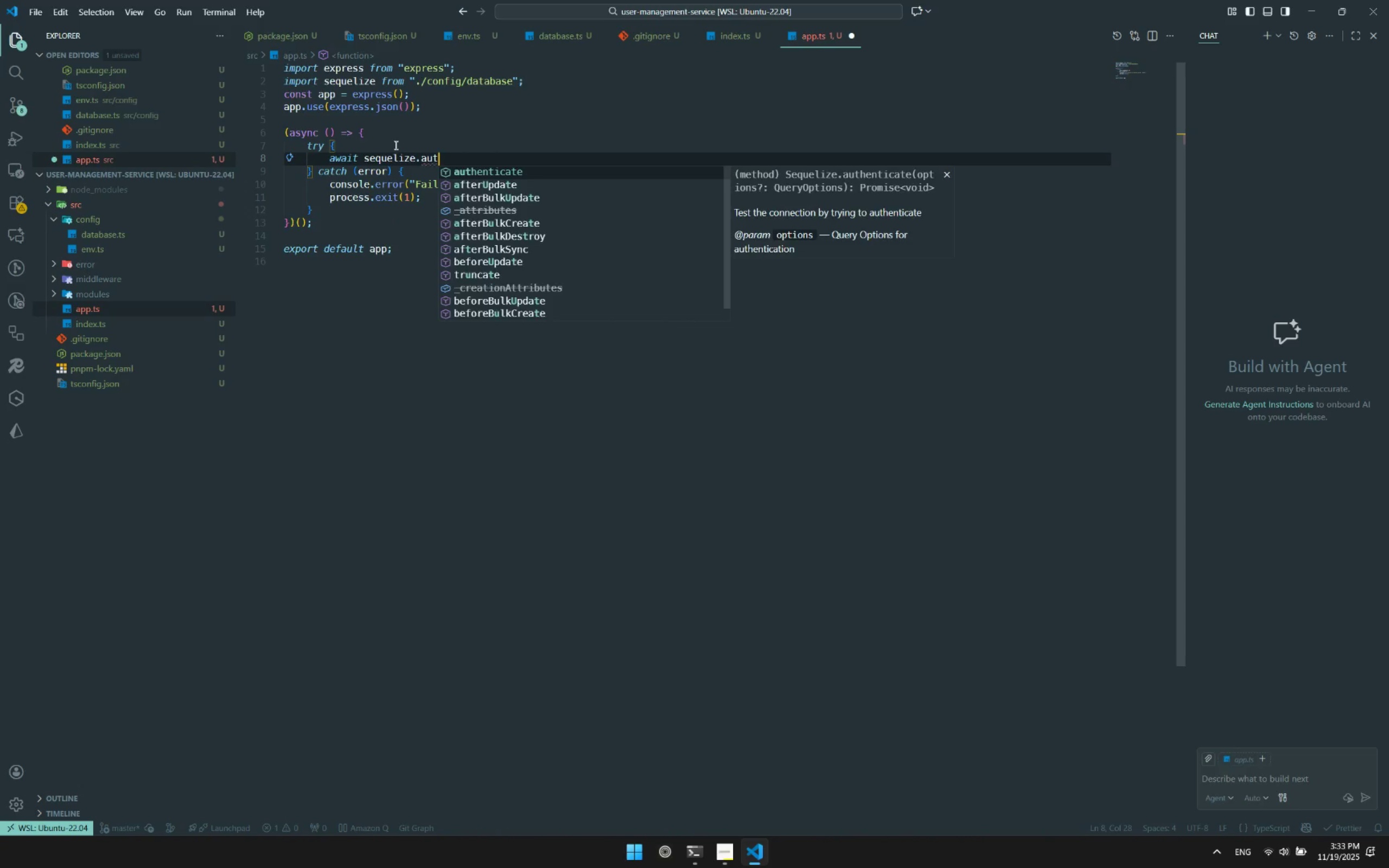 
key(Enter)
 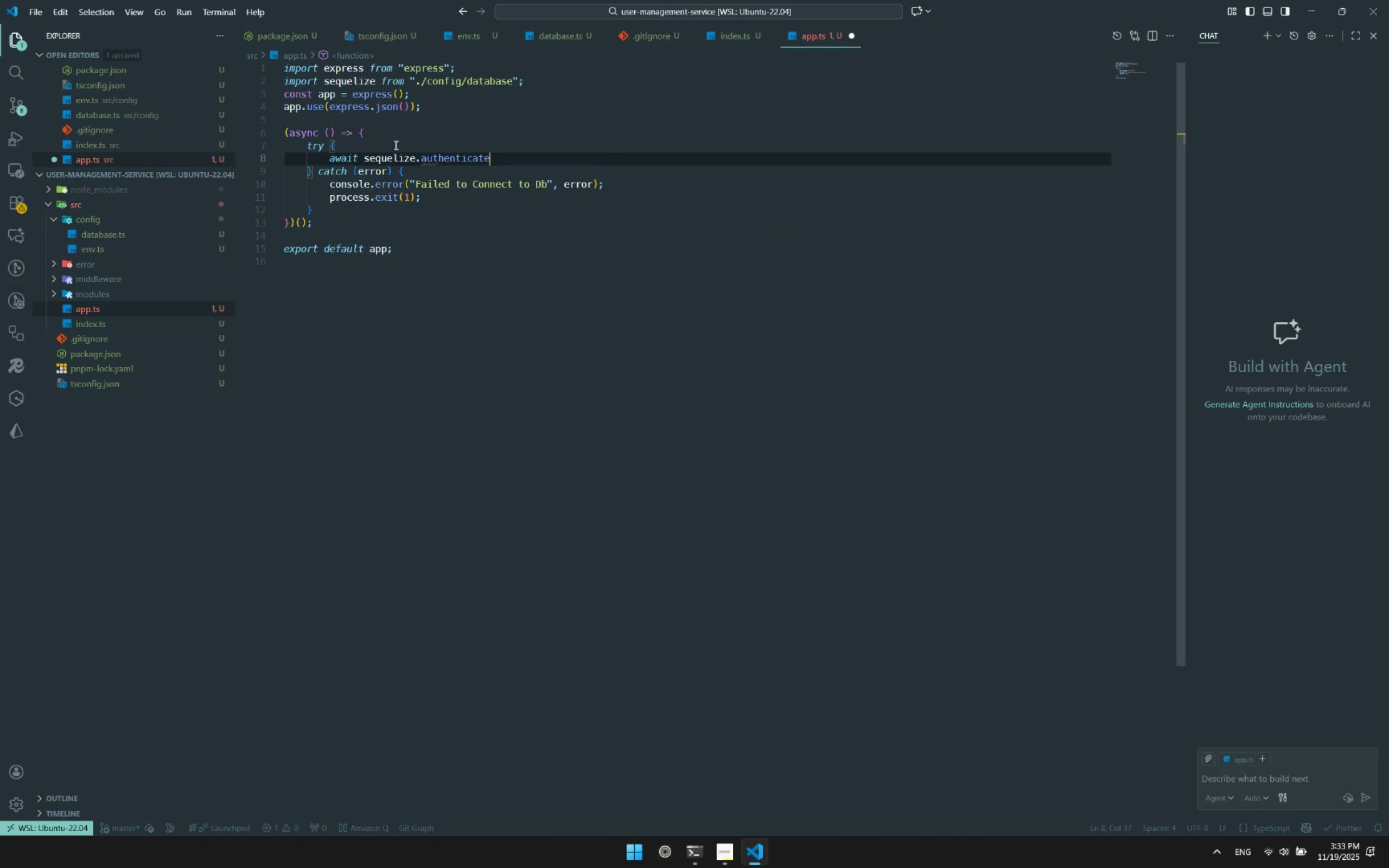 
key(Shift+9)
 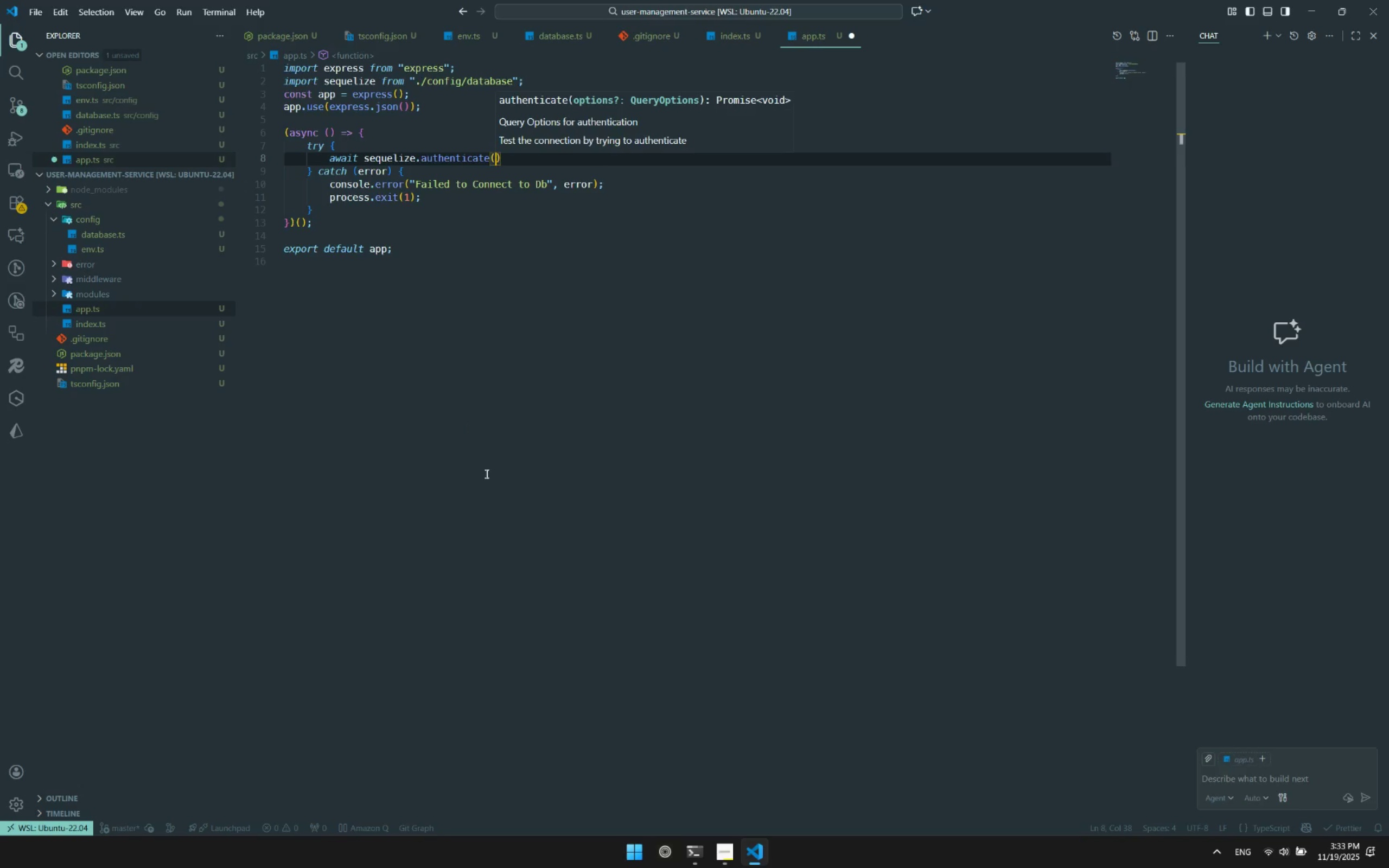 
key(Control+ControlLeft)
 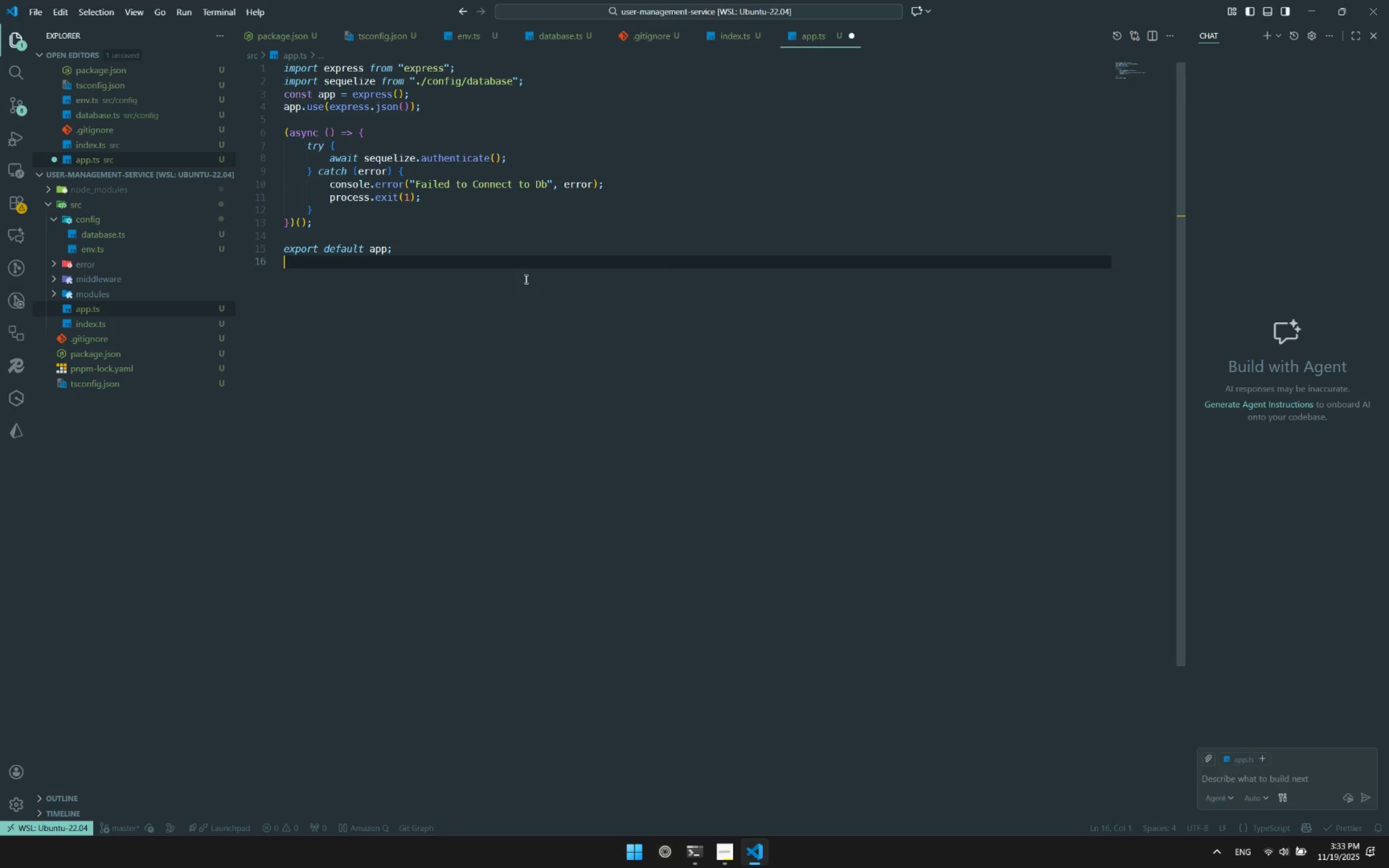 
key(Control+S)
 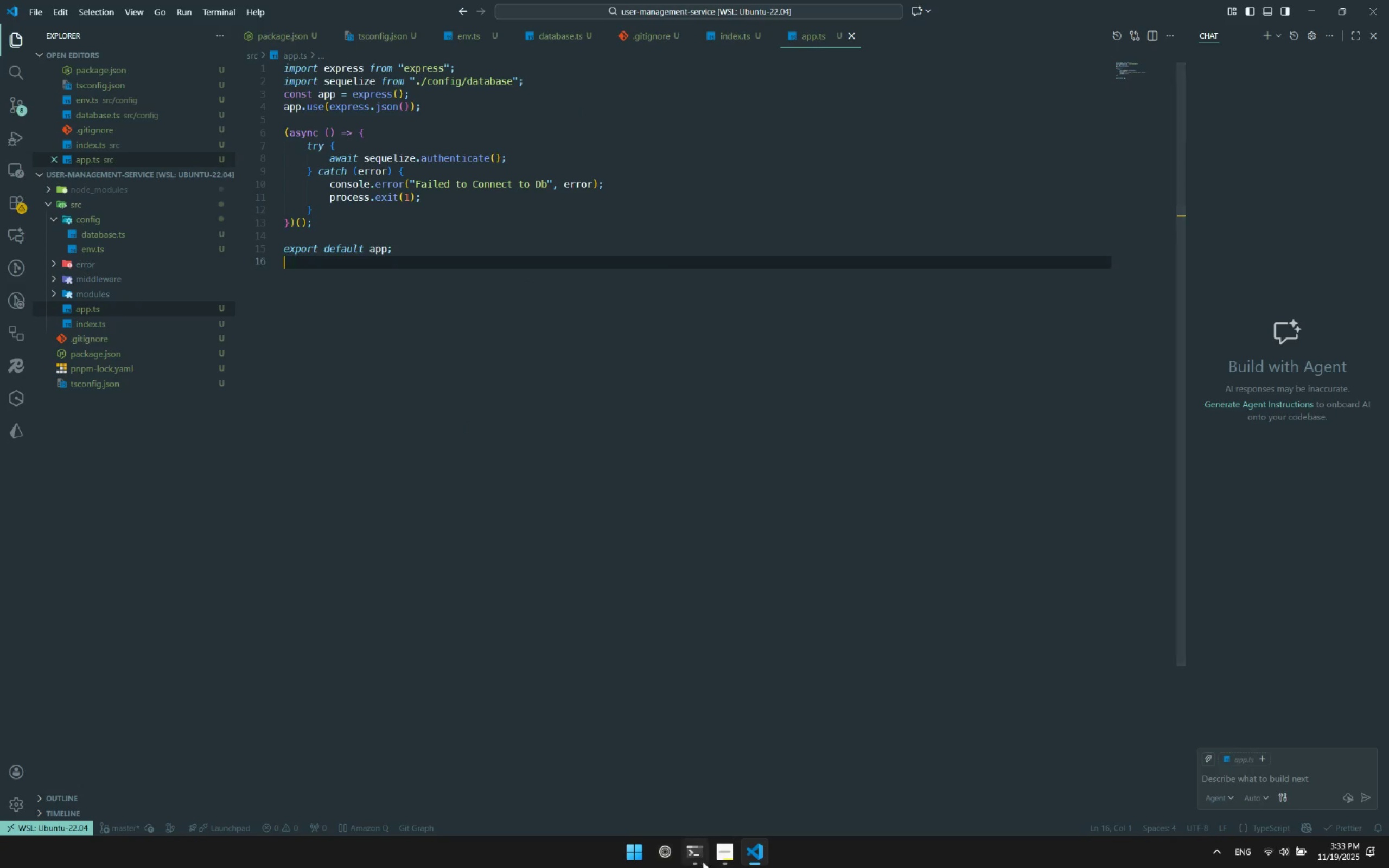 
left_click([697, 856])
 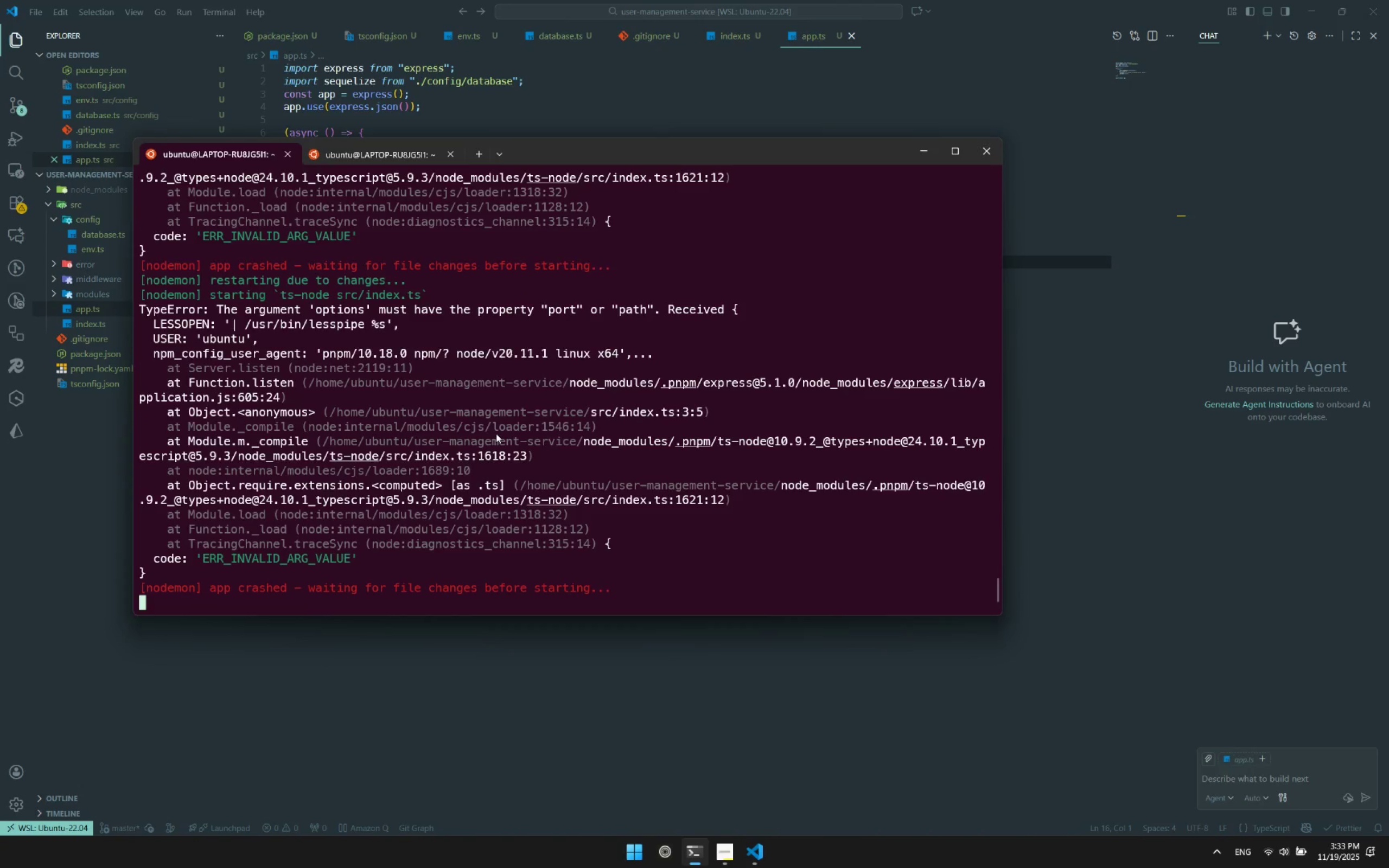 
scroll: coordinate [498, 467], scroll_direction: down, amount: 5.0
 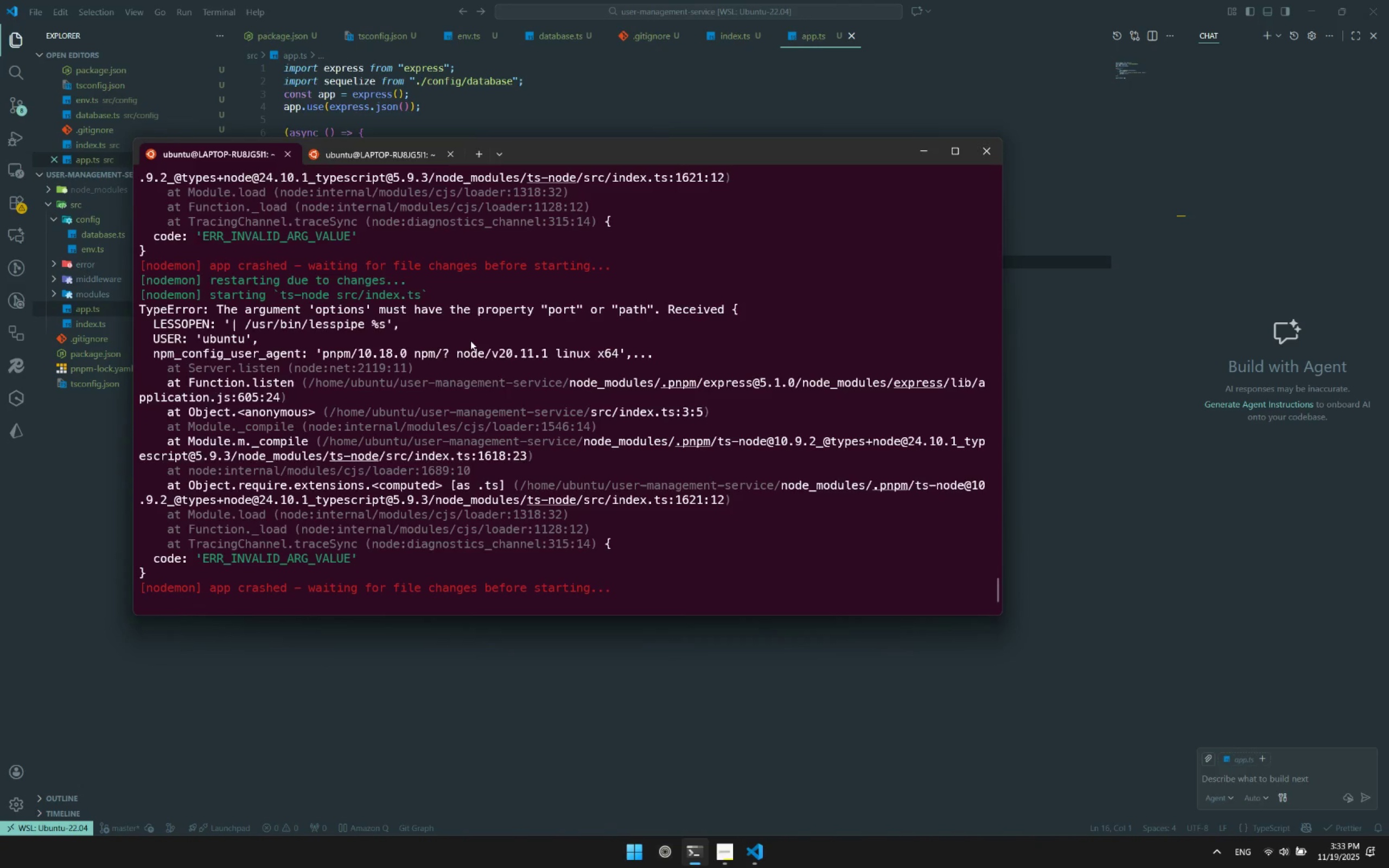 
wait(5.41)
 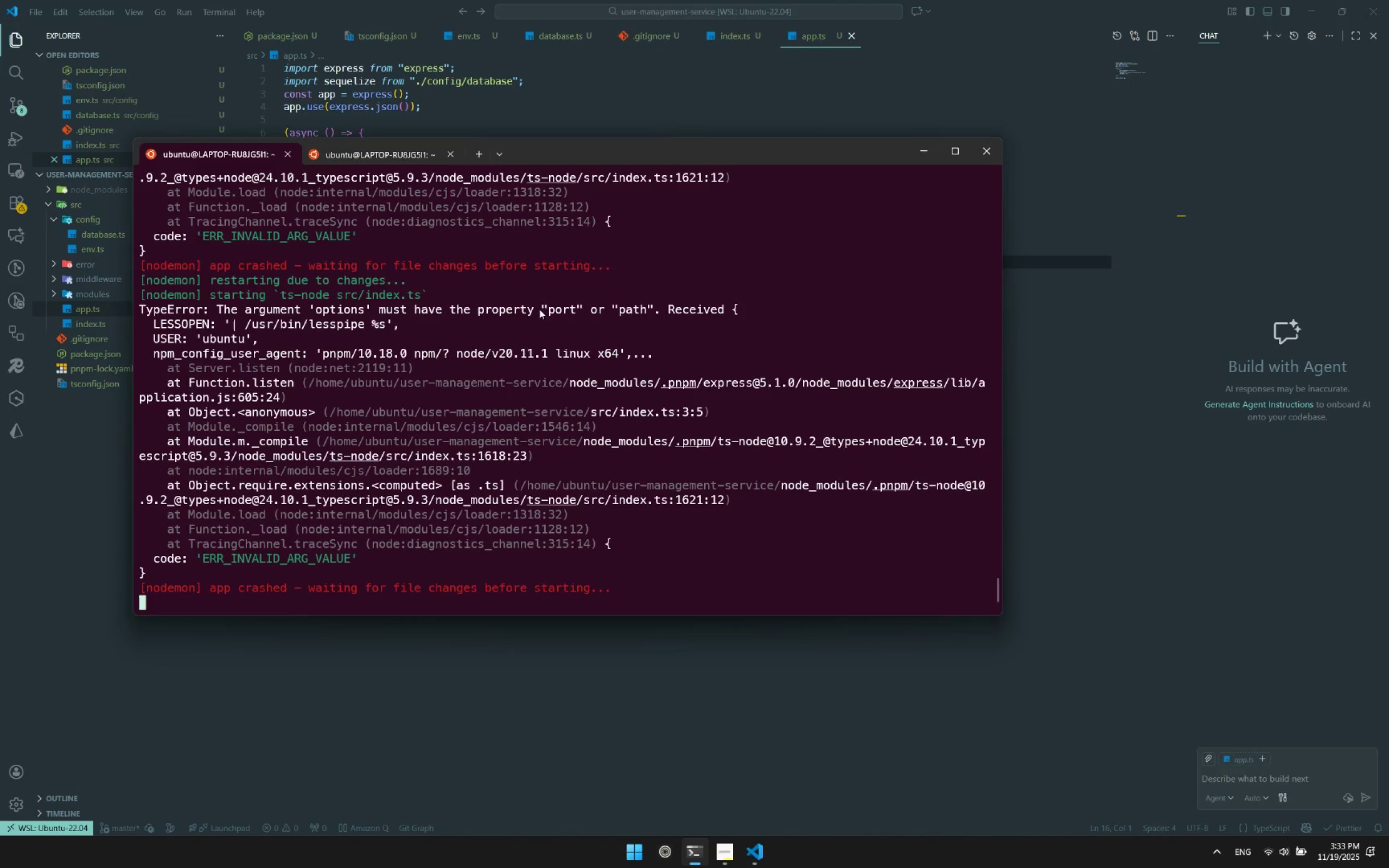 
left_click([472, 374])
 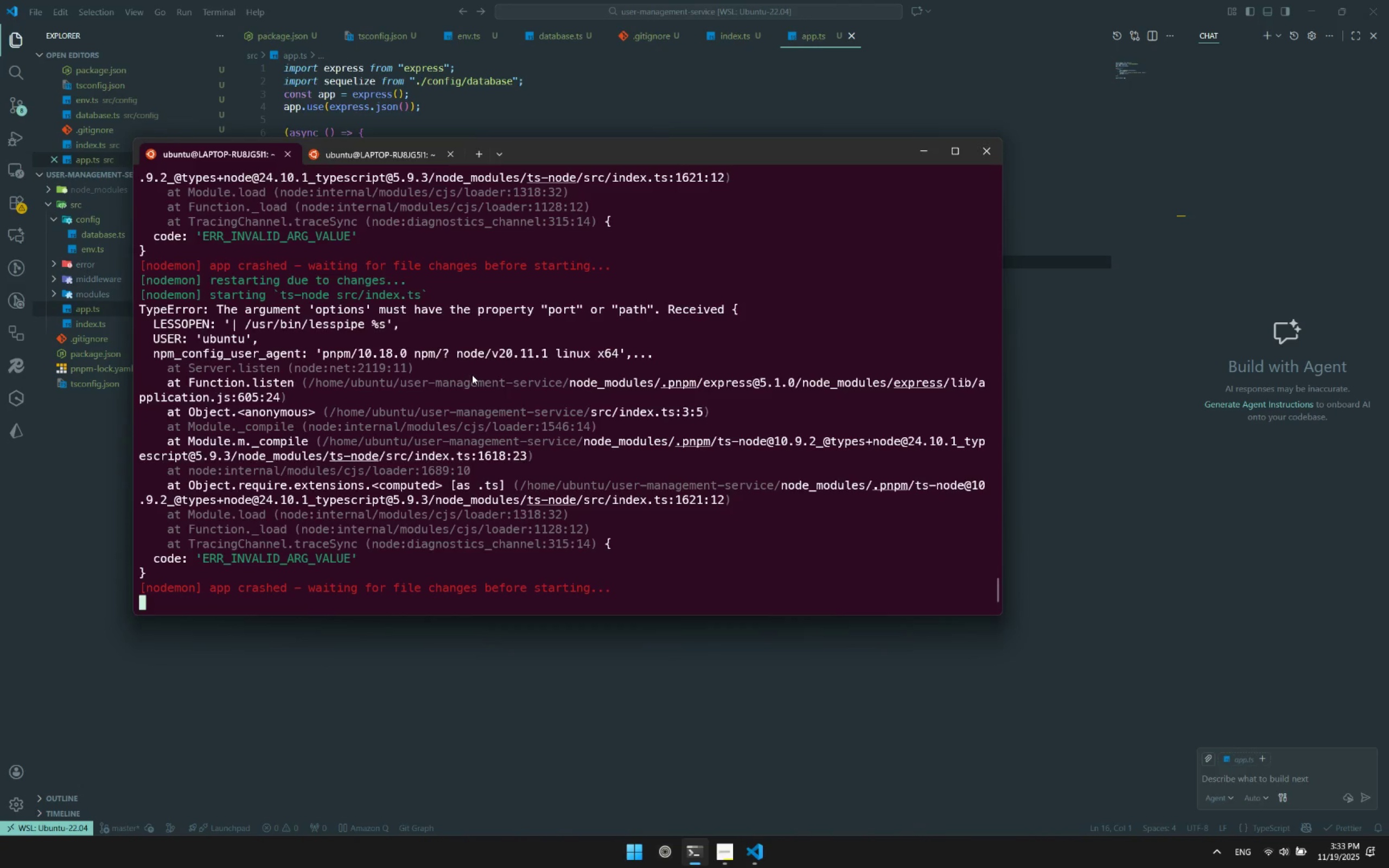 
key(Control+ControlLeft)
 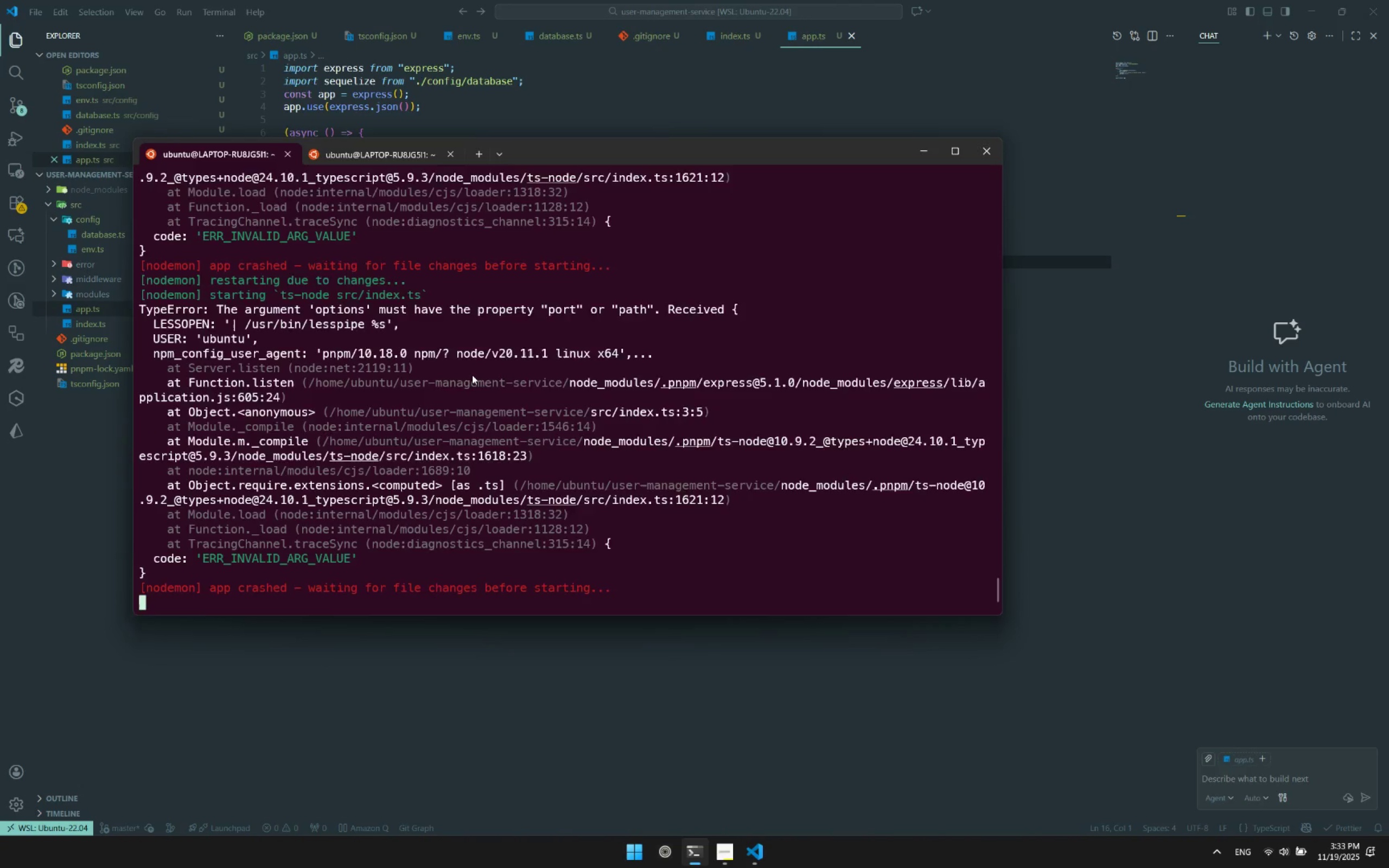 
key(Control+C)
 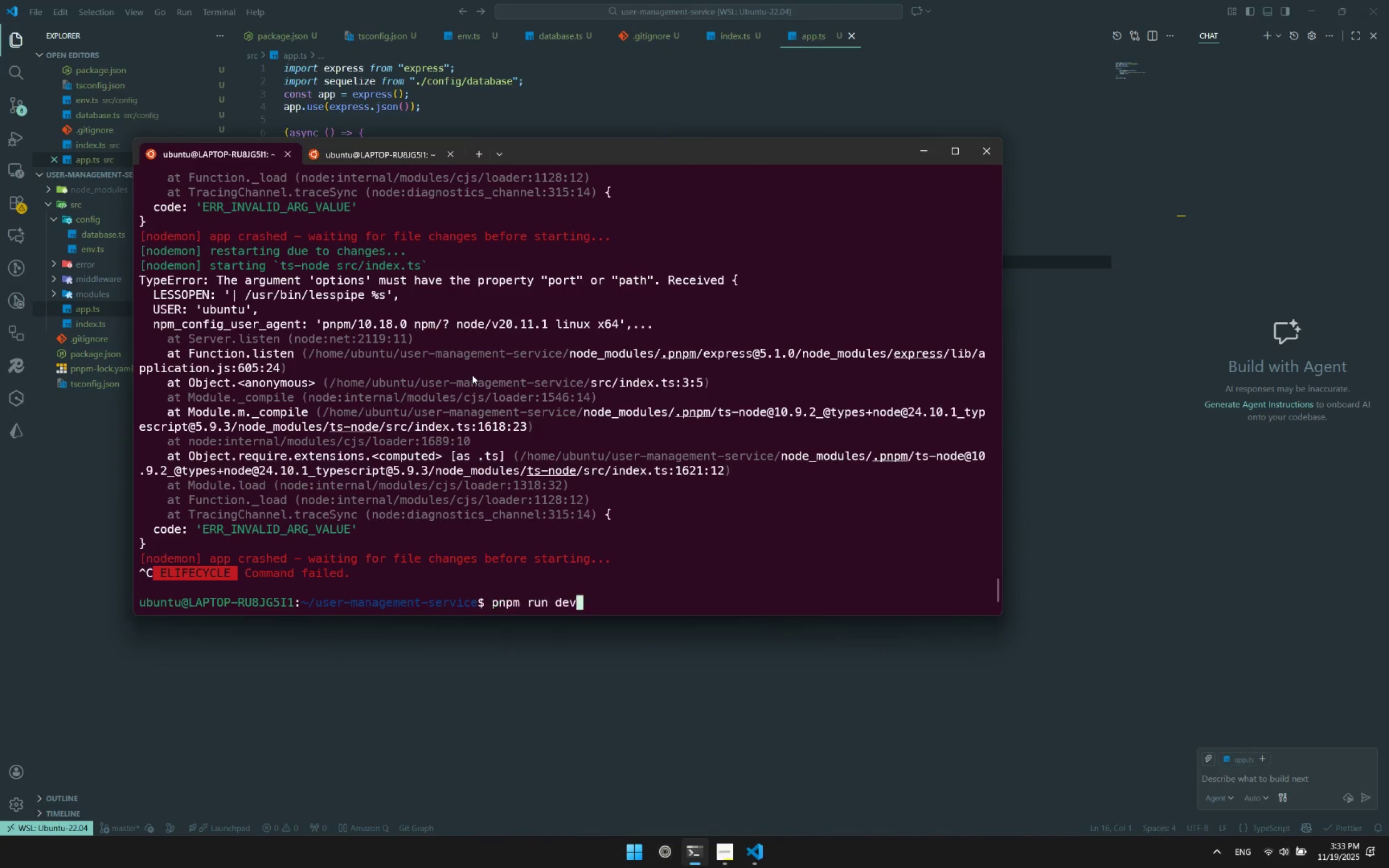 
key(ArrowUp)
 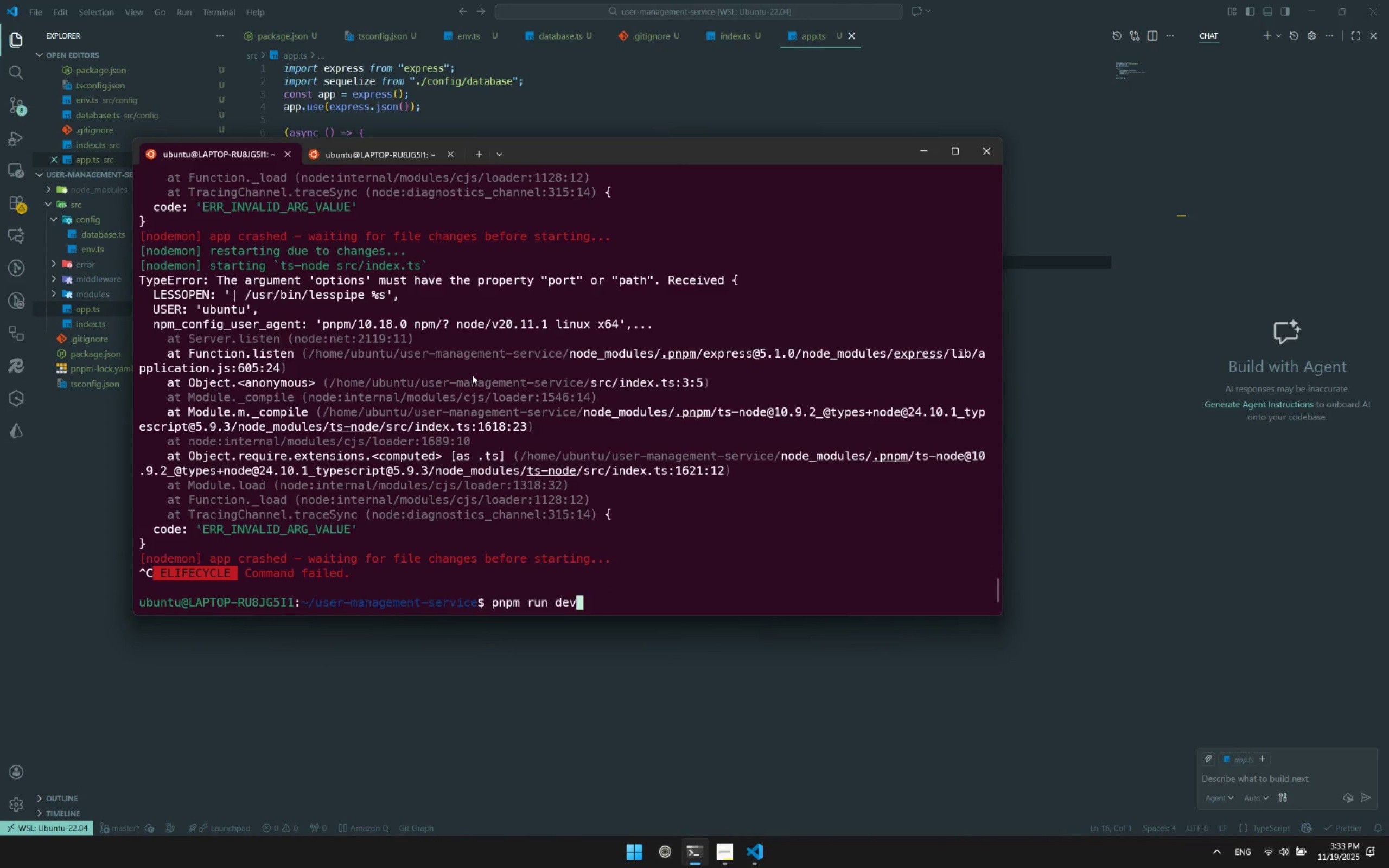 
key(Enter)
 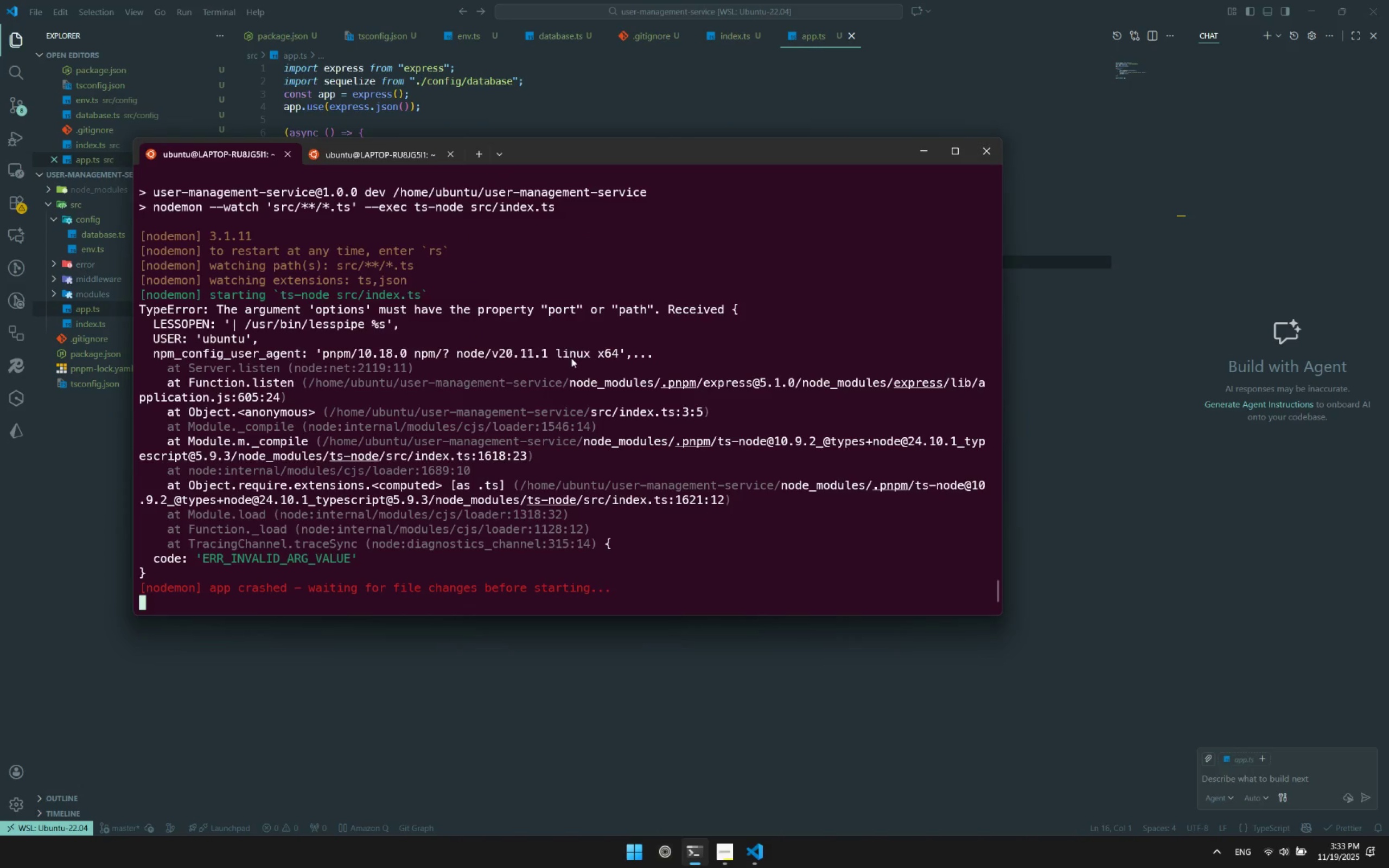 
wait(6.91)
 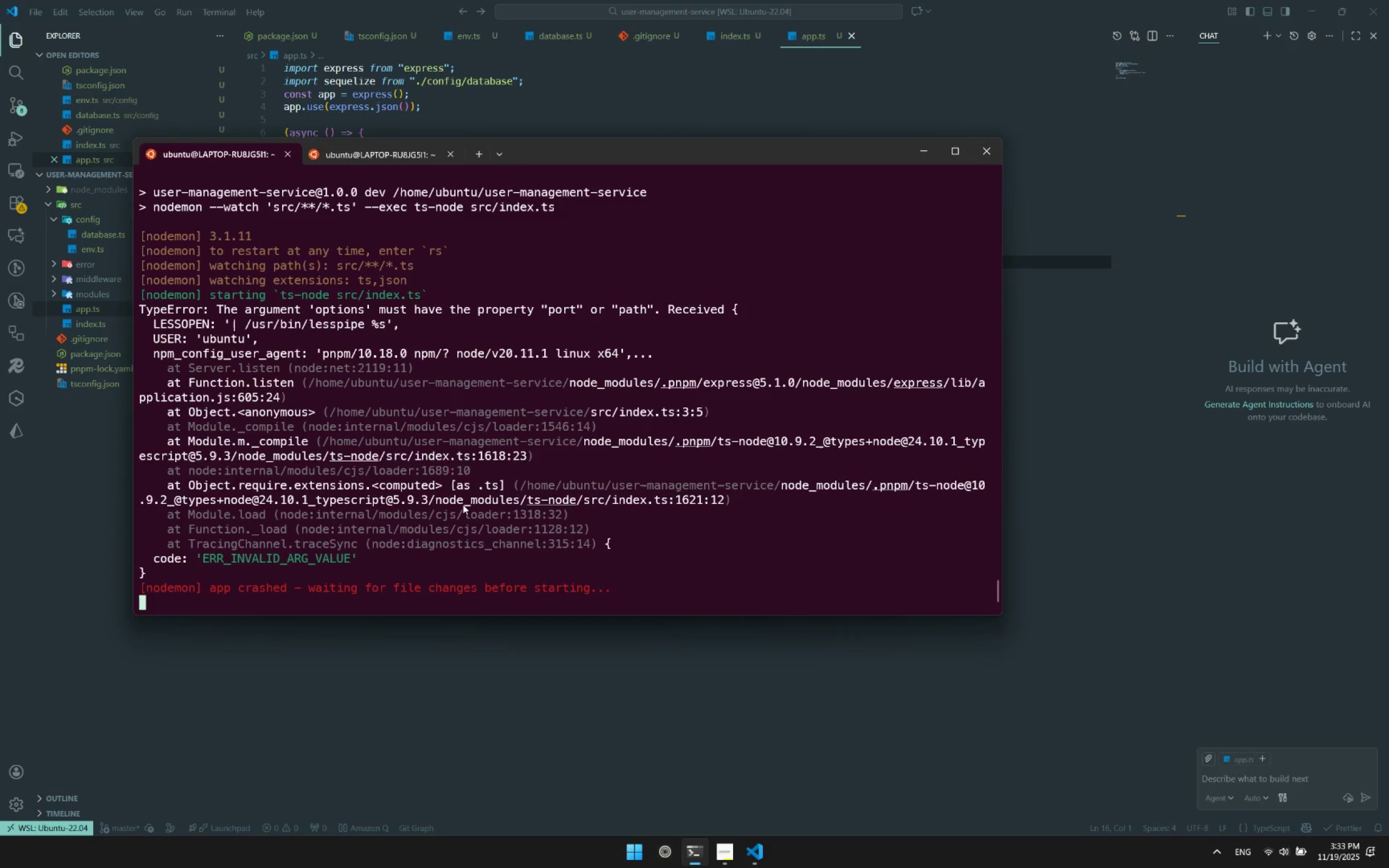 
left_click([571, 358])
 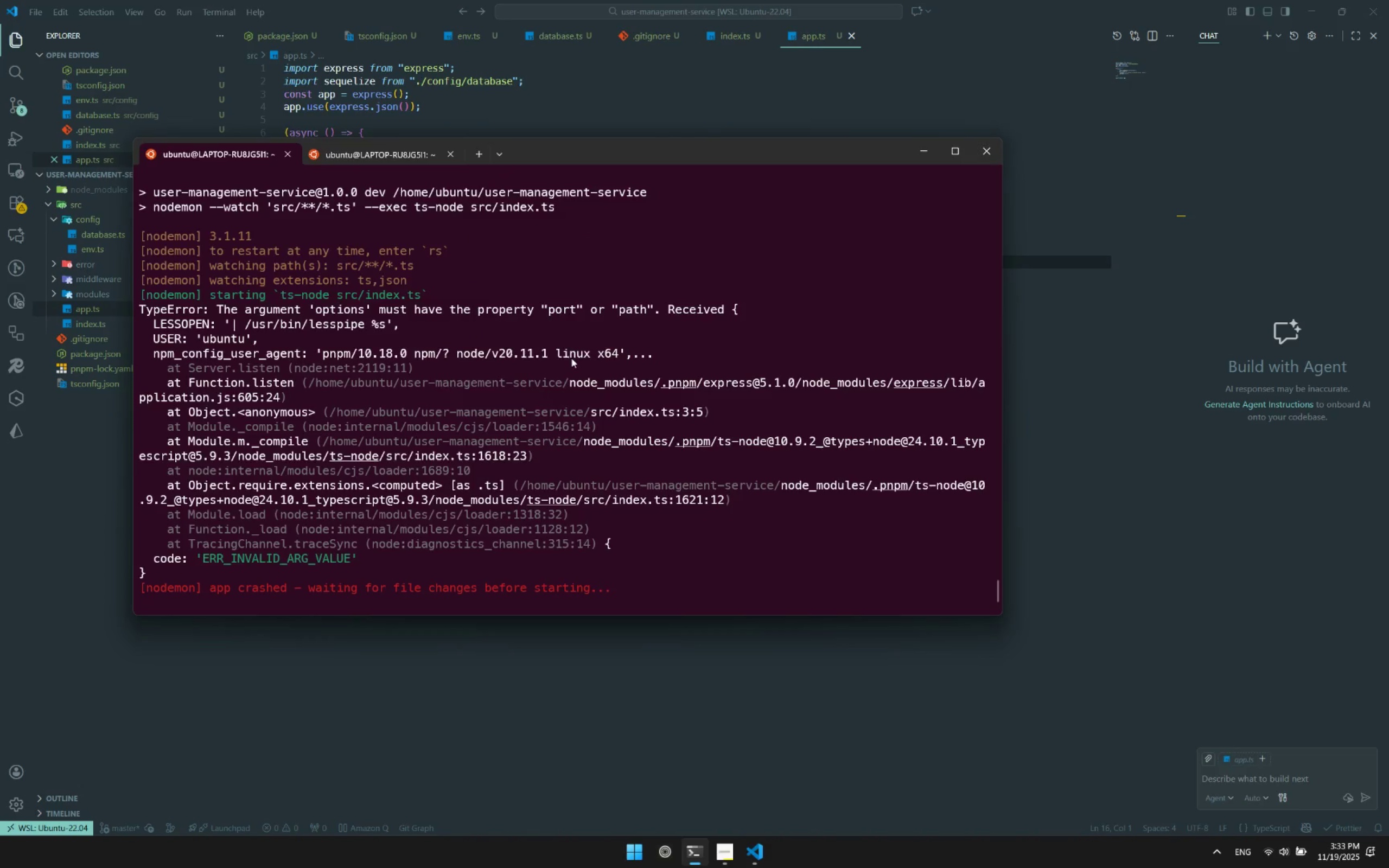 
hold_key(key=ControlLeft, duration=1.14)
 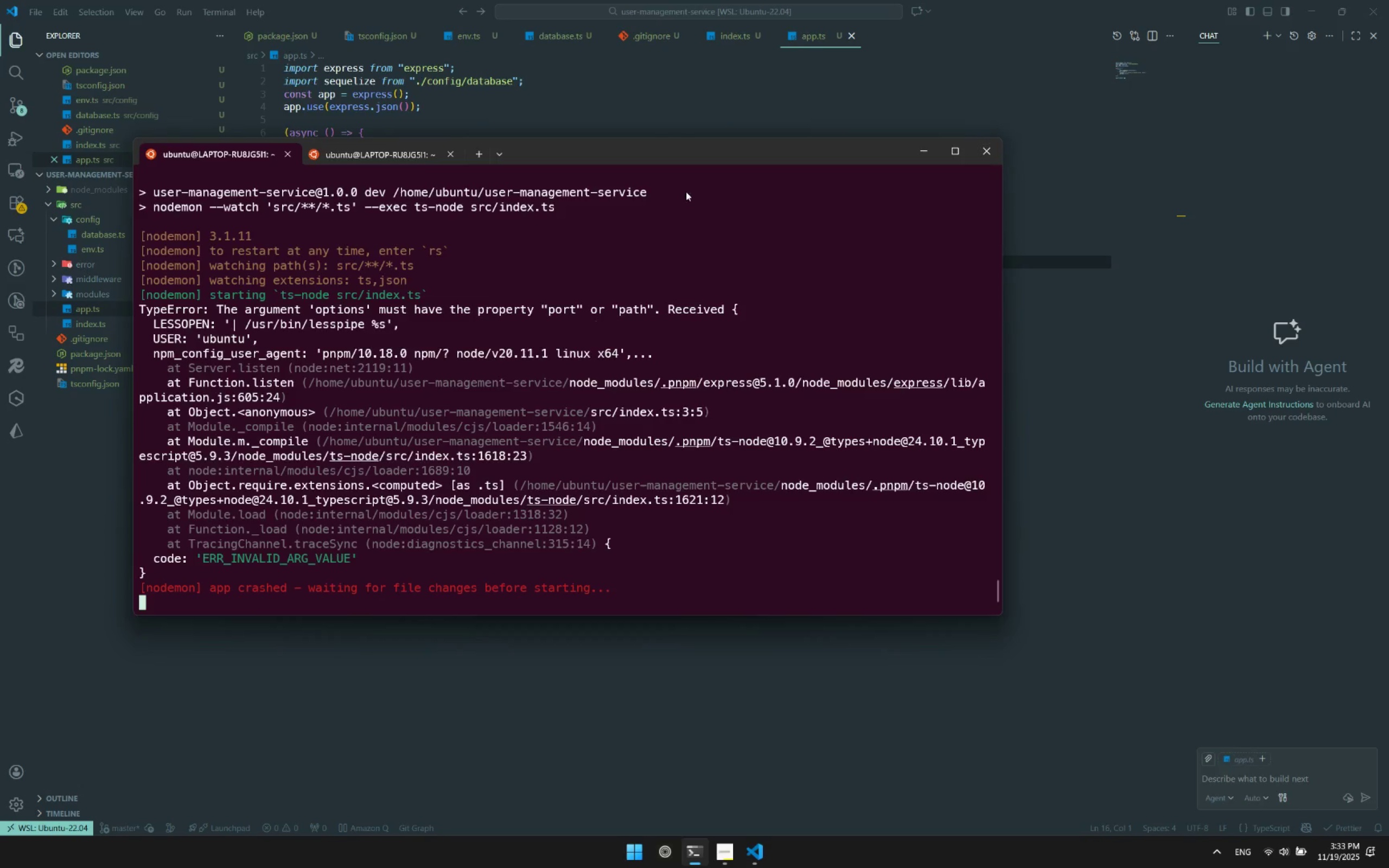 
left_click([709, 82])
 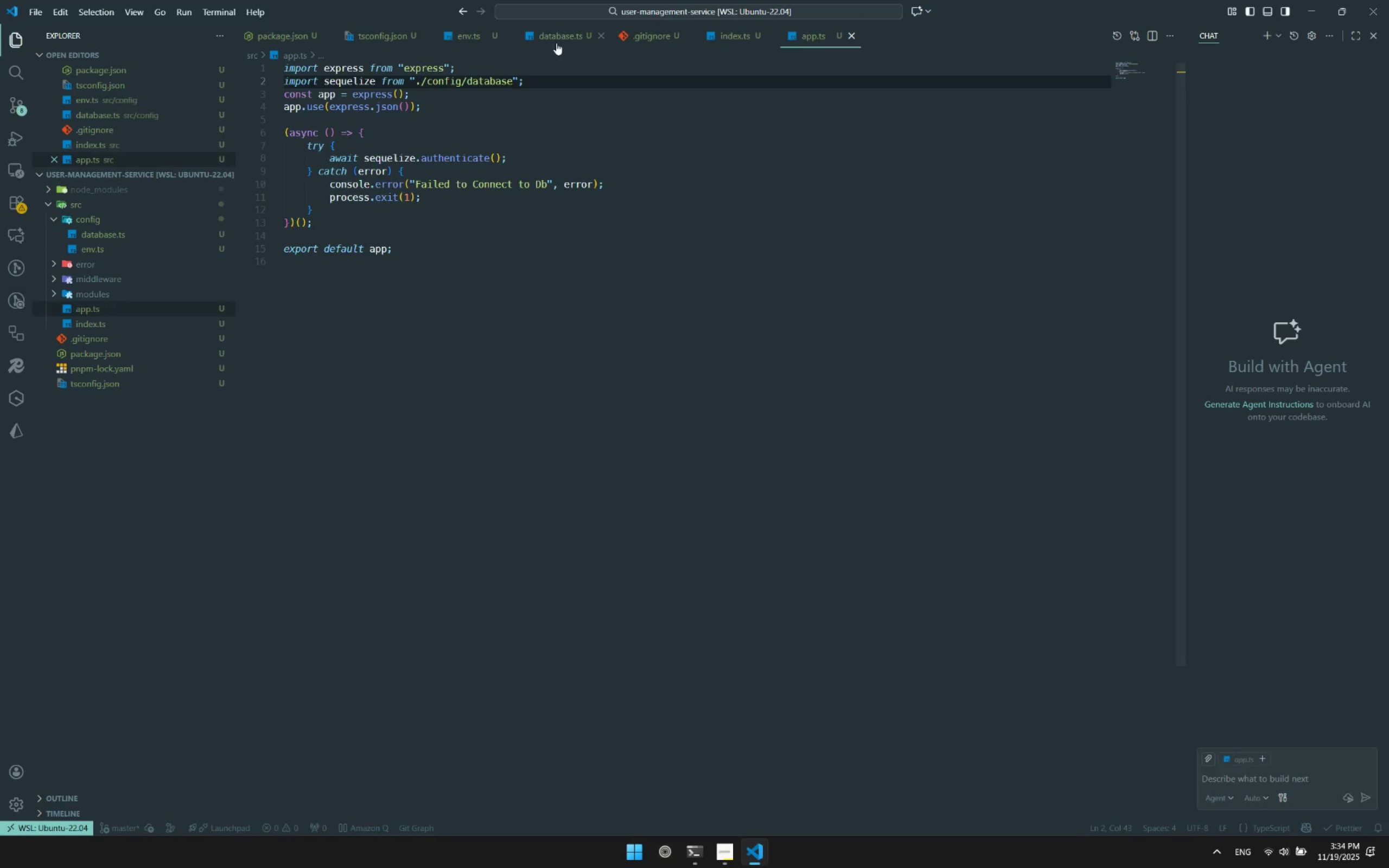 
left_click([559, 36])
 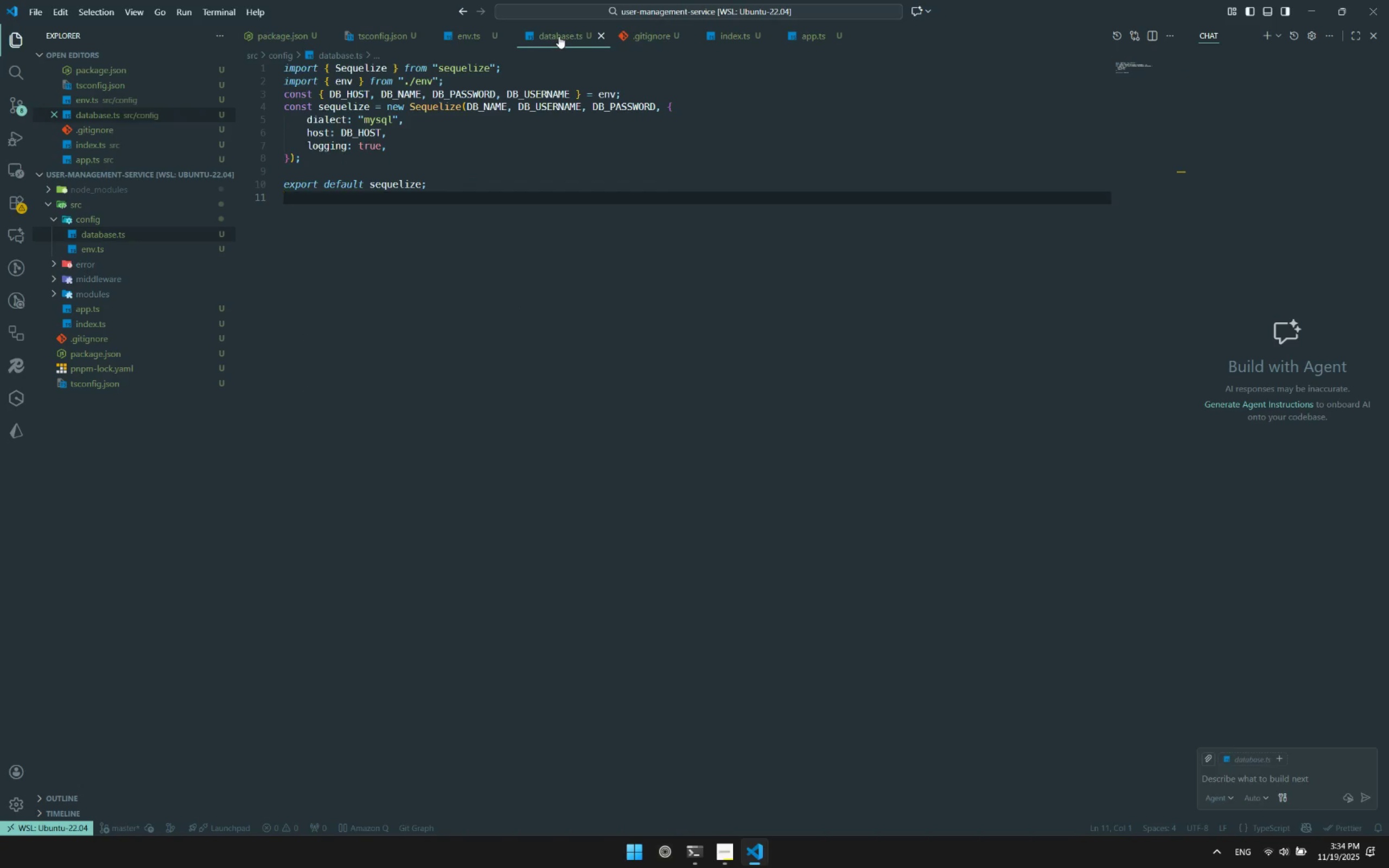 
left_click([559, 36])
 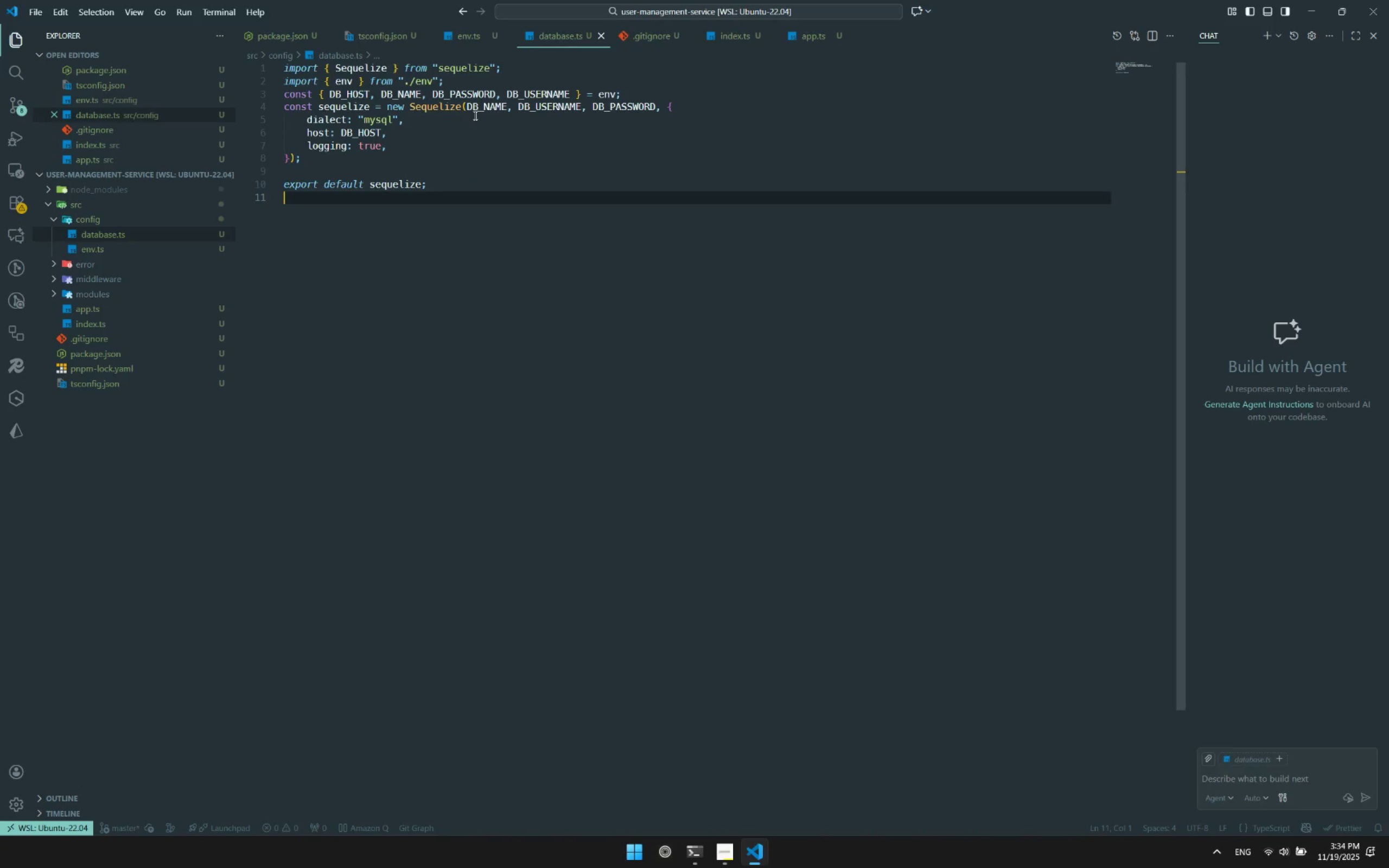 
left_click([469, 143])
 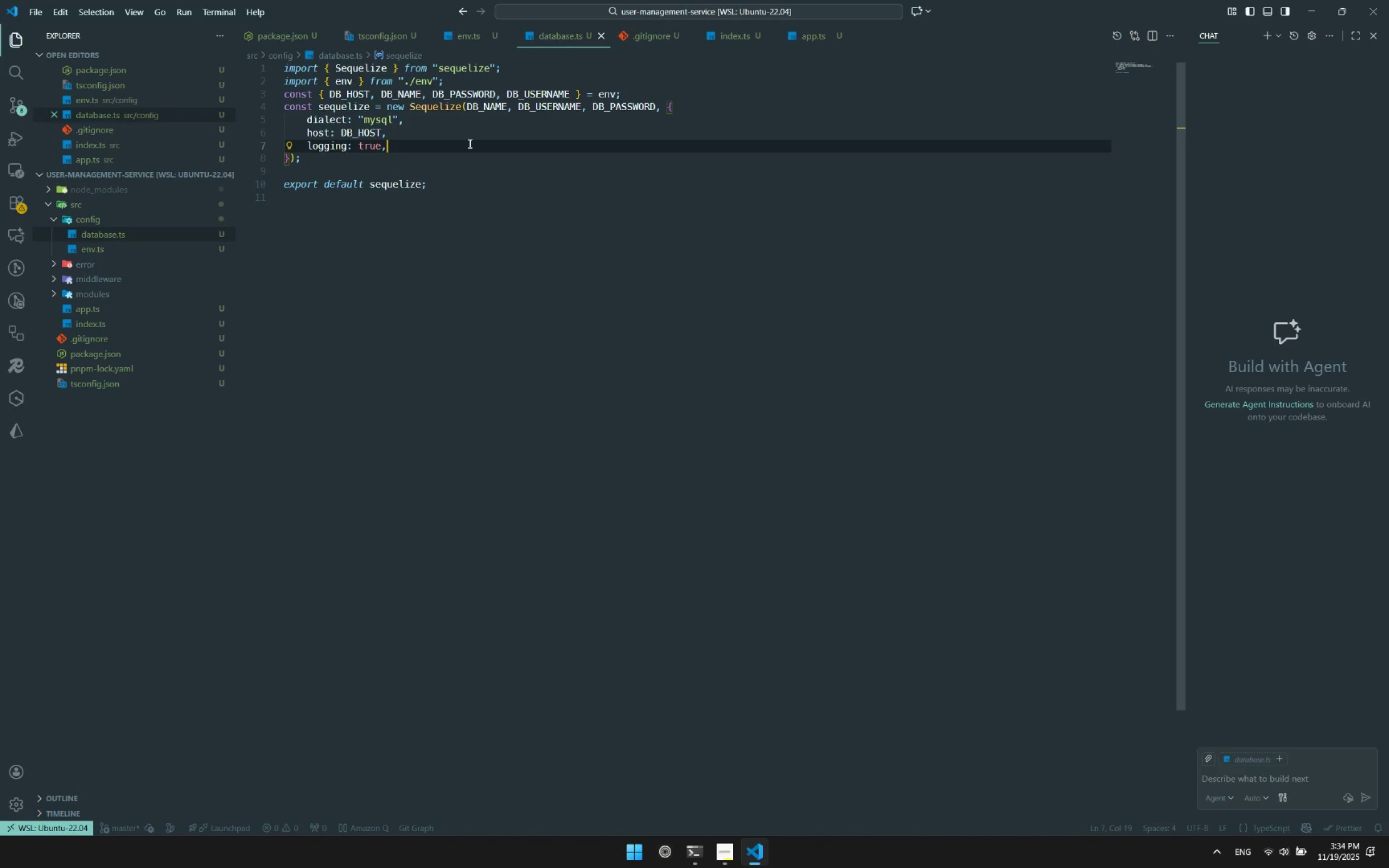 
key(Control+Space)
 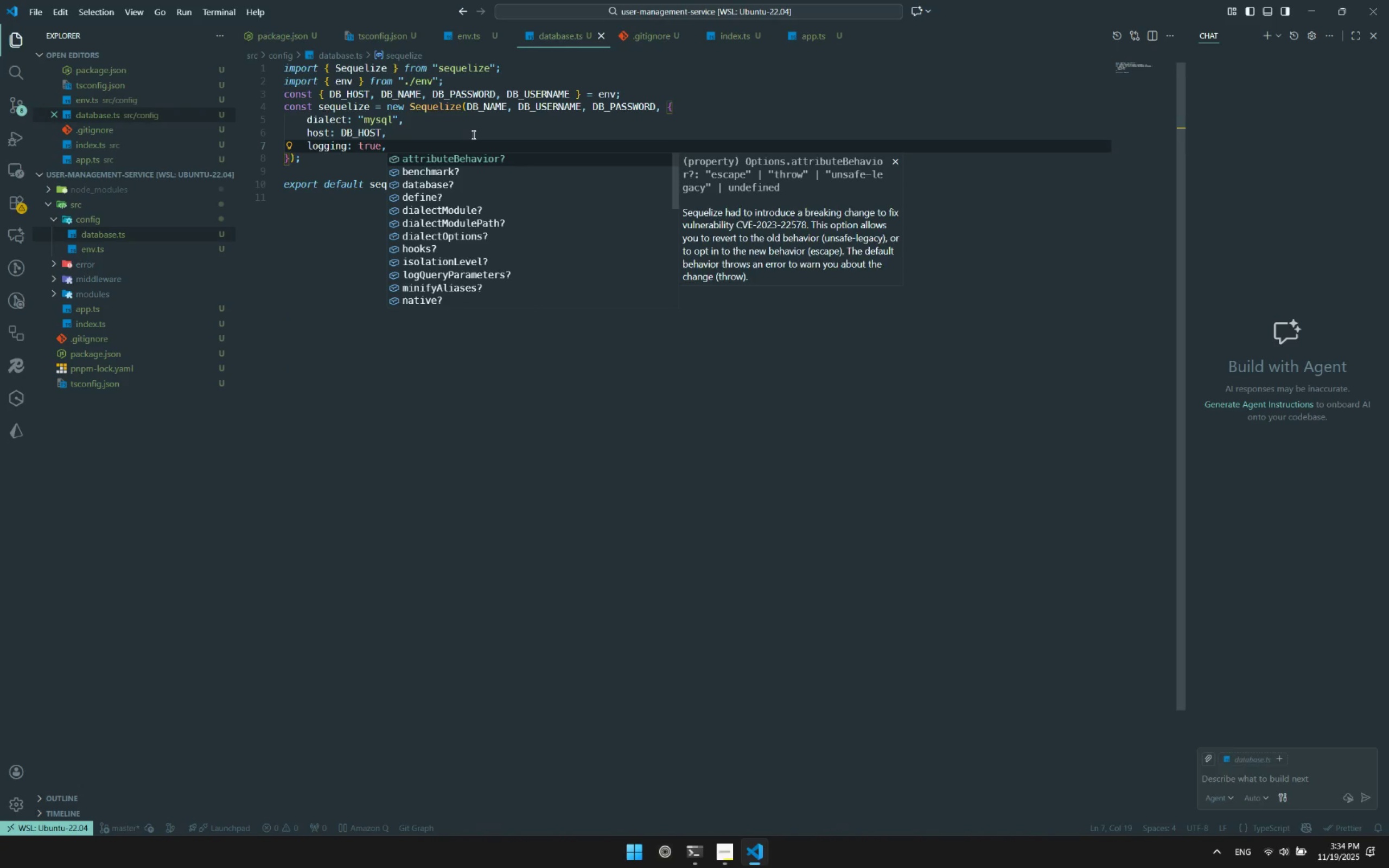 
key(P)
 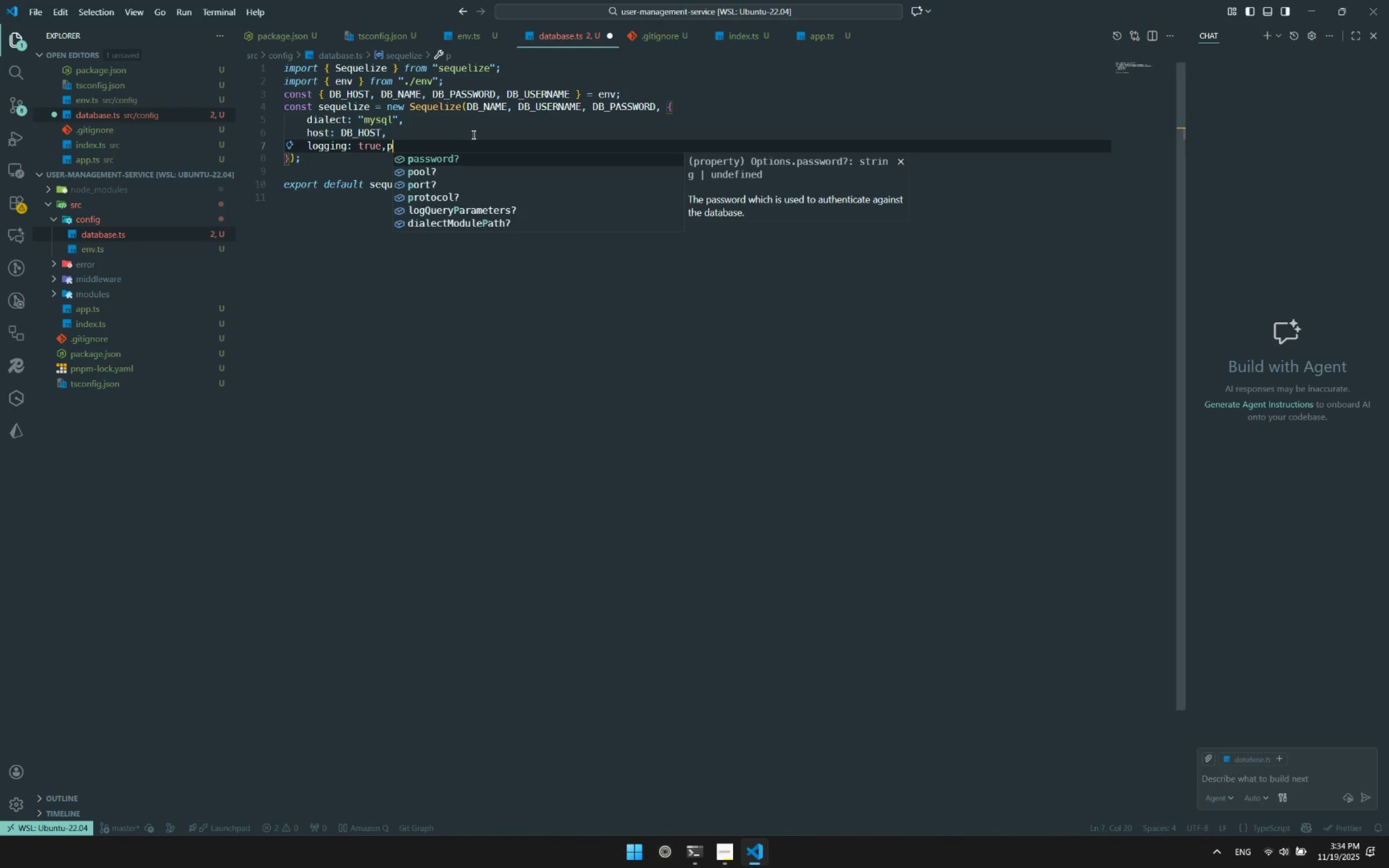 
key(ArrowDown)
 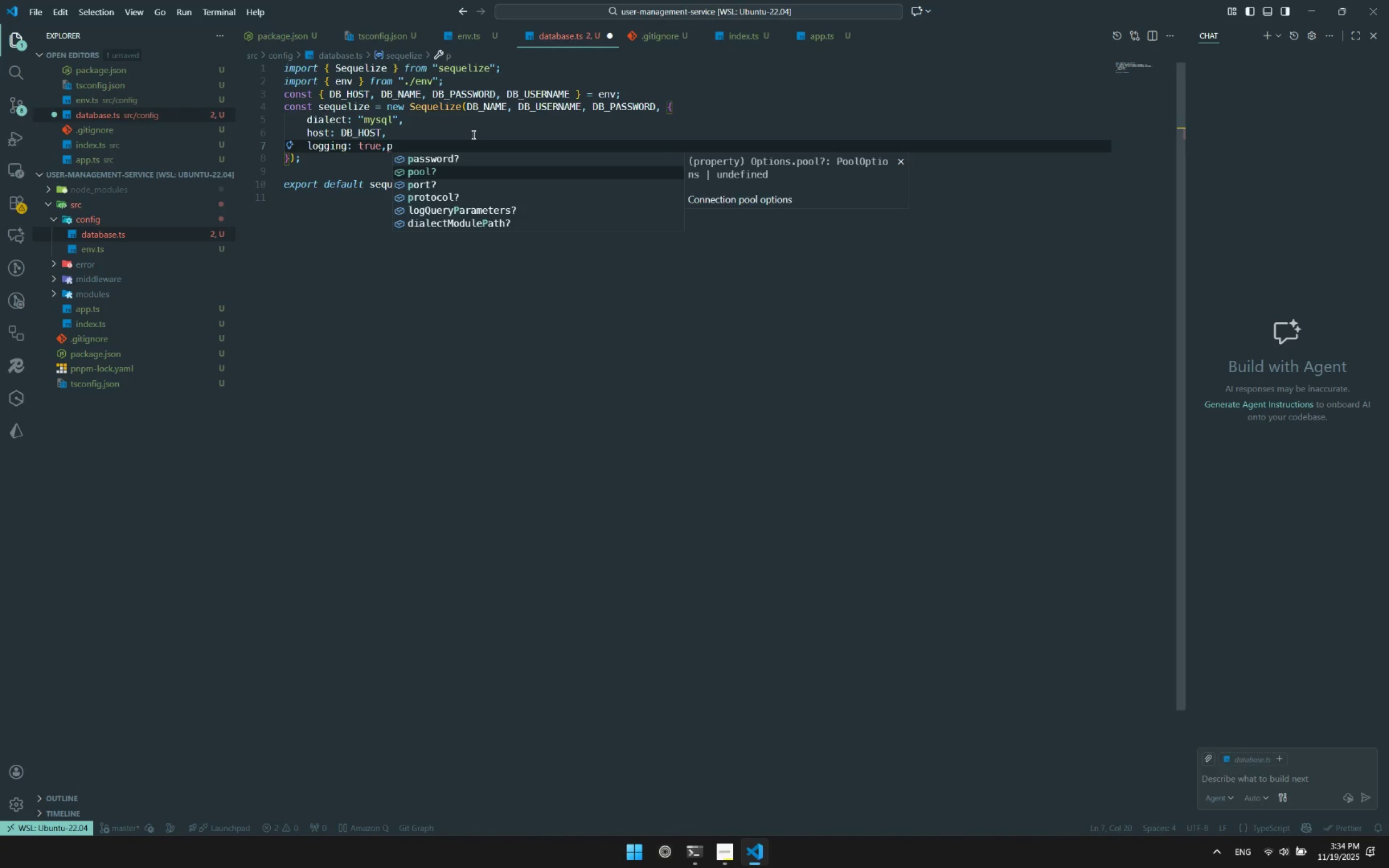 
key(ArrowDown)
 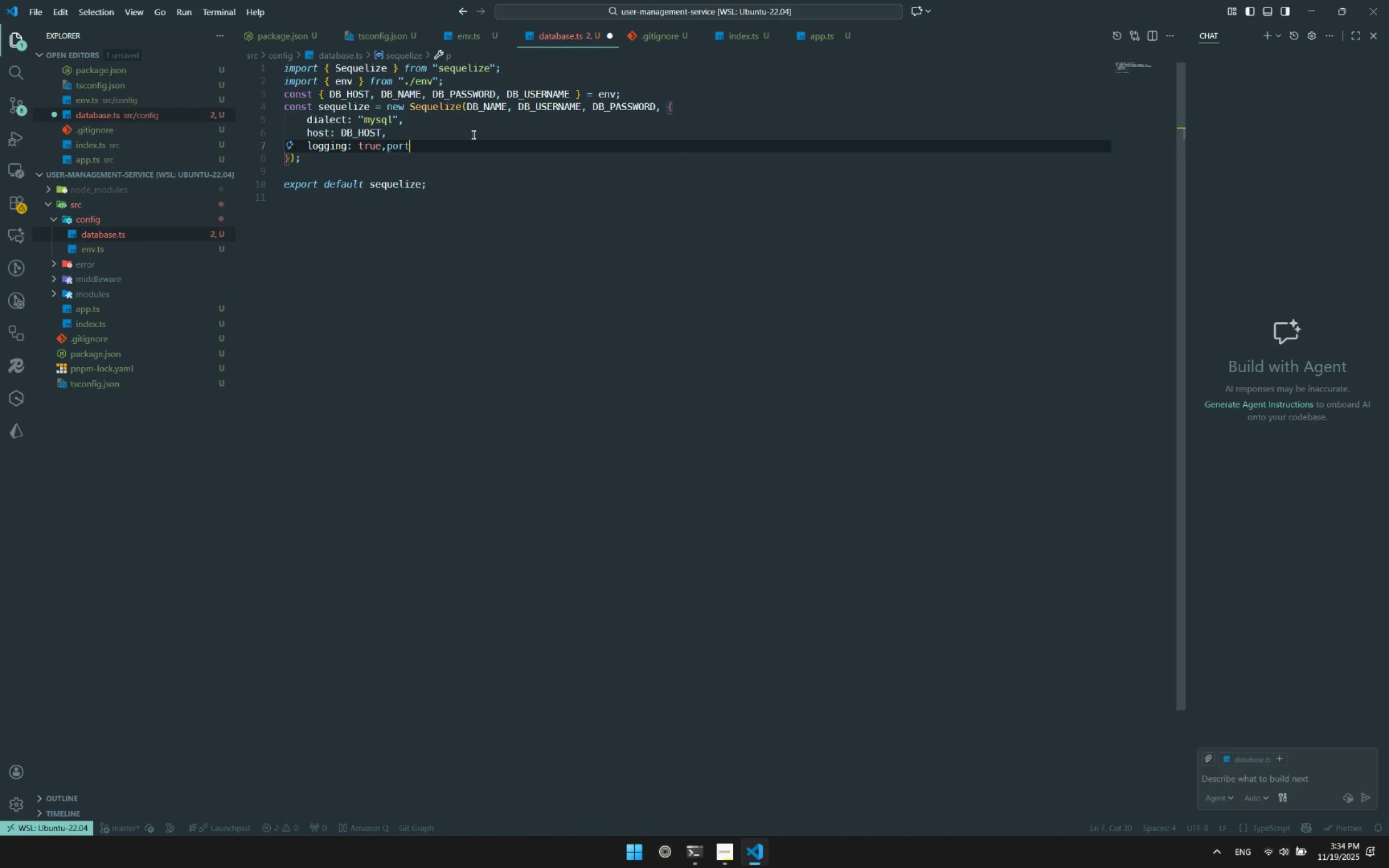 
key(Enter)
 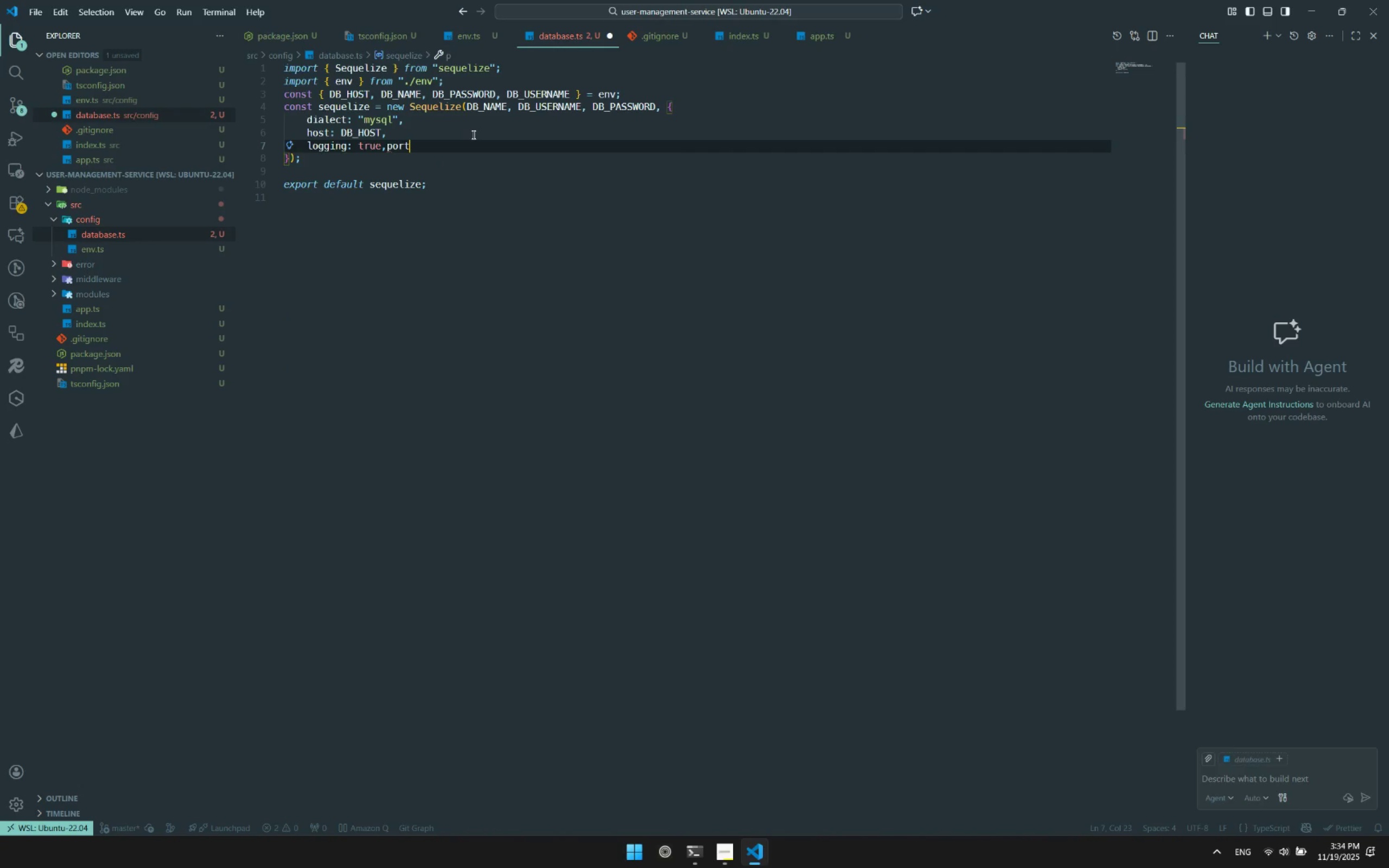 
type(:DB)
 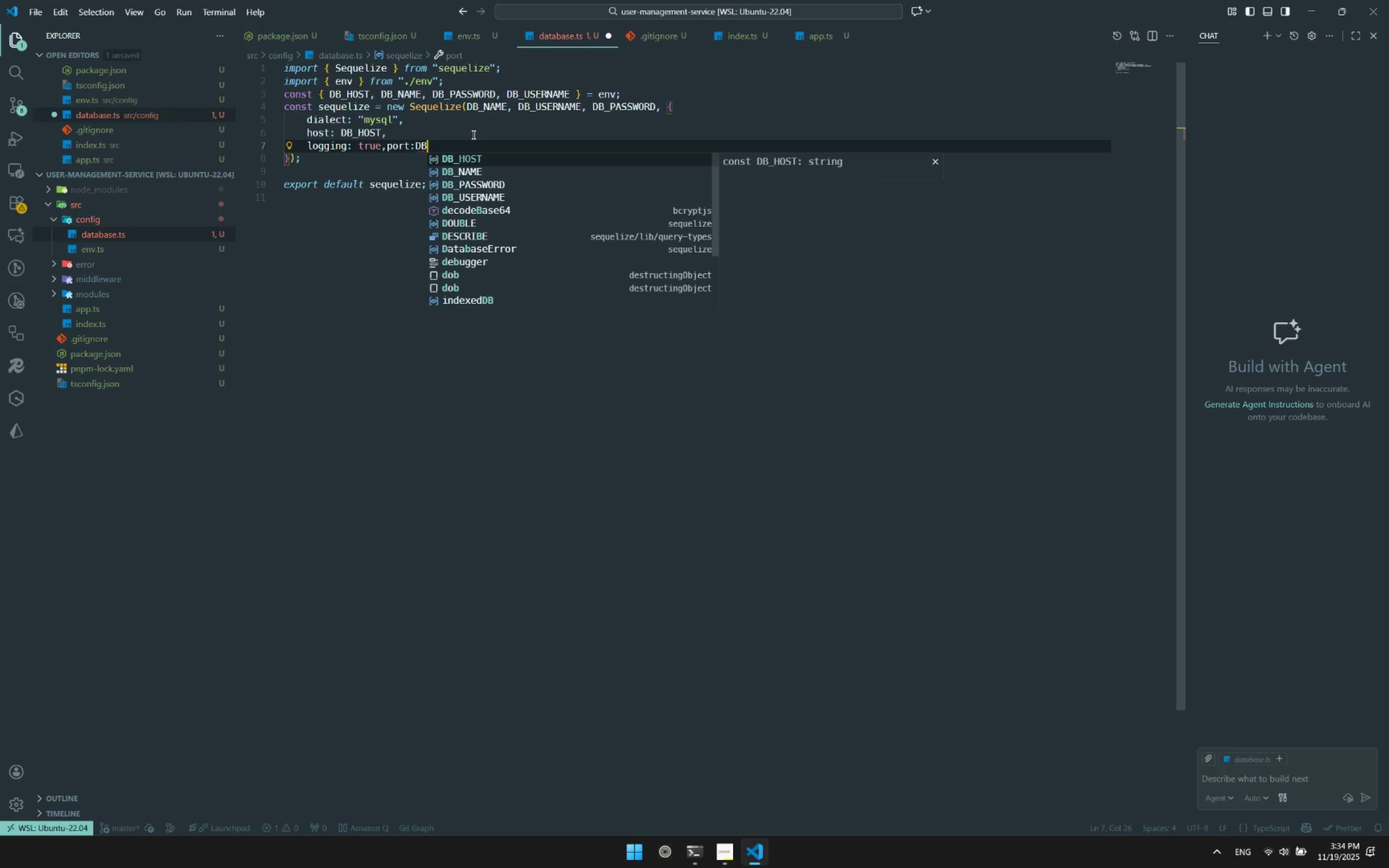 
double_click([464, 107])
 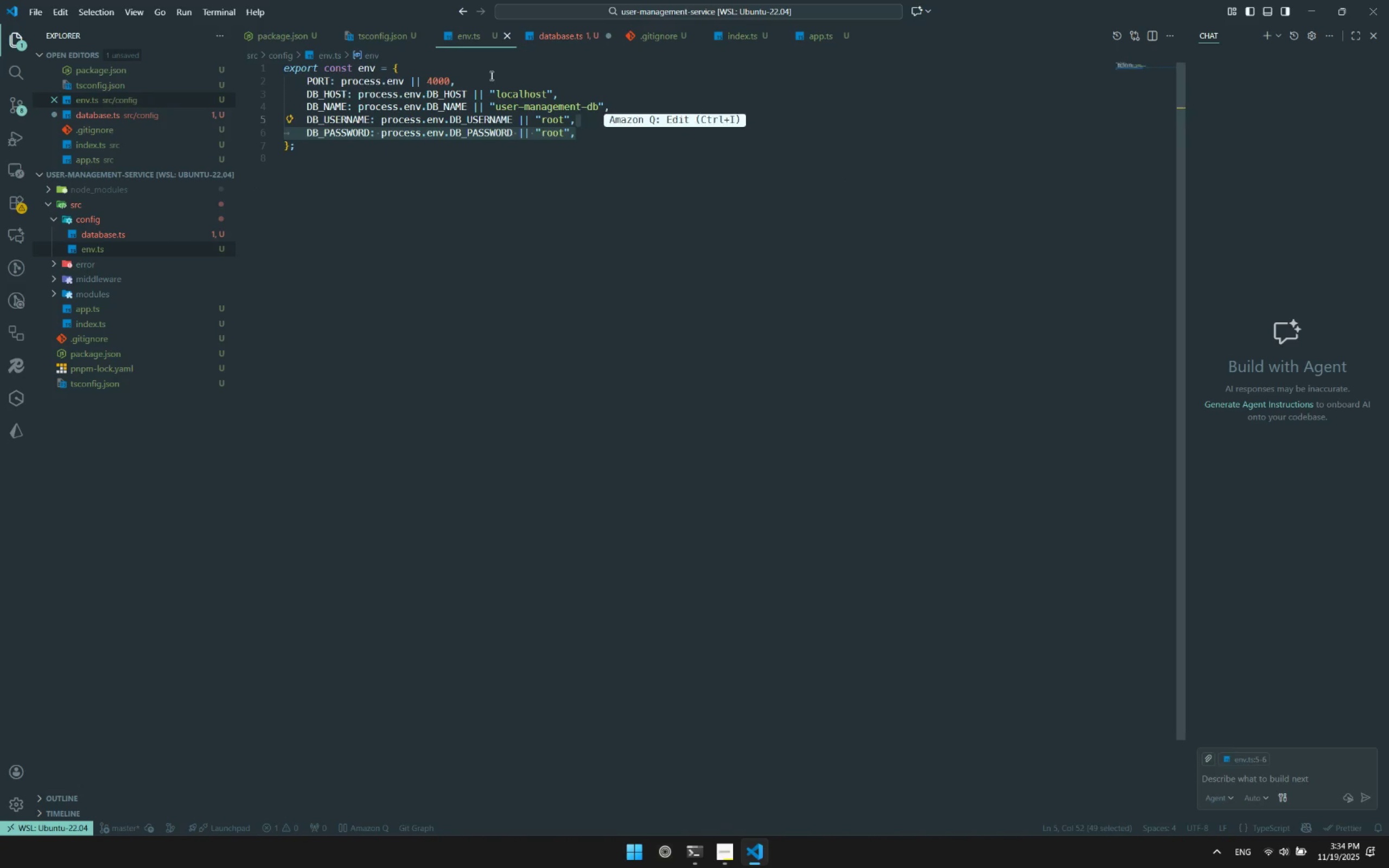 
left_click([501, 79])
 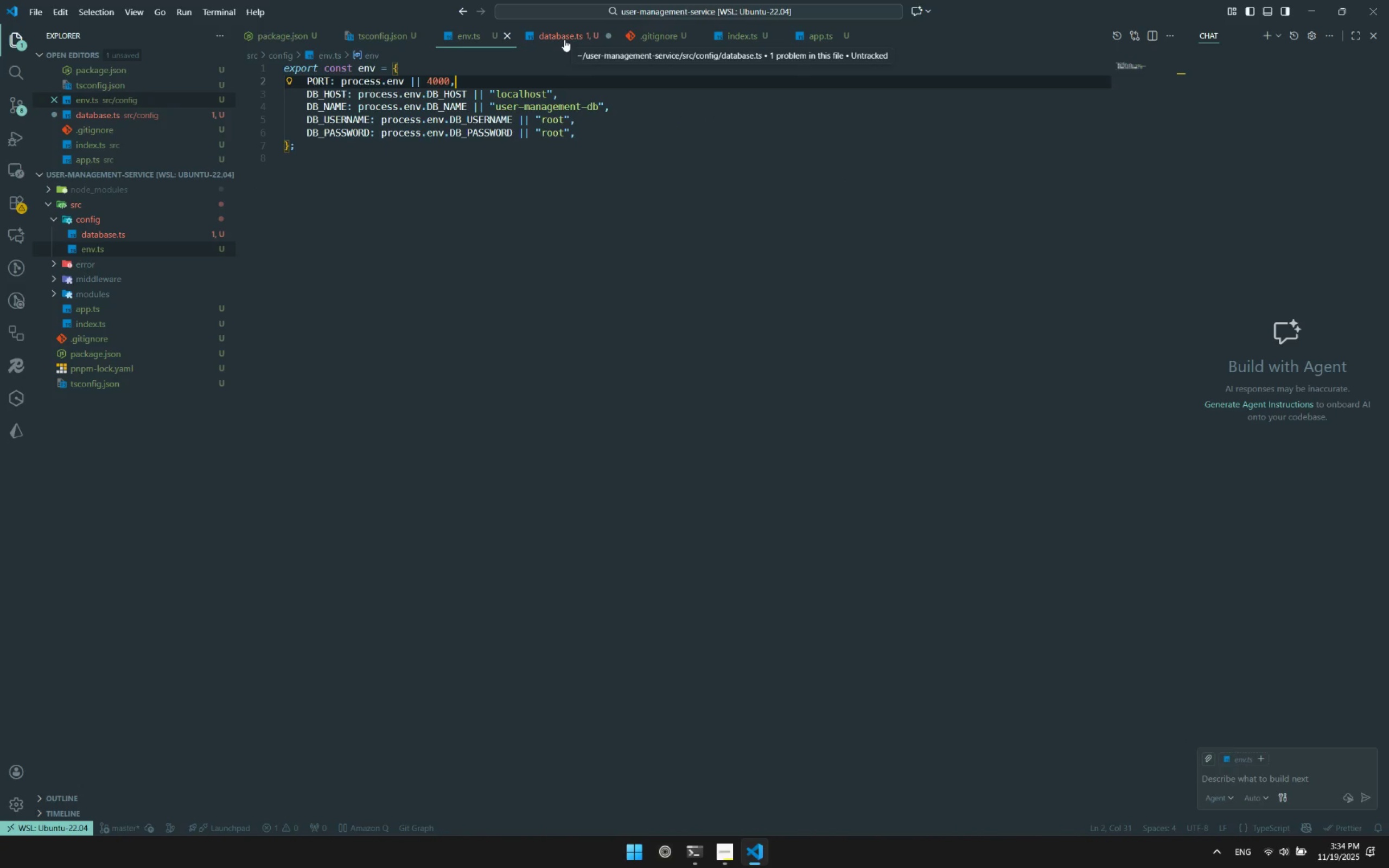 
left_click([564, 40])
 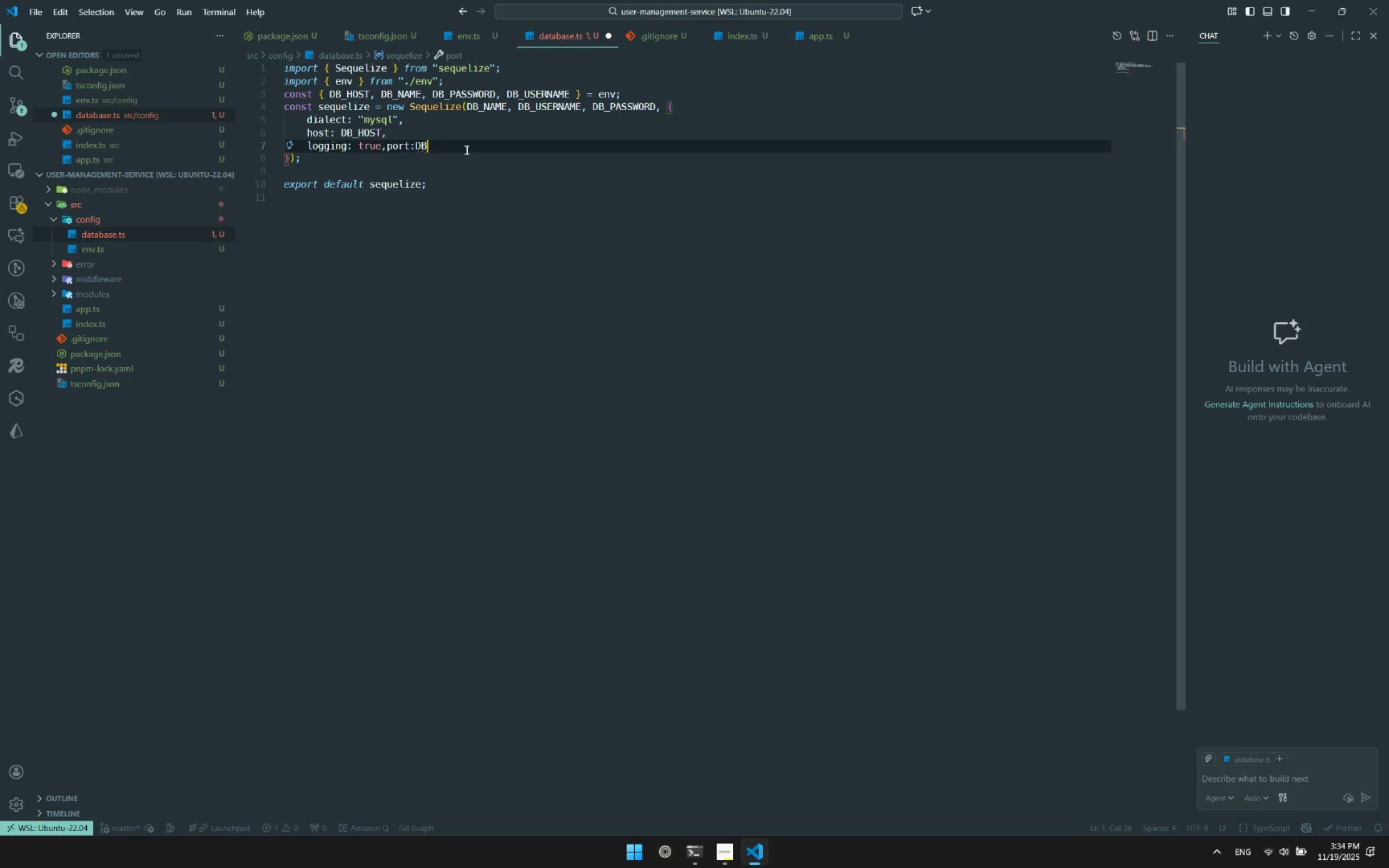 
key(Backspace)
 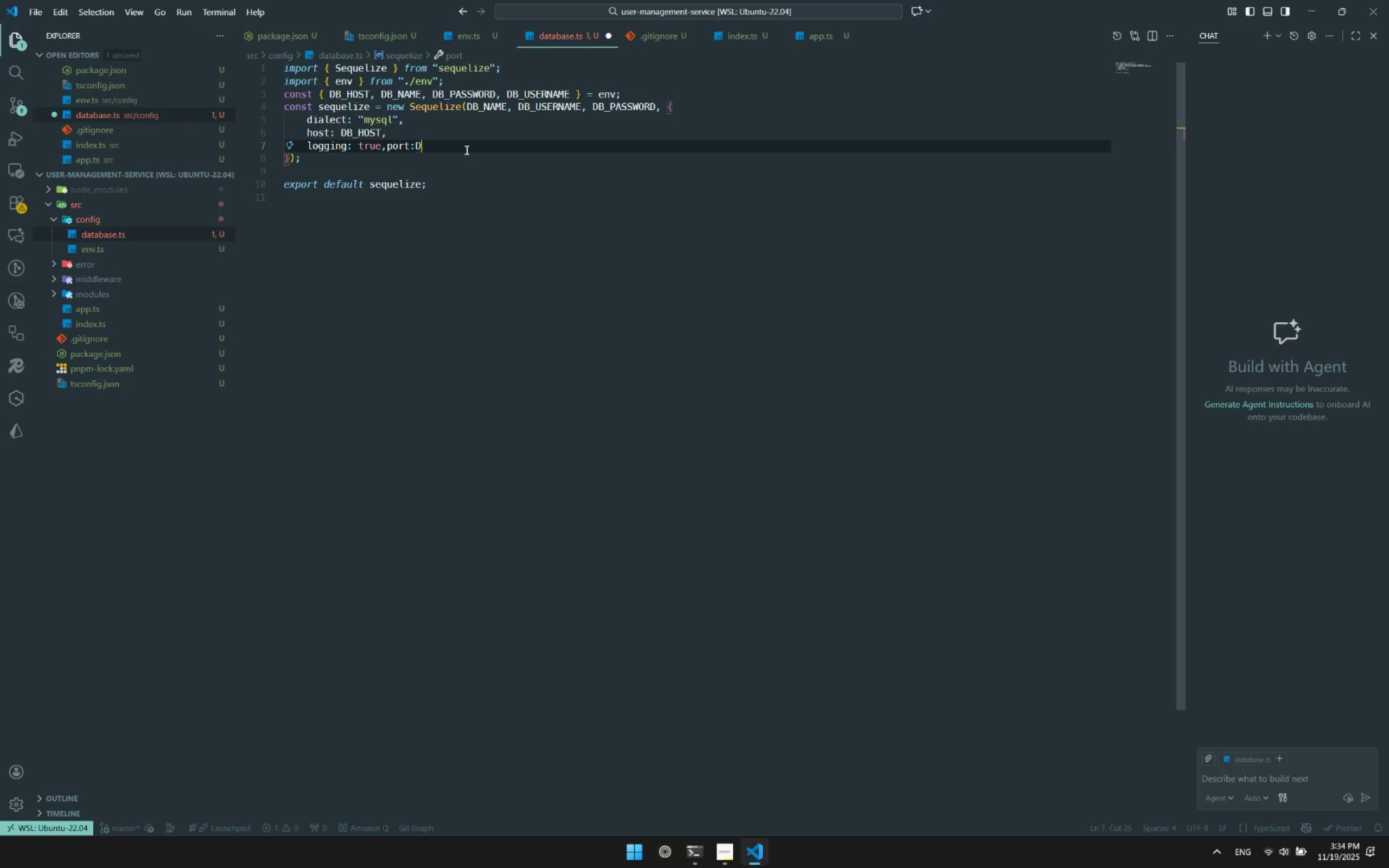 
key(Backspace)
 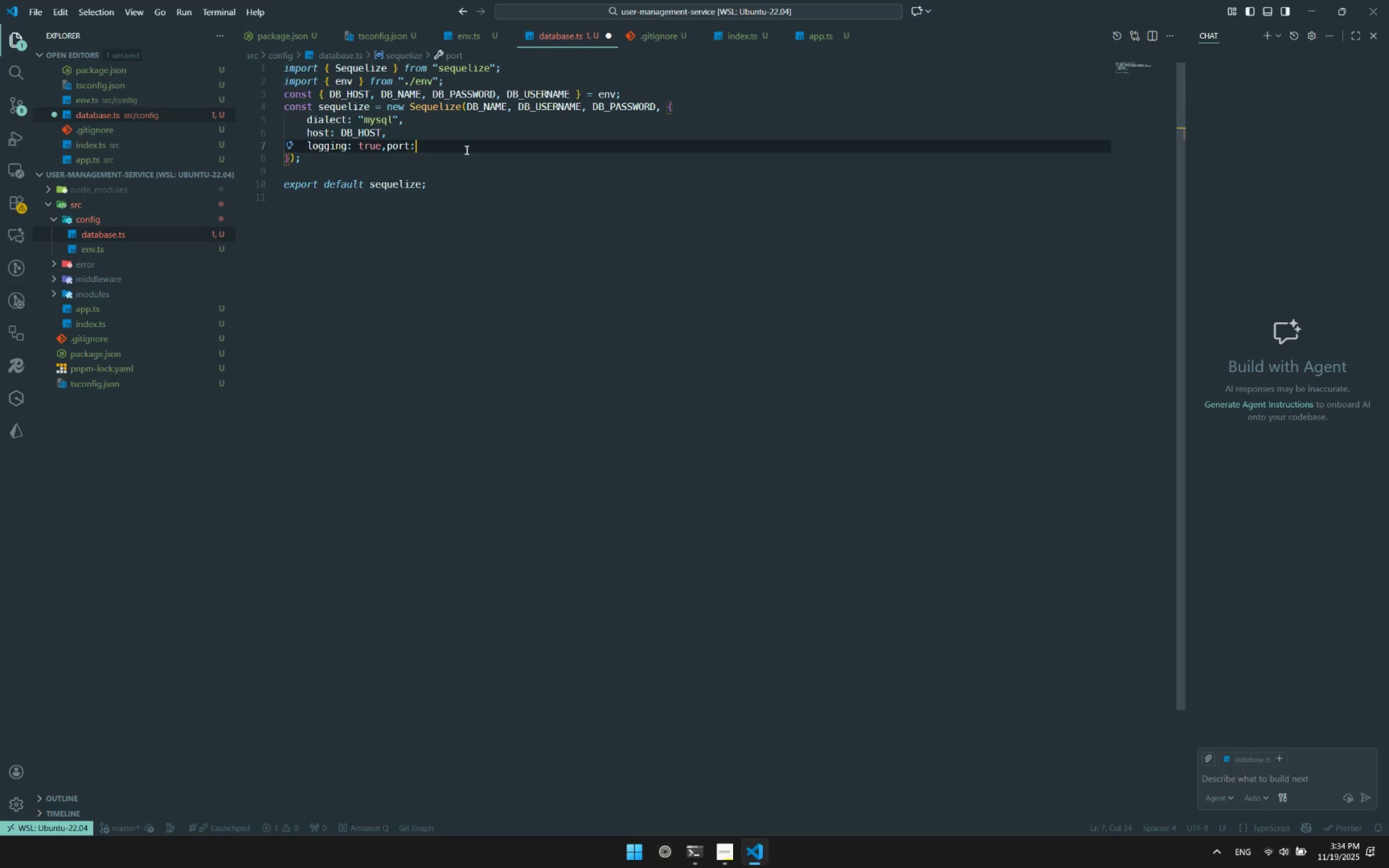 
key(Backspace)
 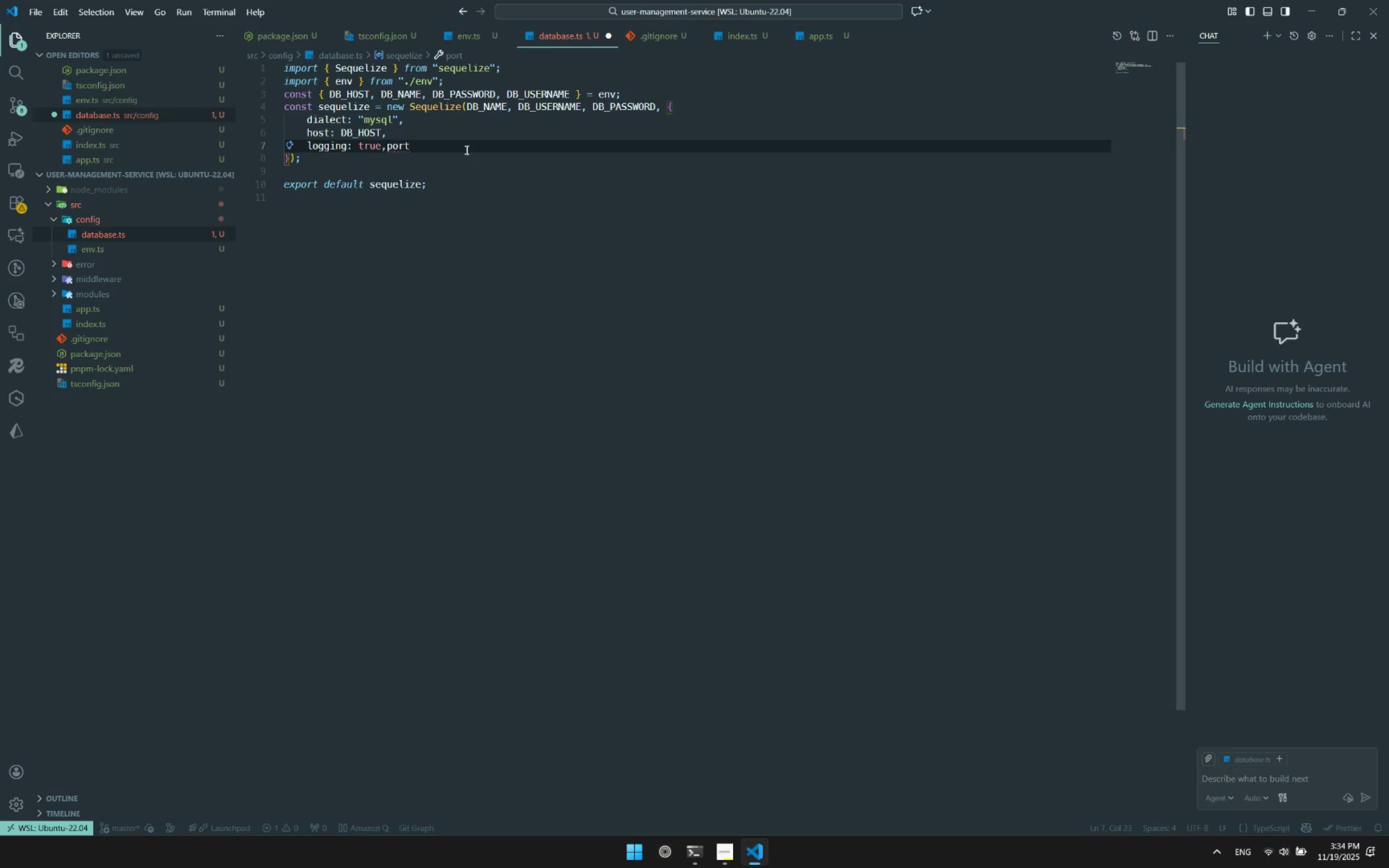 
key(Backspace)
 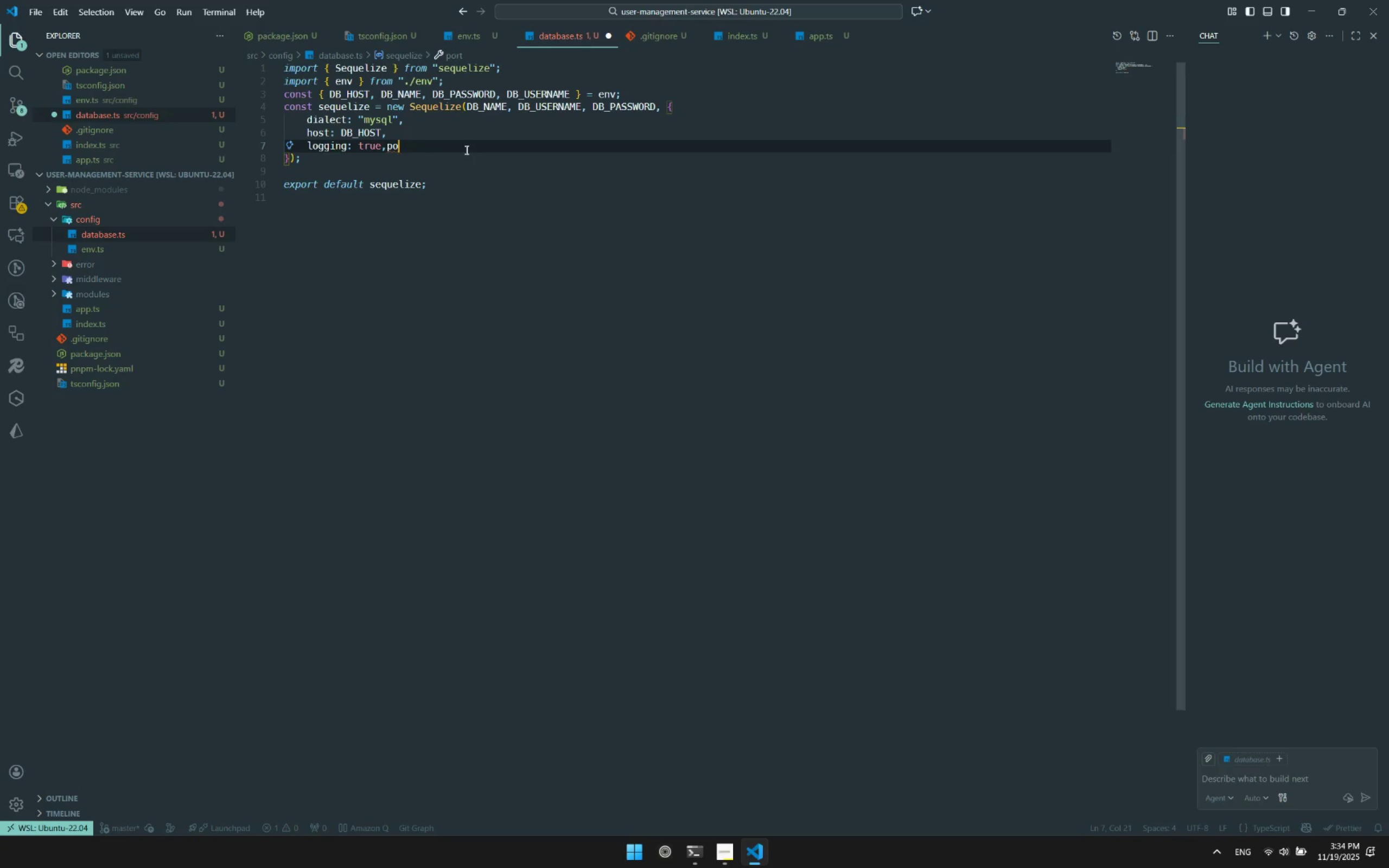 
key(Backspace)
 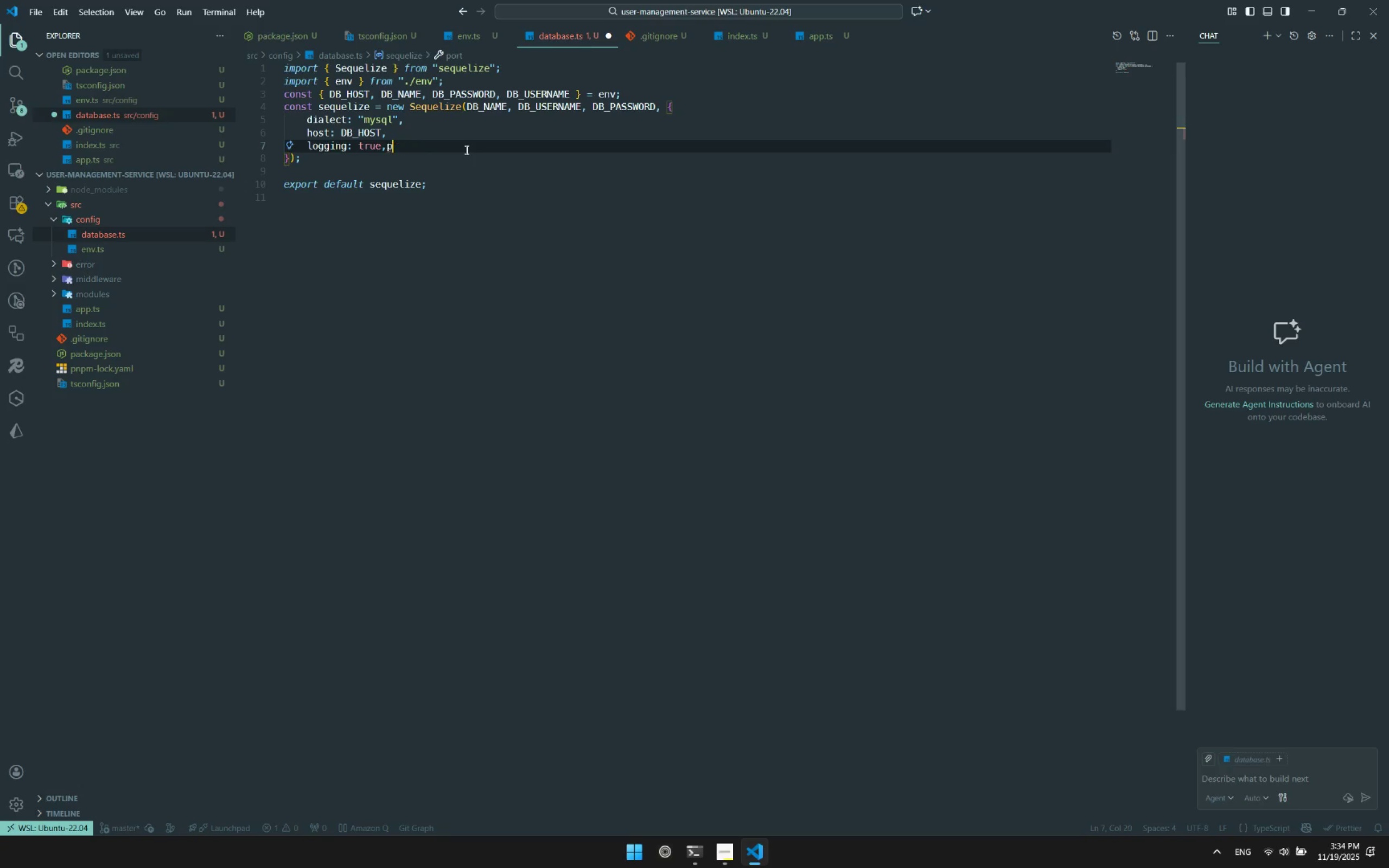 
key(Backspace)
 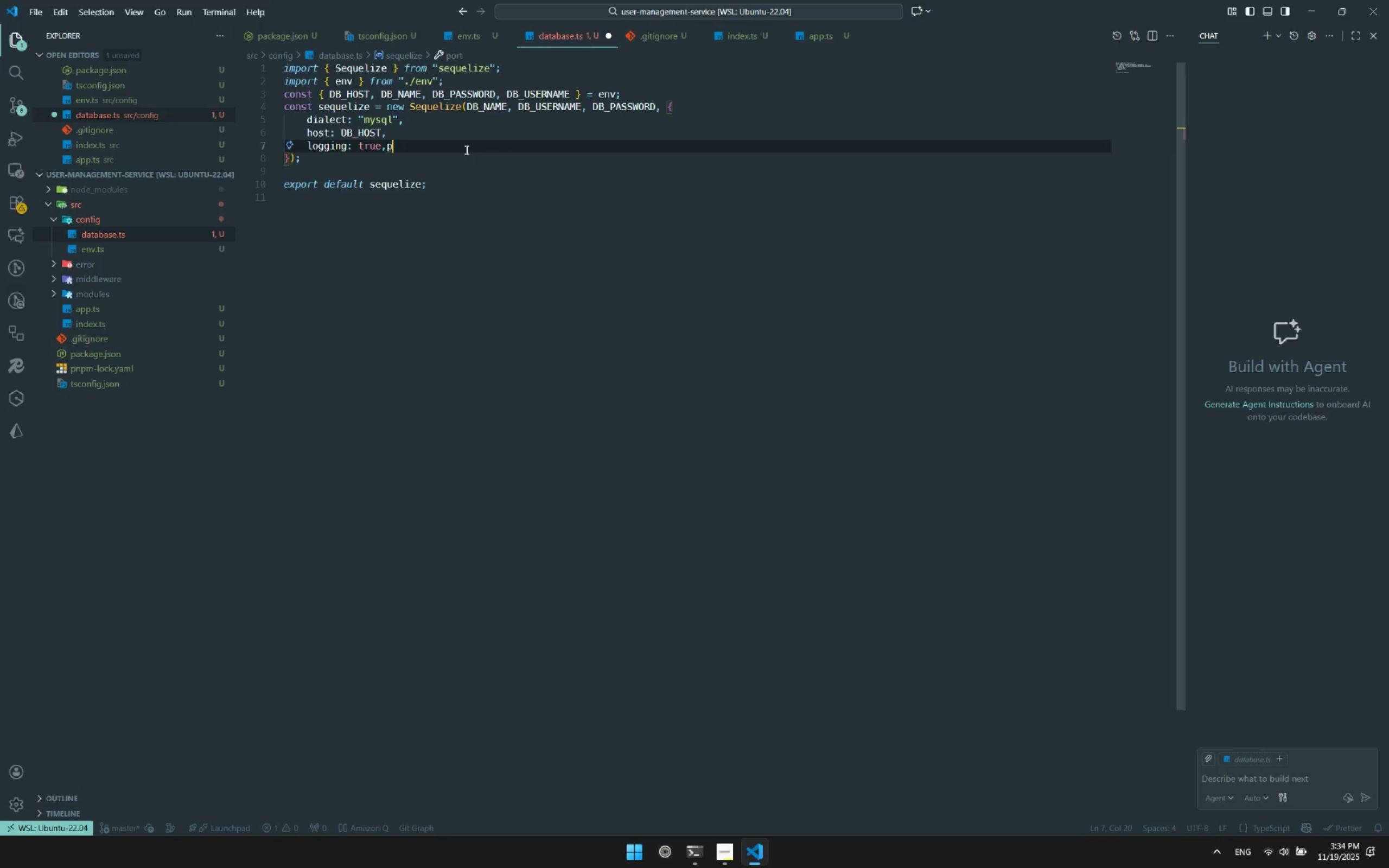 
key(Backspace)
 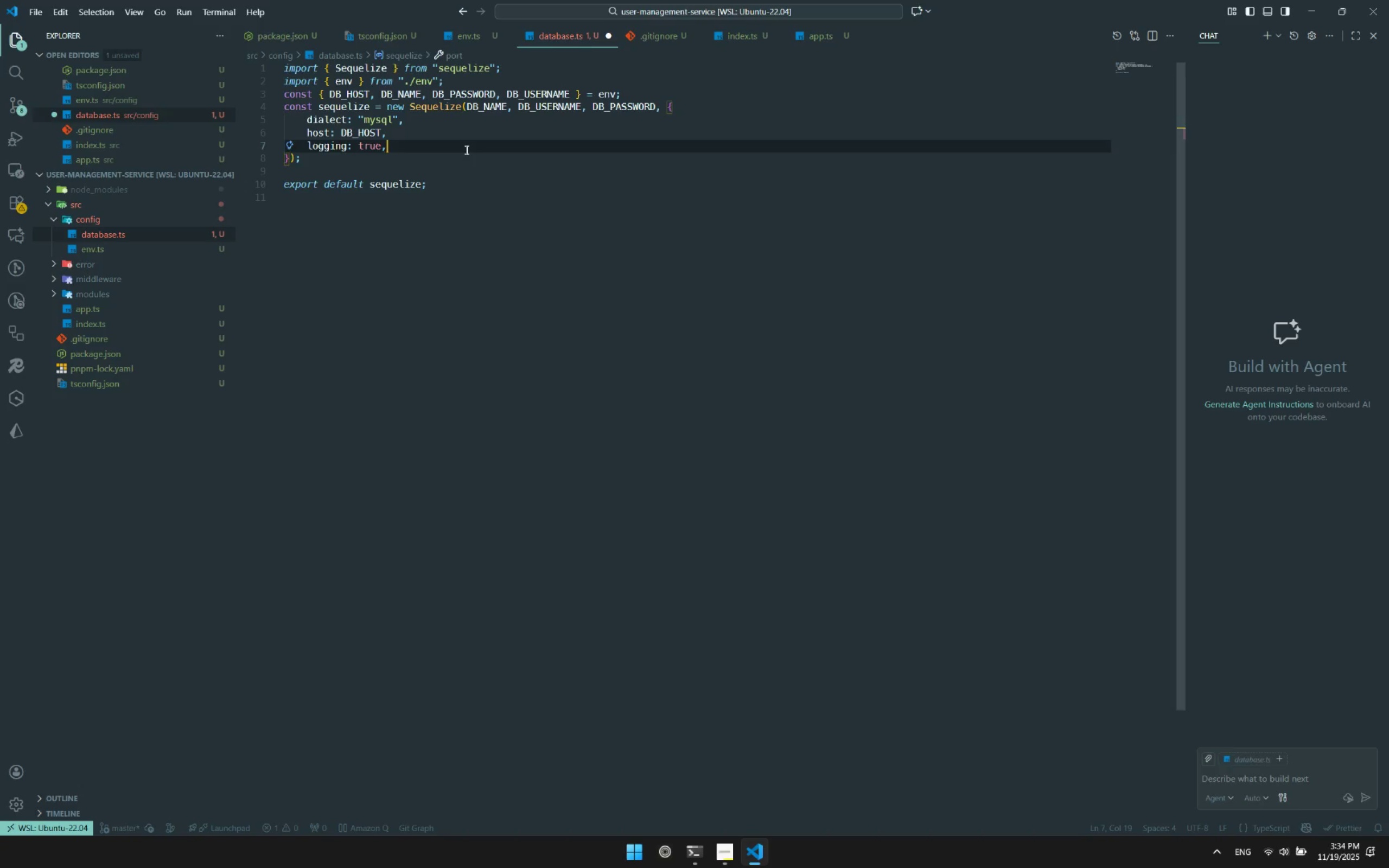 
key(Backspace)
 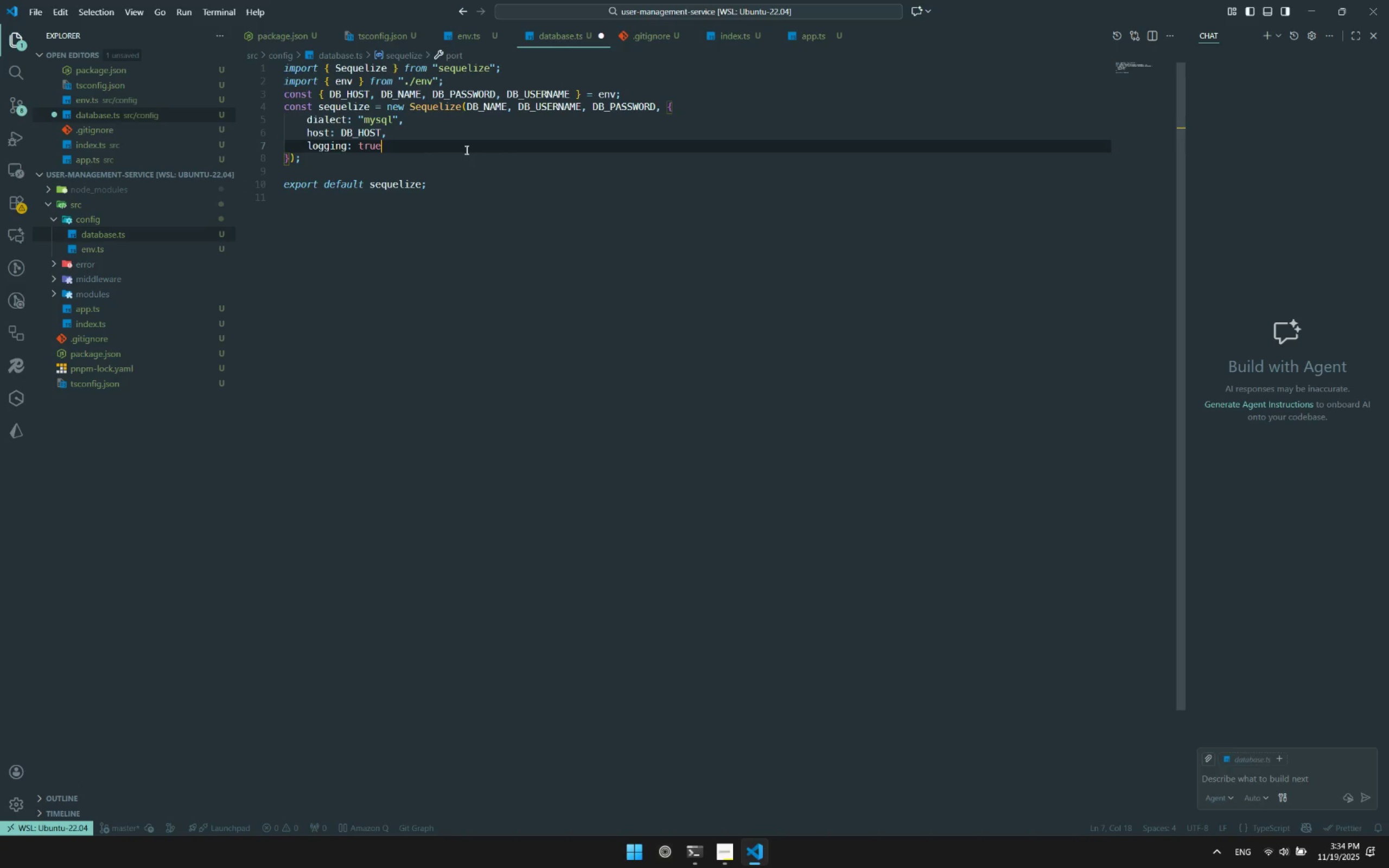 
key(Control+ControlLeft)
 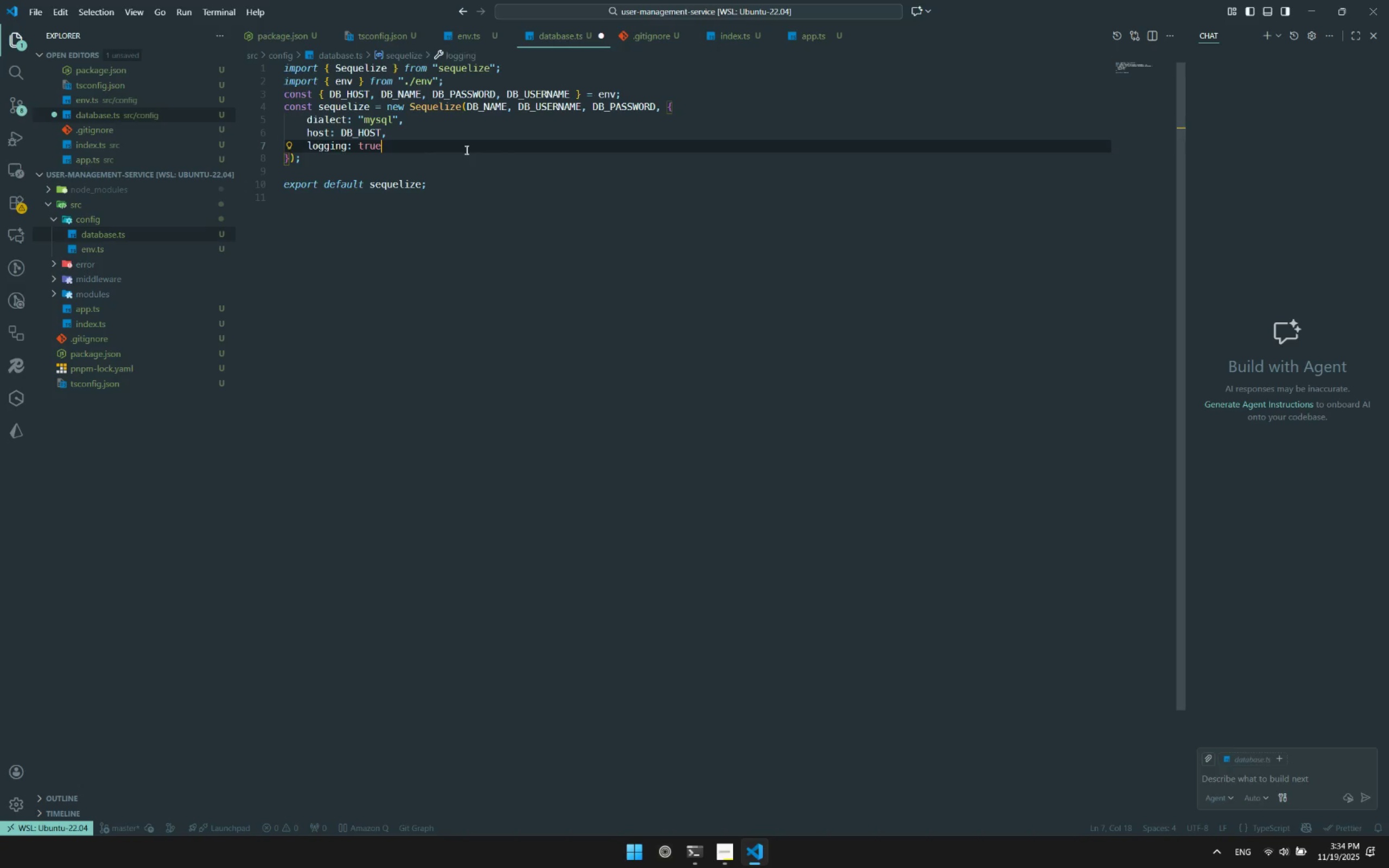 
key(Control+S)
 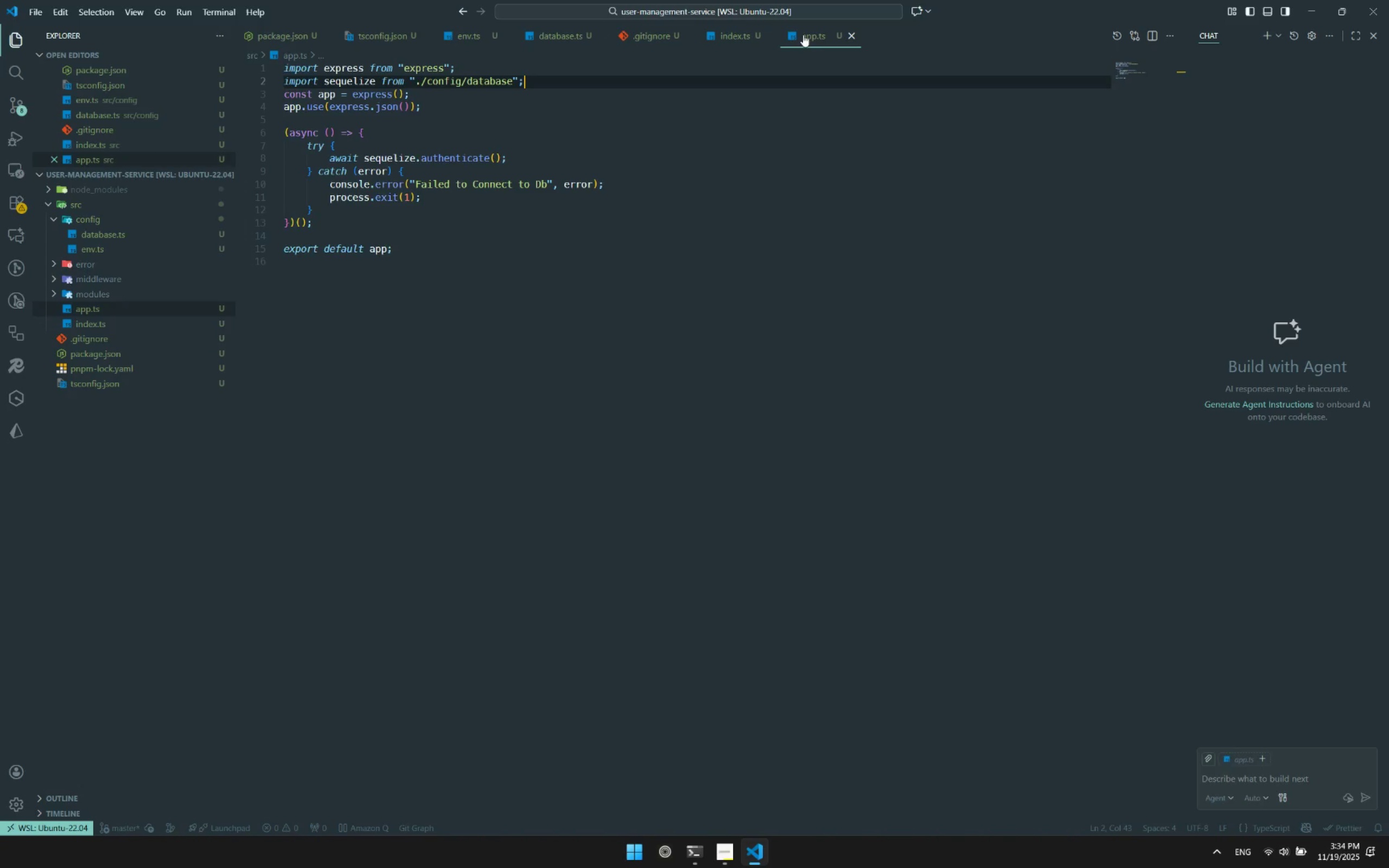 
double_click([559, 233])
 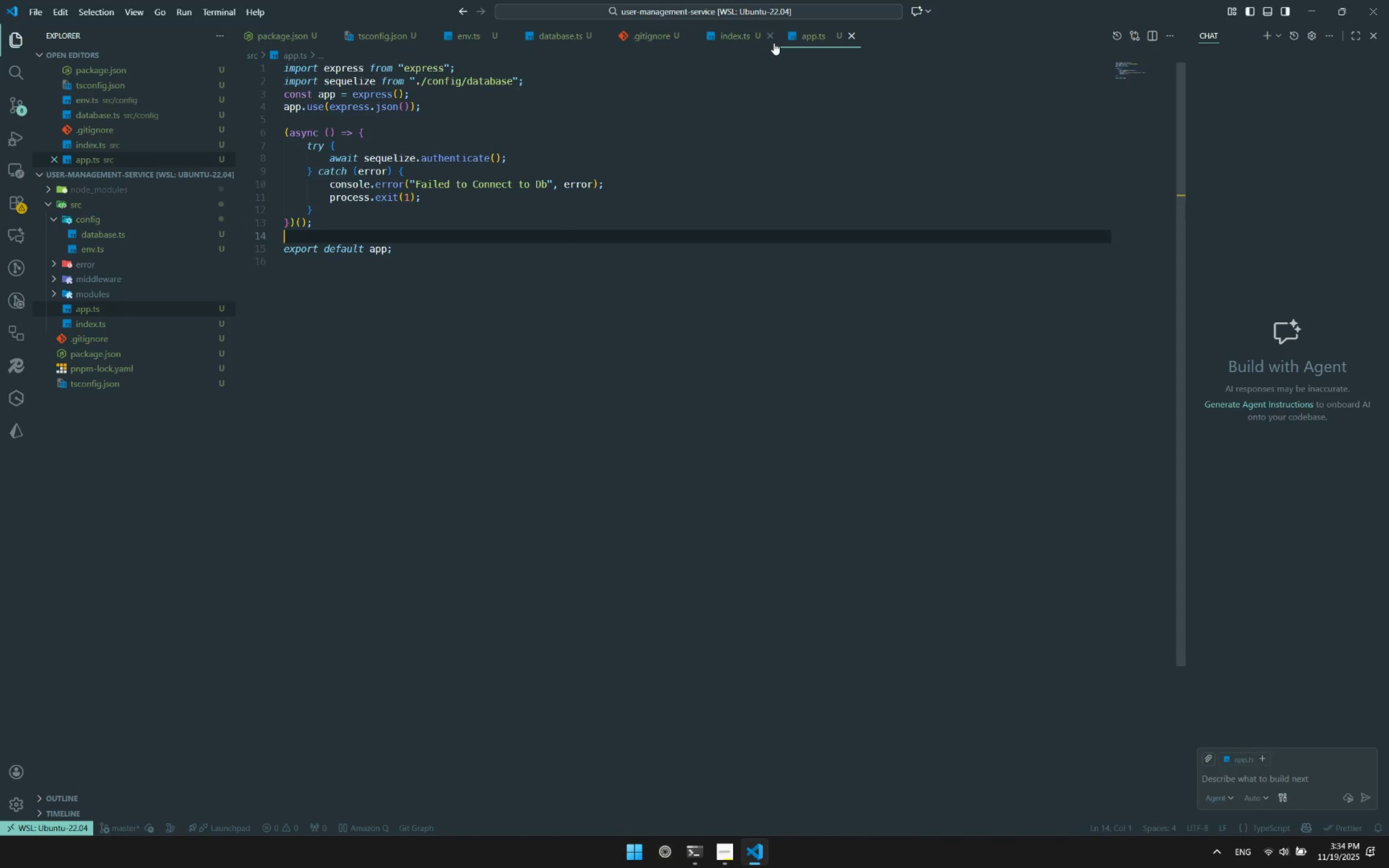 
left_click([735, 34])
 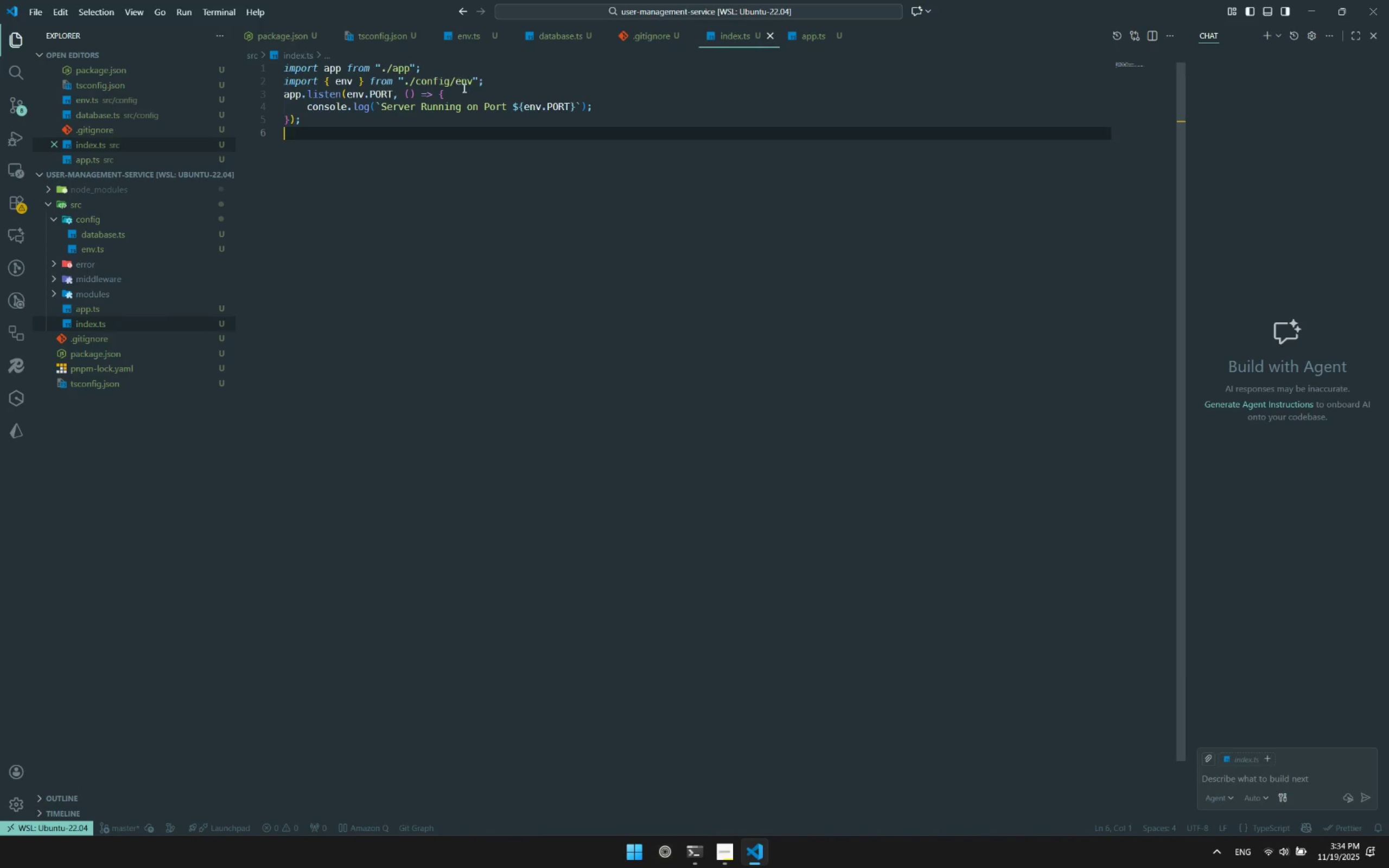 
left_click([466, 92])
 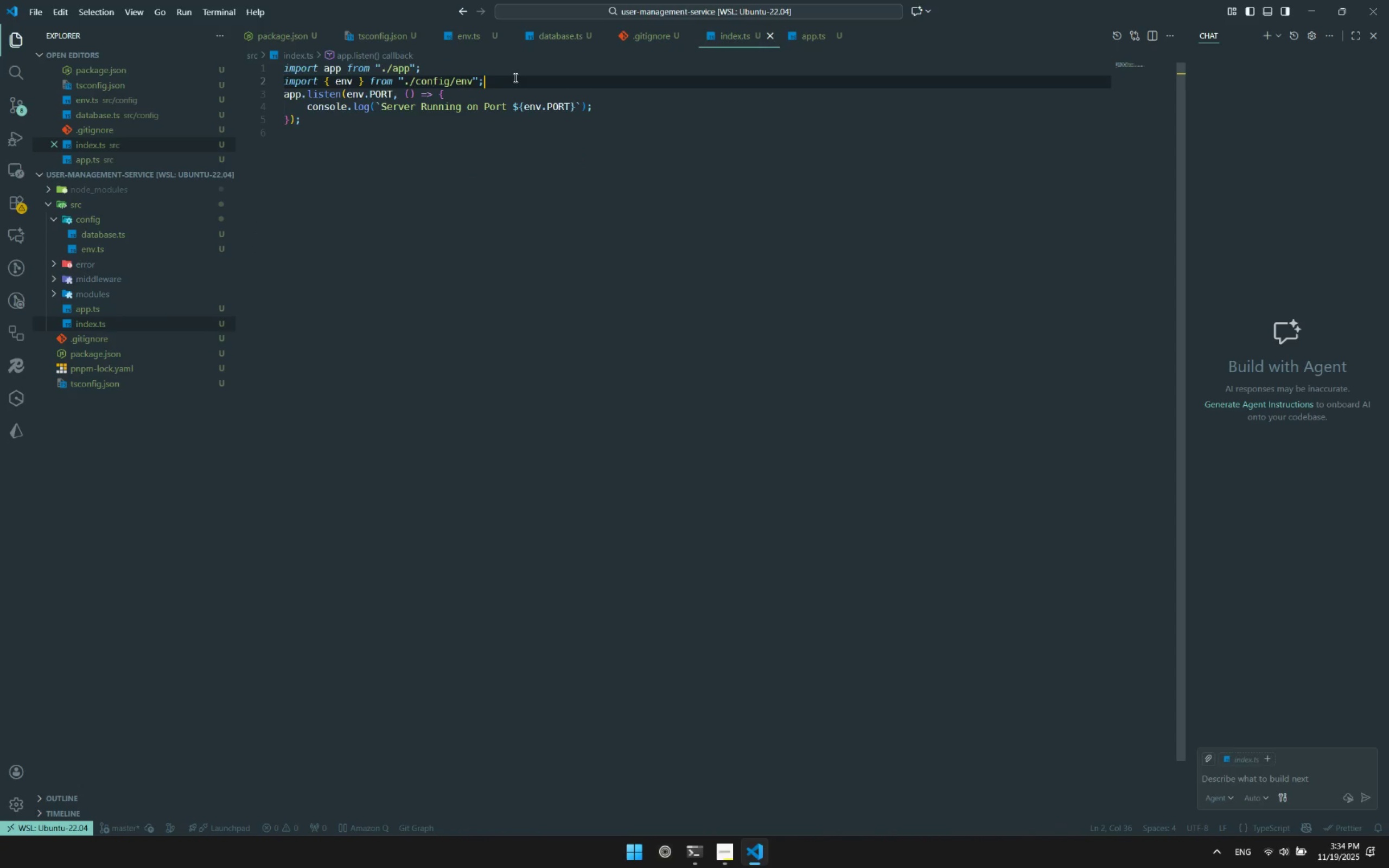 
key(Enter)
 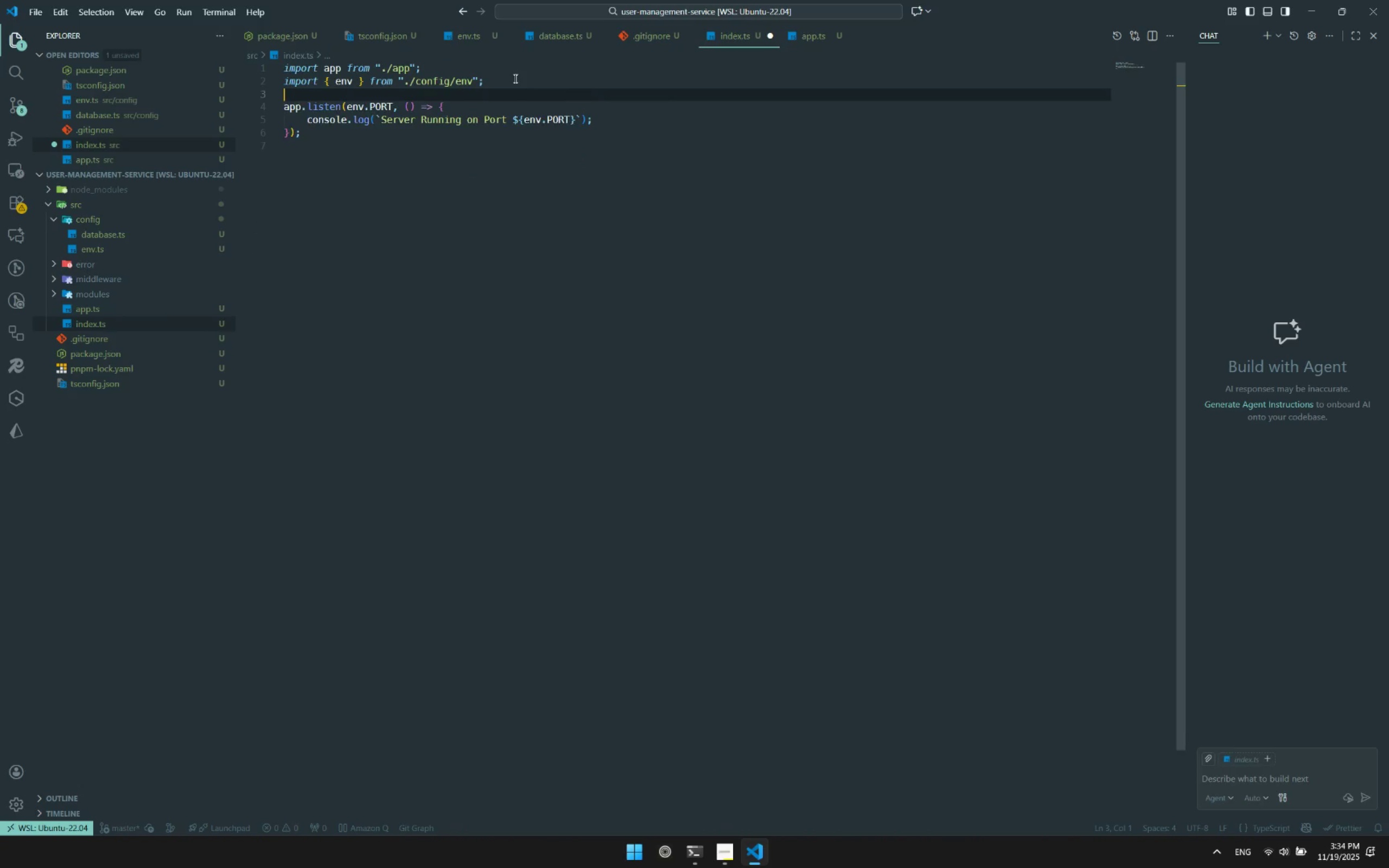 
key(Enter)
 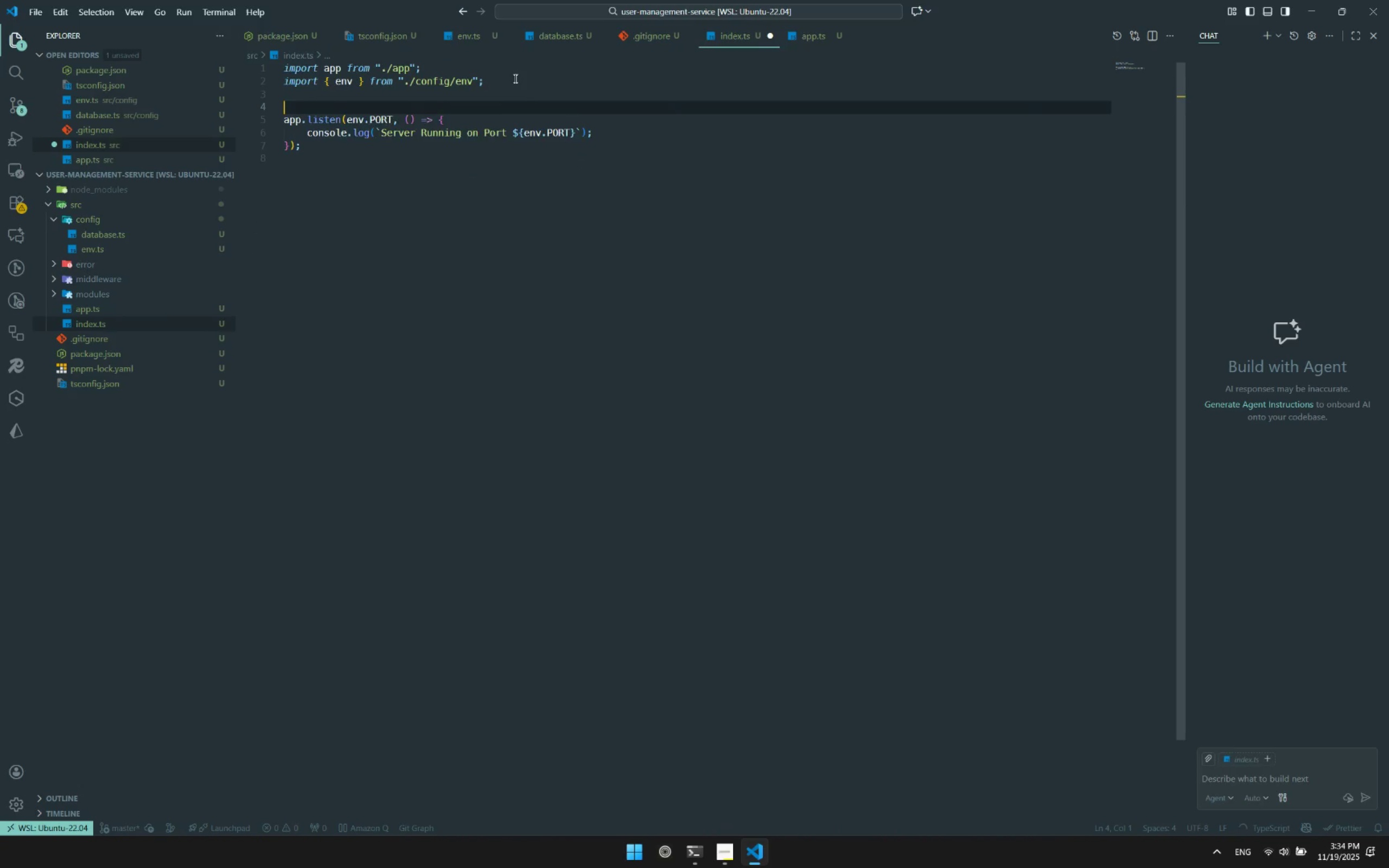 
type(console.log(ev)
key(Backspace)
type(nv)
 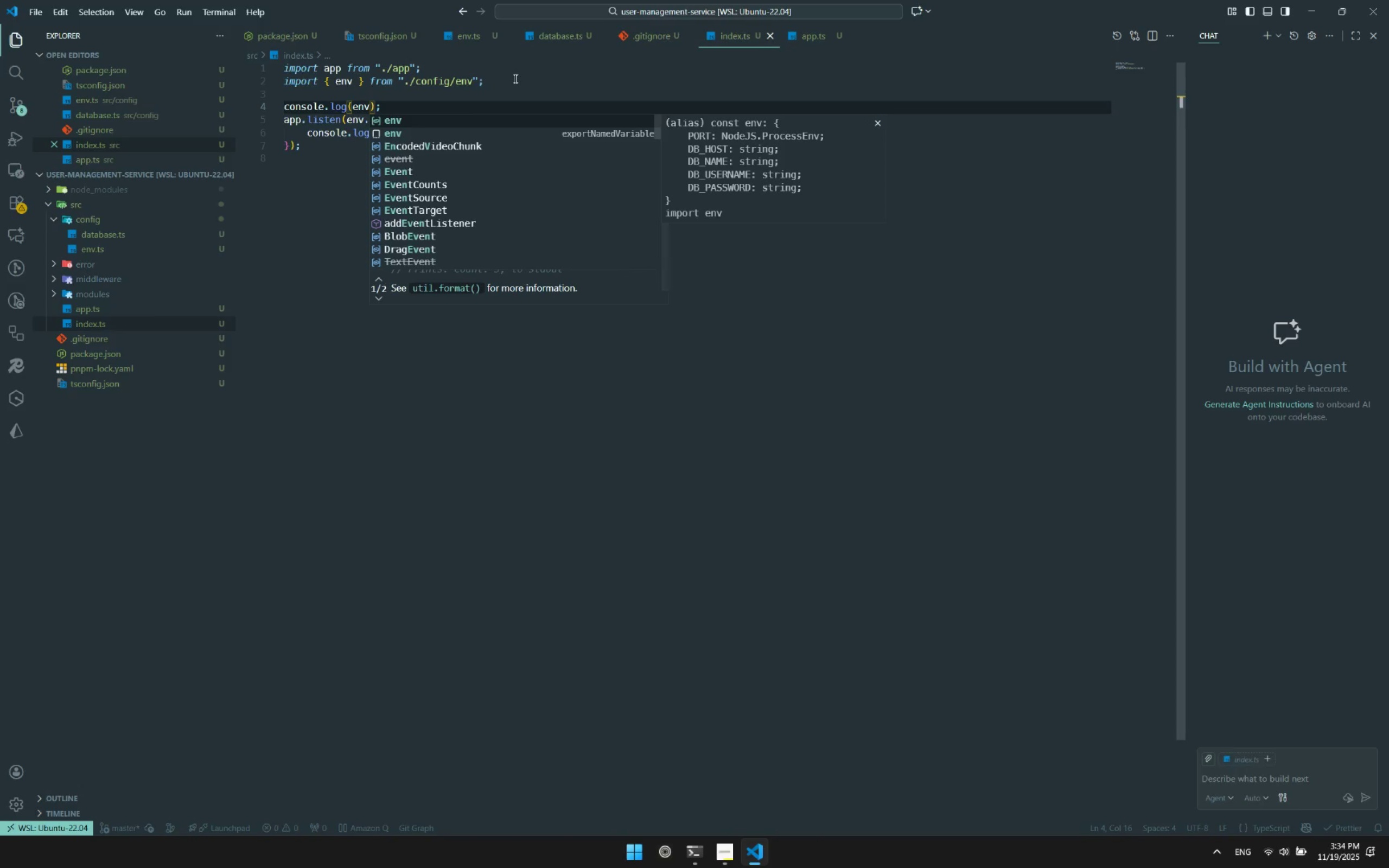 
 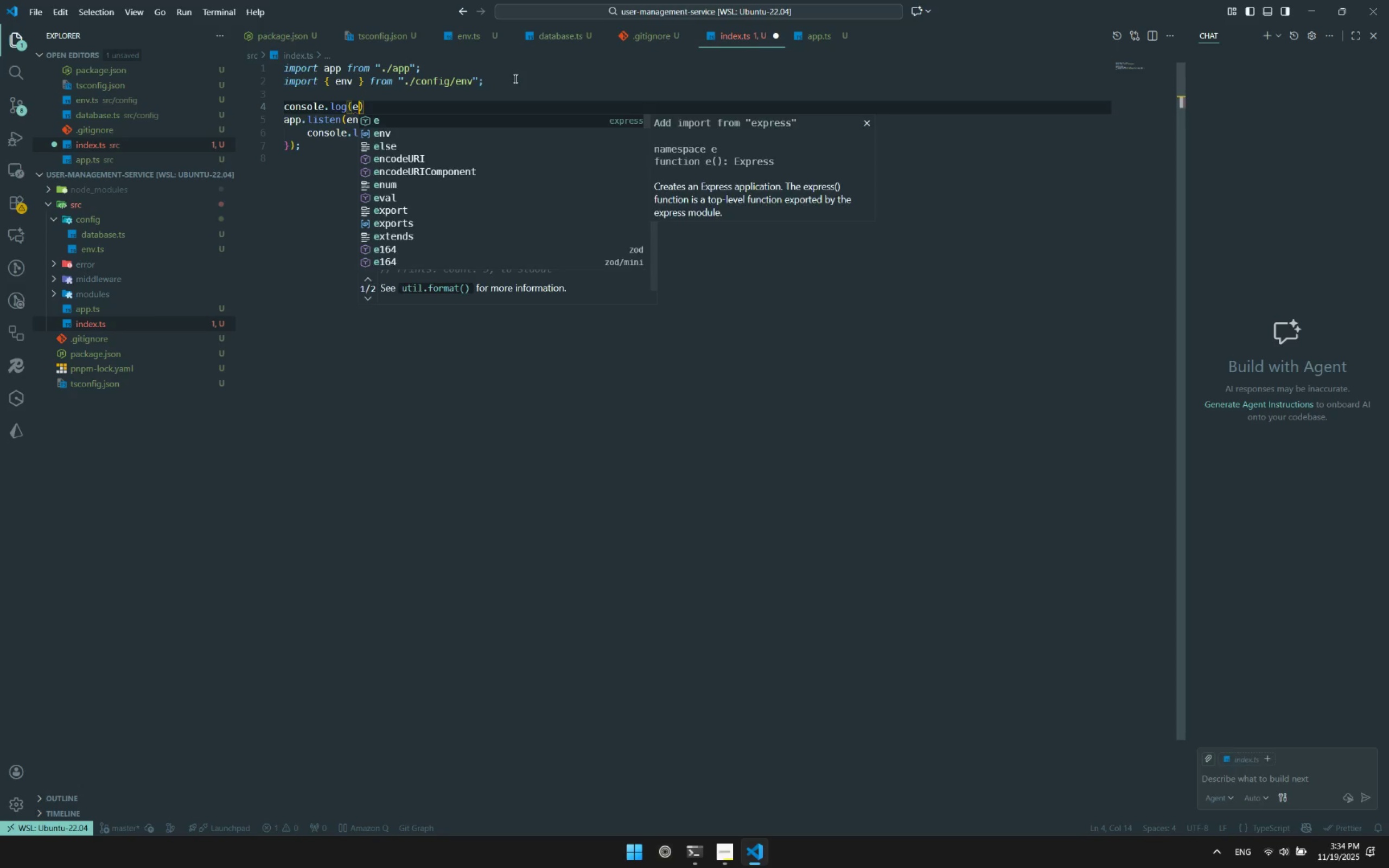 
key(Control+ControlLeft)
 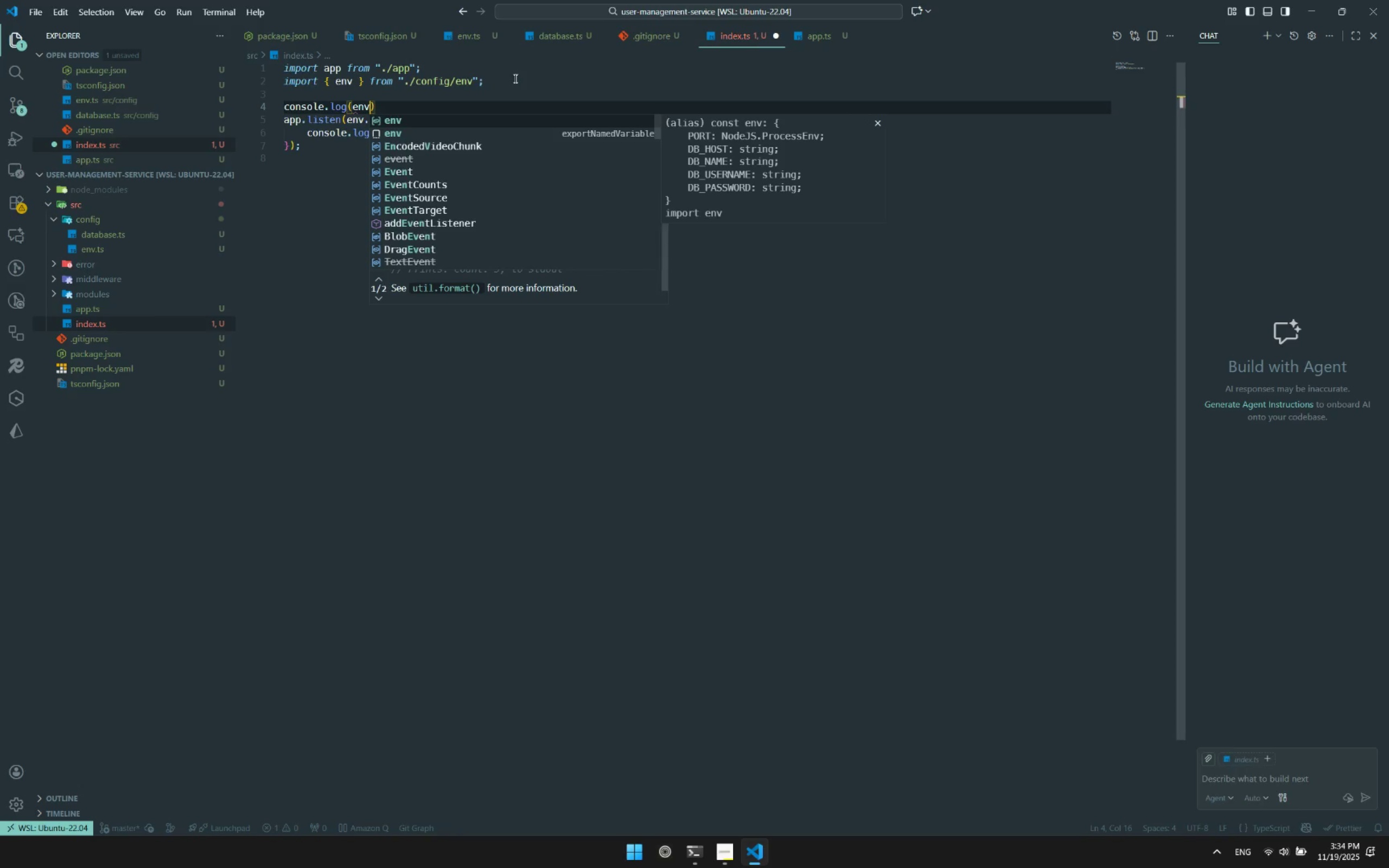 
key(Control+S)
 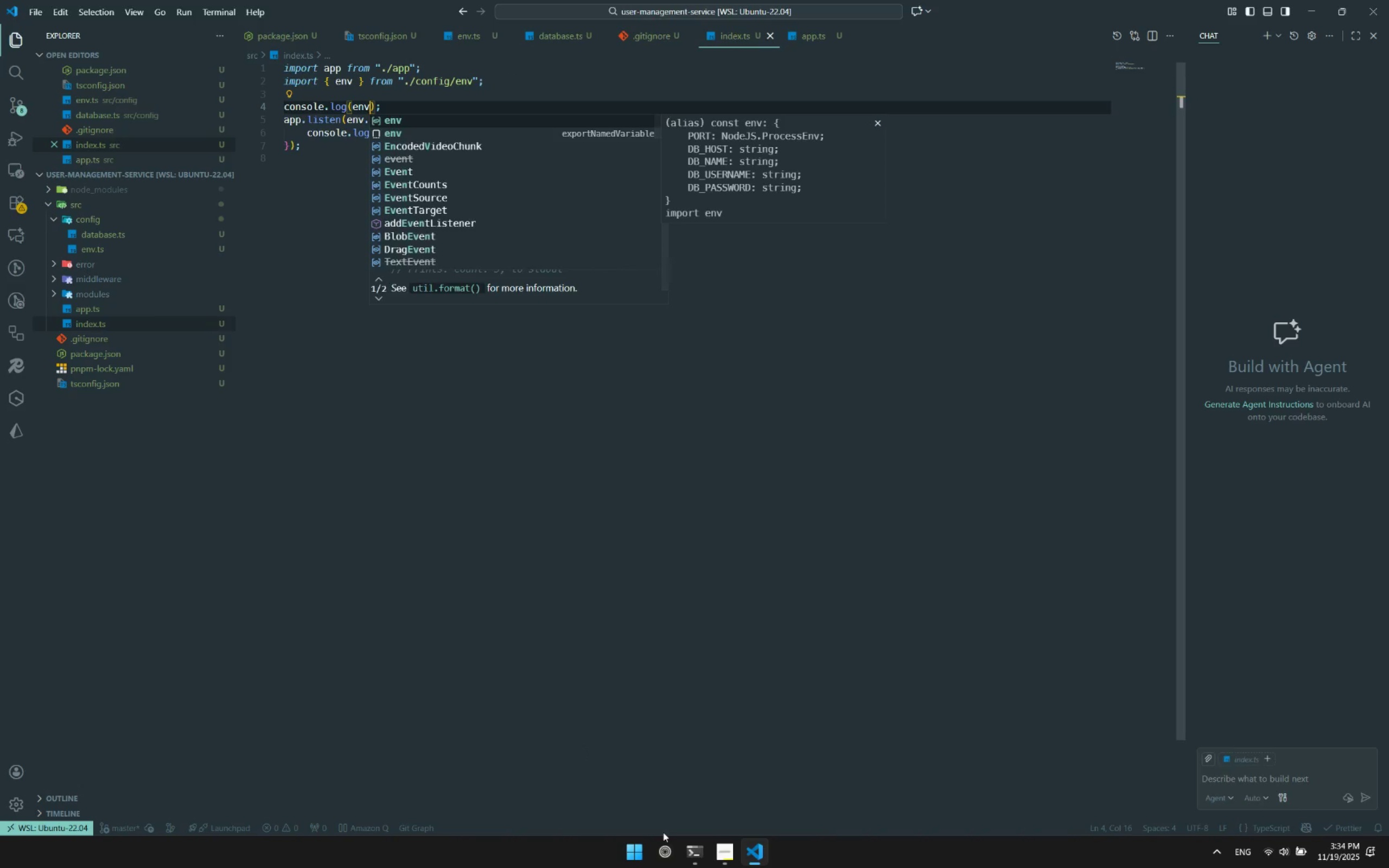 
left_click([692, 847])
 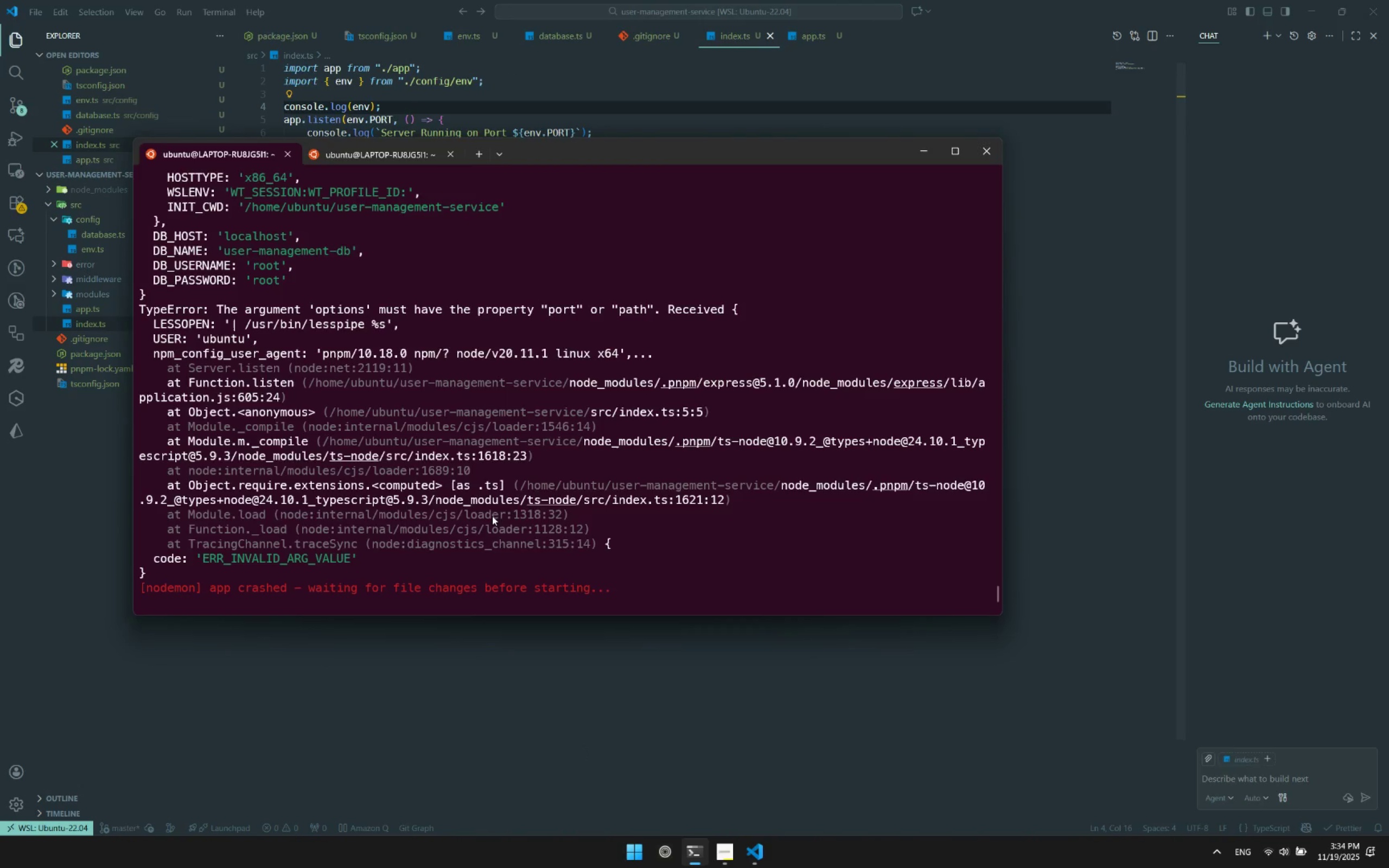 
scroll: coordinate [491, 515], scroll_direction: up, amount: 12.0
 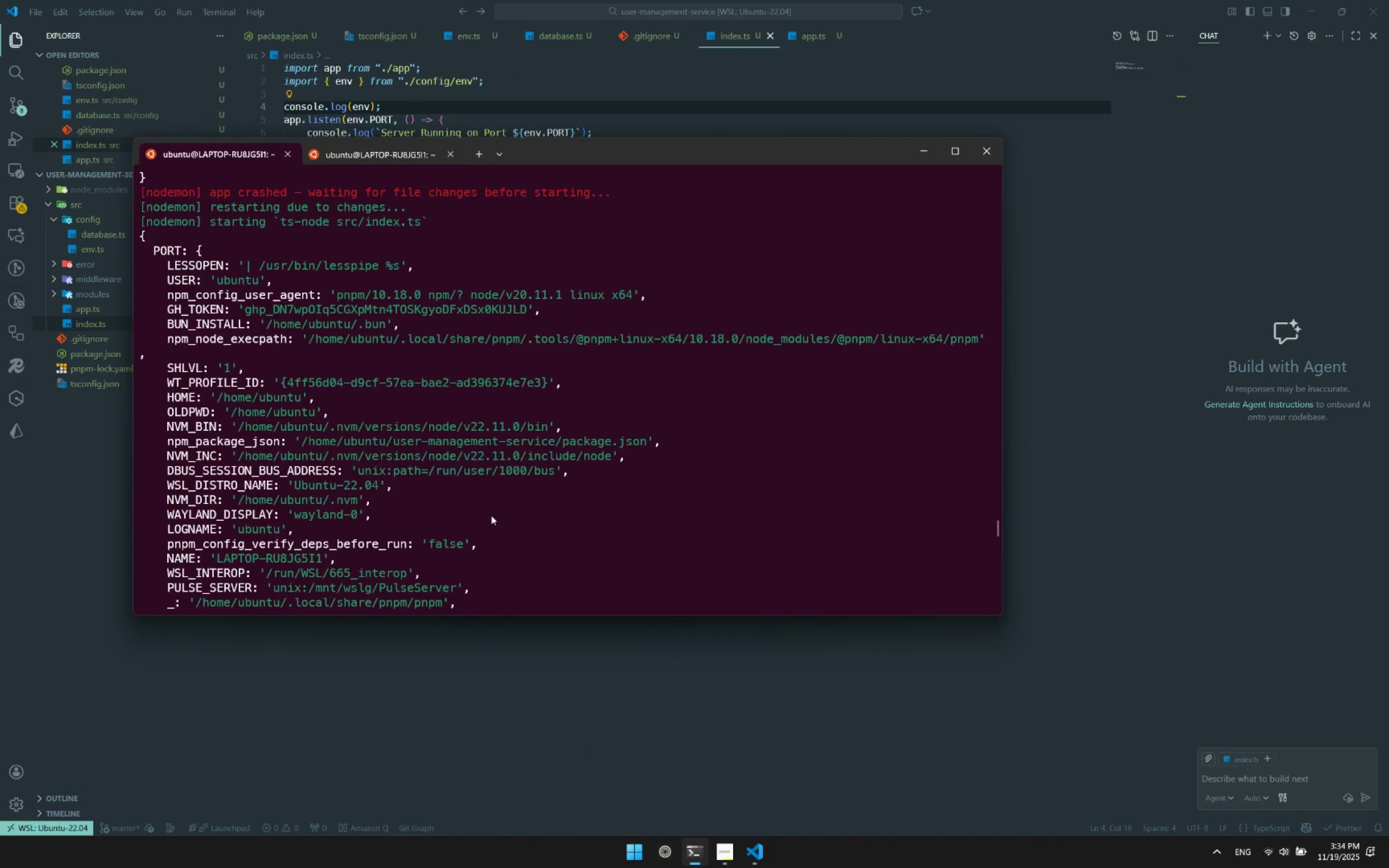 
key(Alt+Control+AltLeft)
 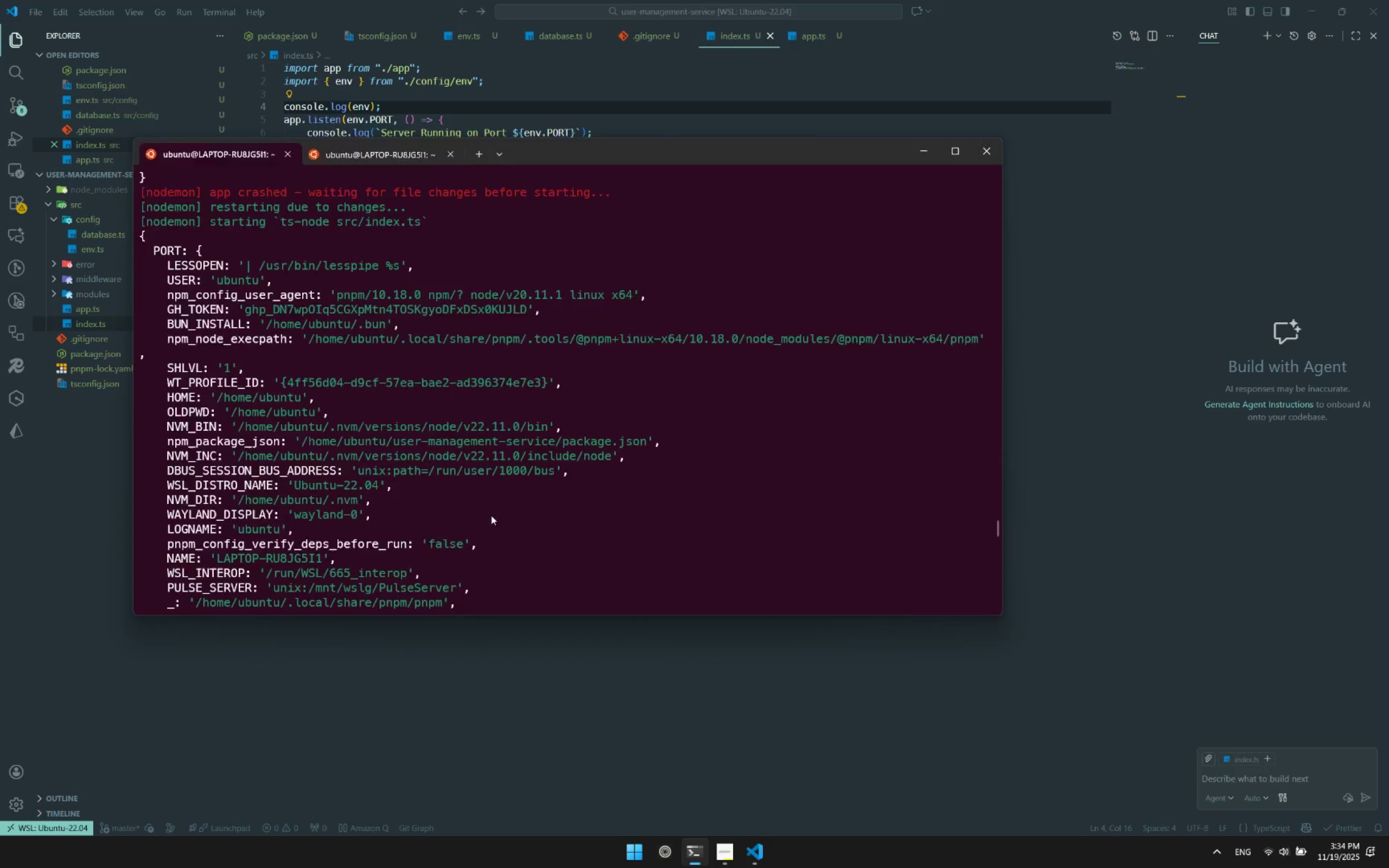 
key(Alt+Control+Tab)
 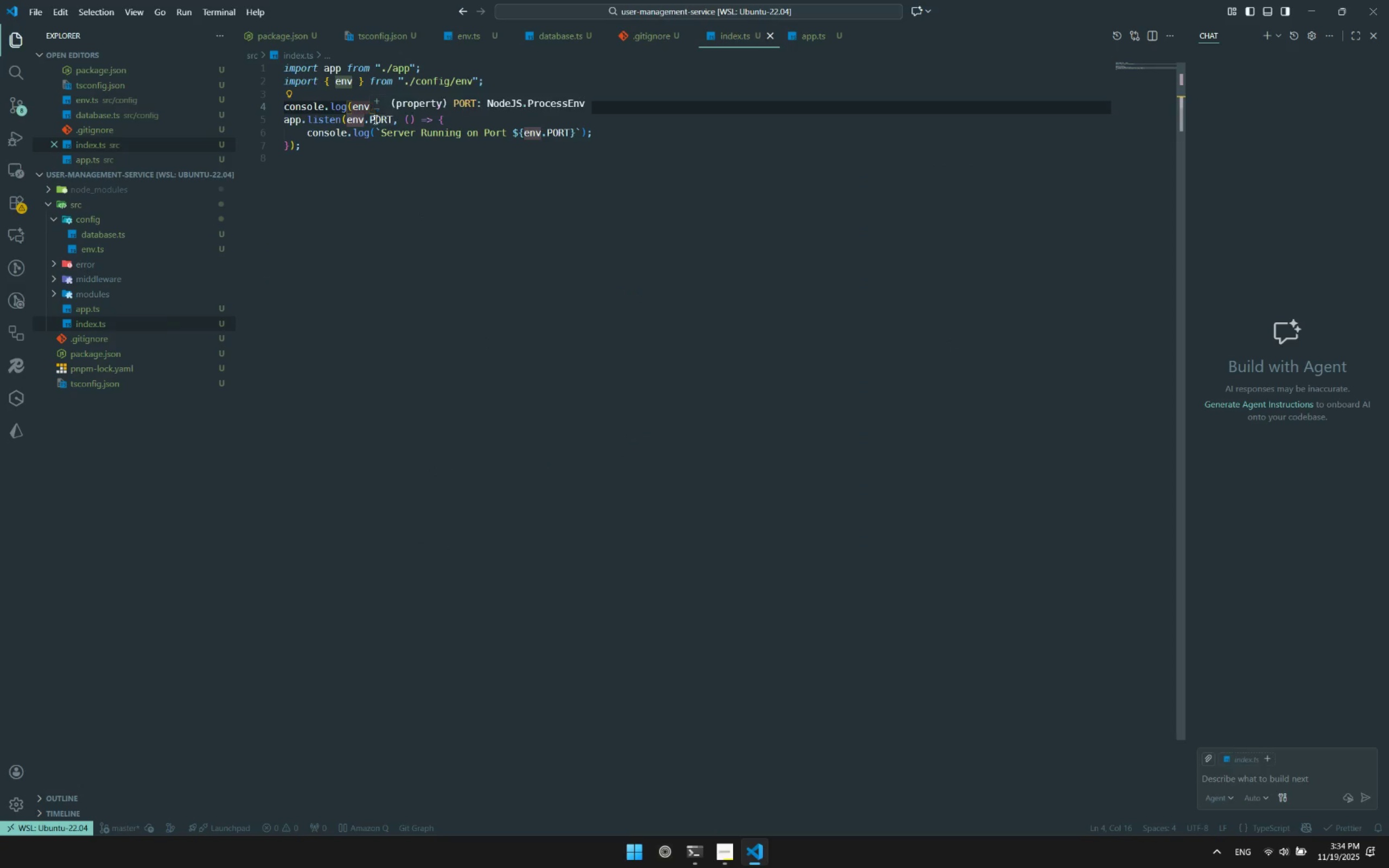 
left_click([318, 108])
 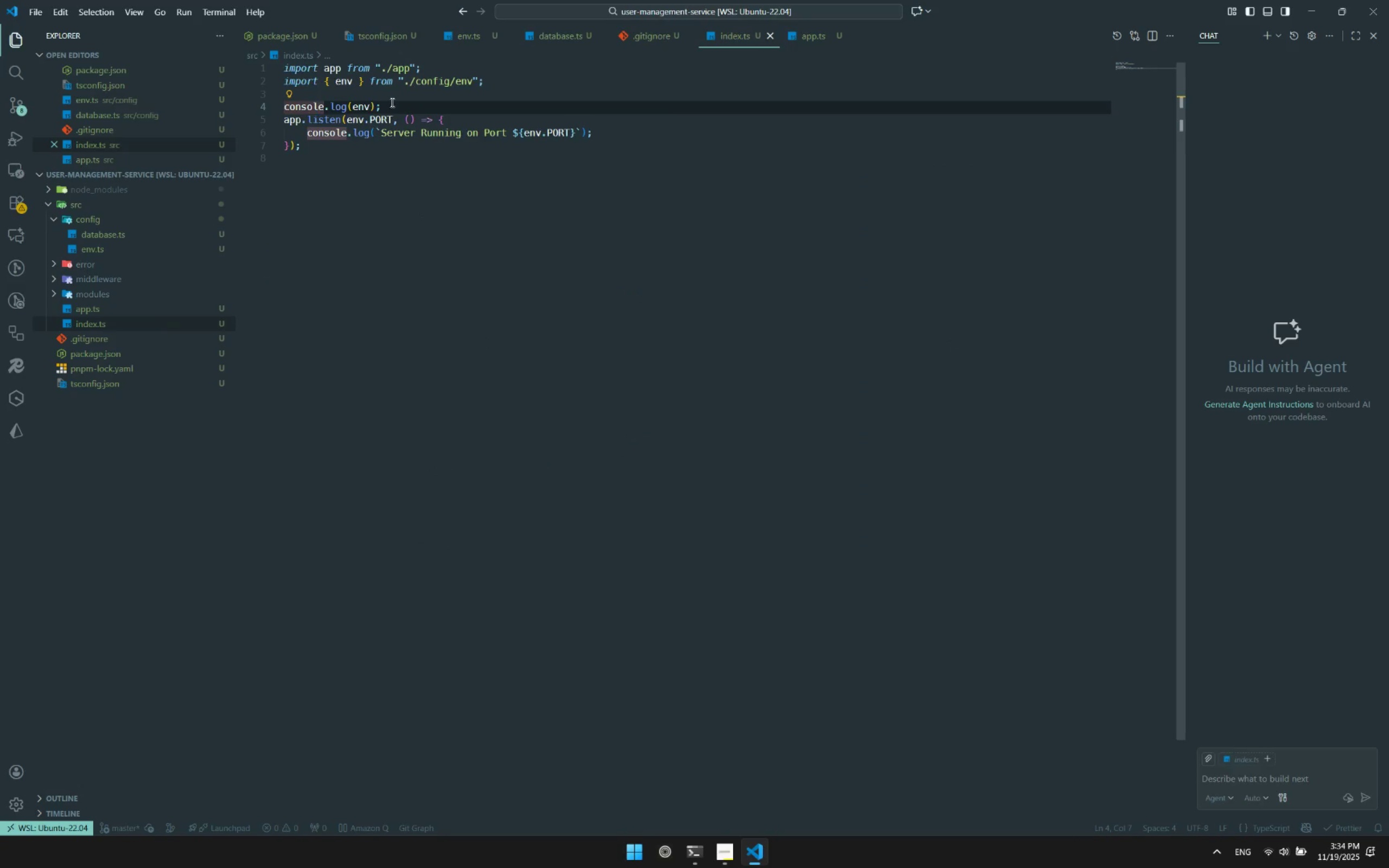 
left_click_drag(start_coordinate=[392, 103], to_coordinate=[243, 99])
 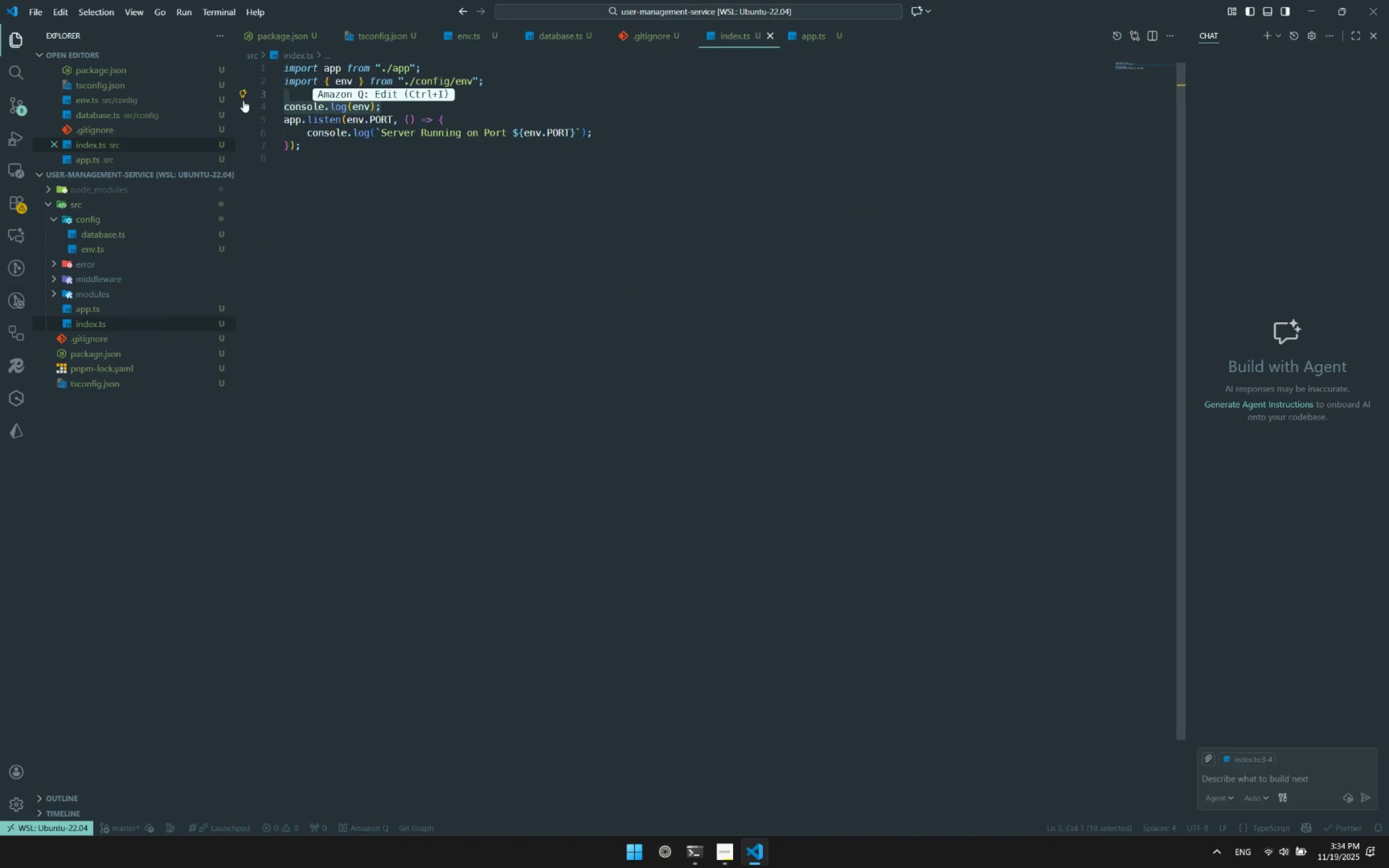 
key(Control+Backspace)
 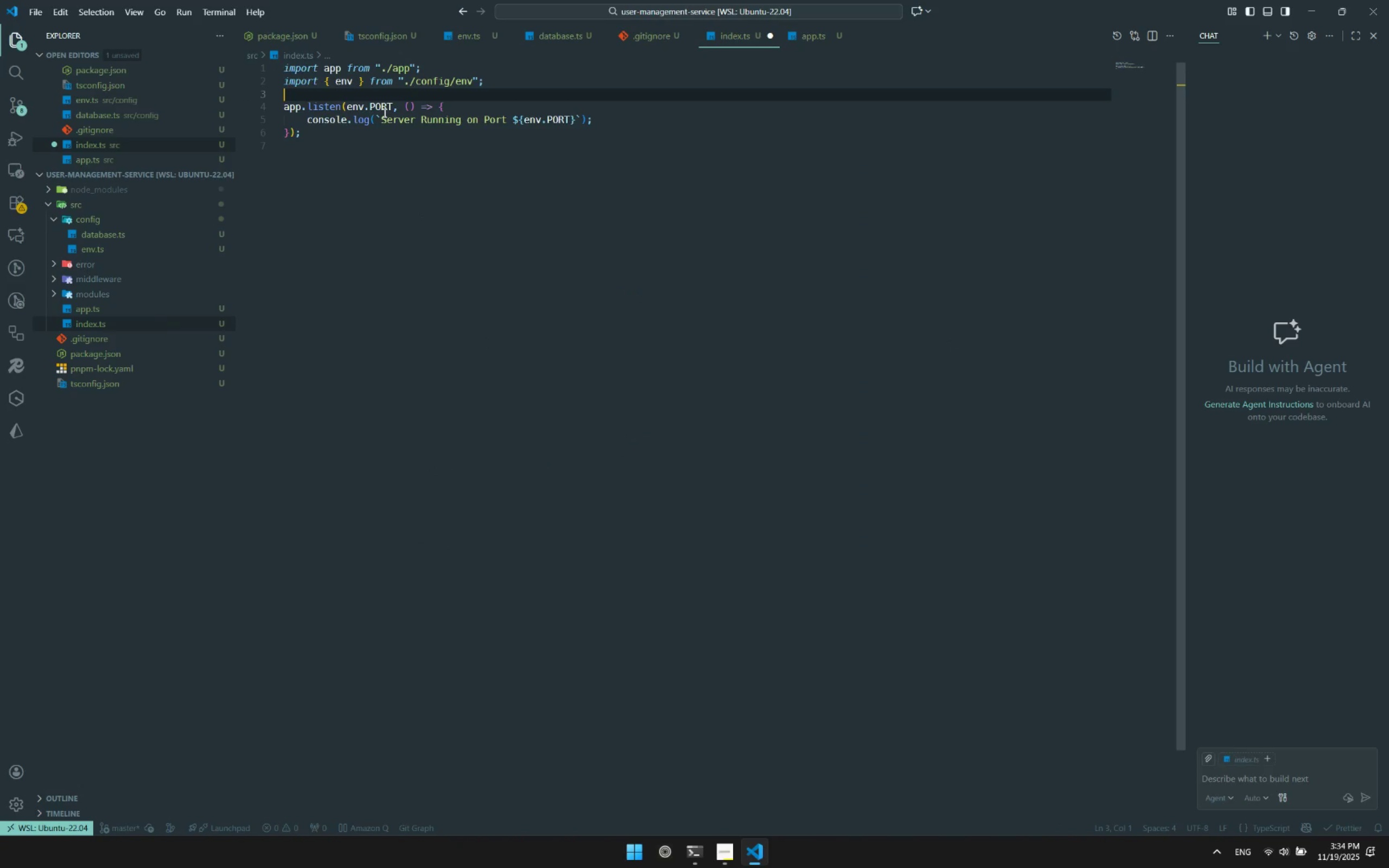 
left_click_drag(start_coordinate=[392, 108], to_coordinate=[346, 106])
 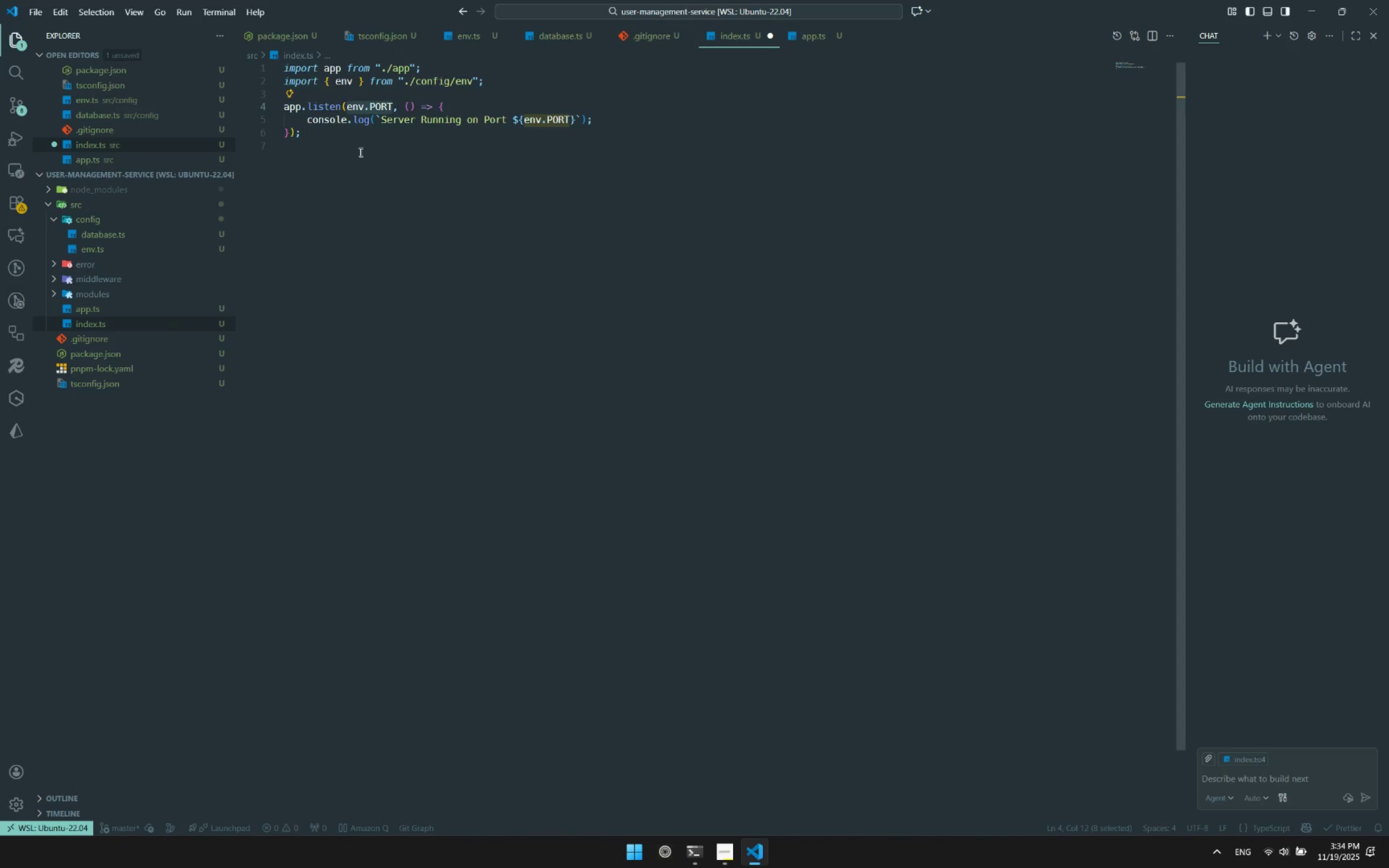 
key(Backspace)
type(p)
key(Backspace)
type(4000)
 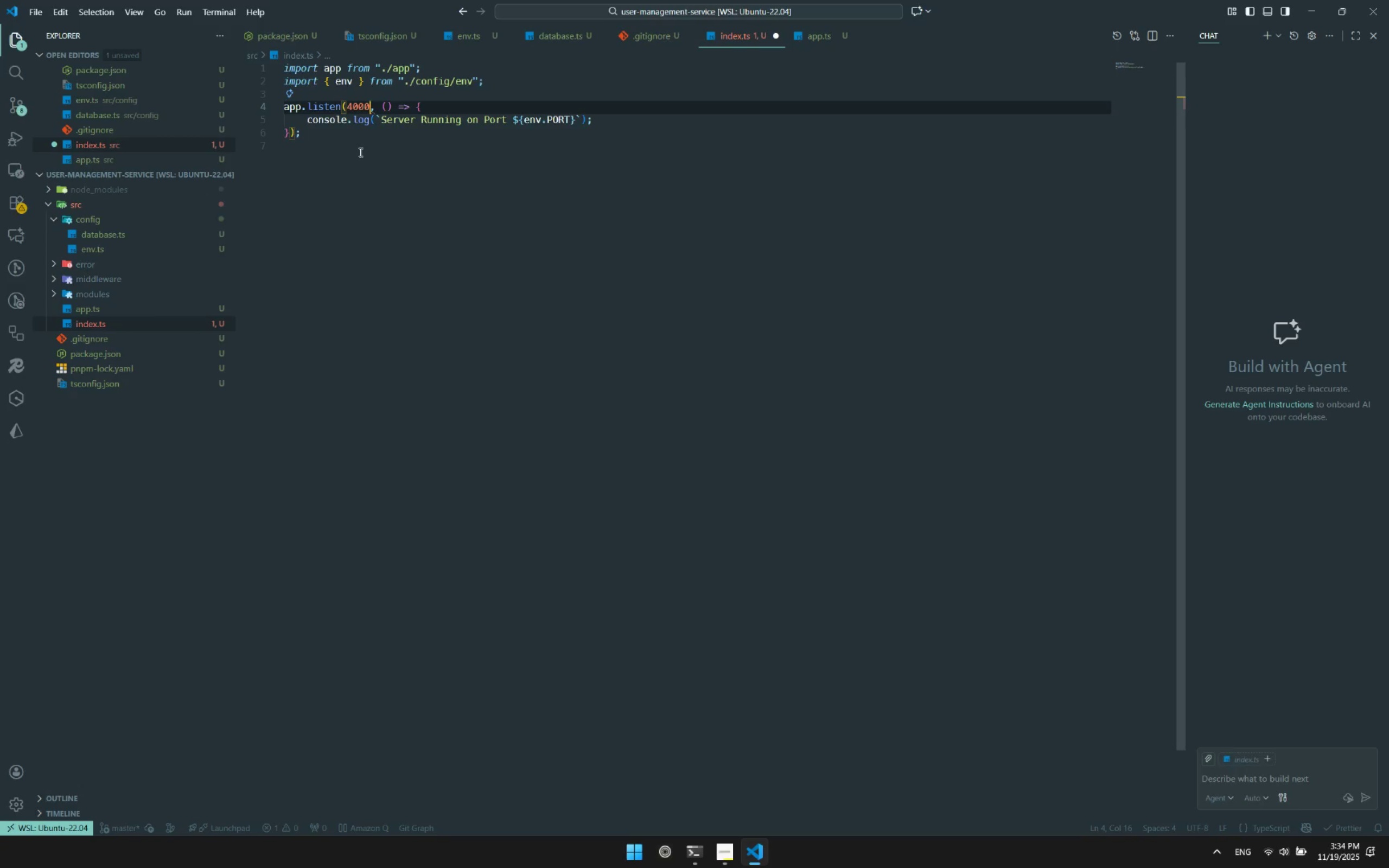 
key(Control+ControlLeft)
 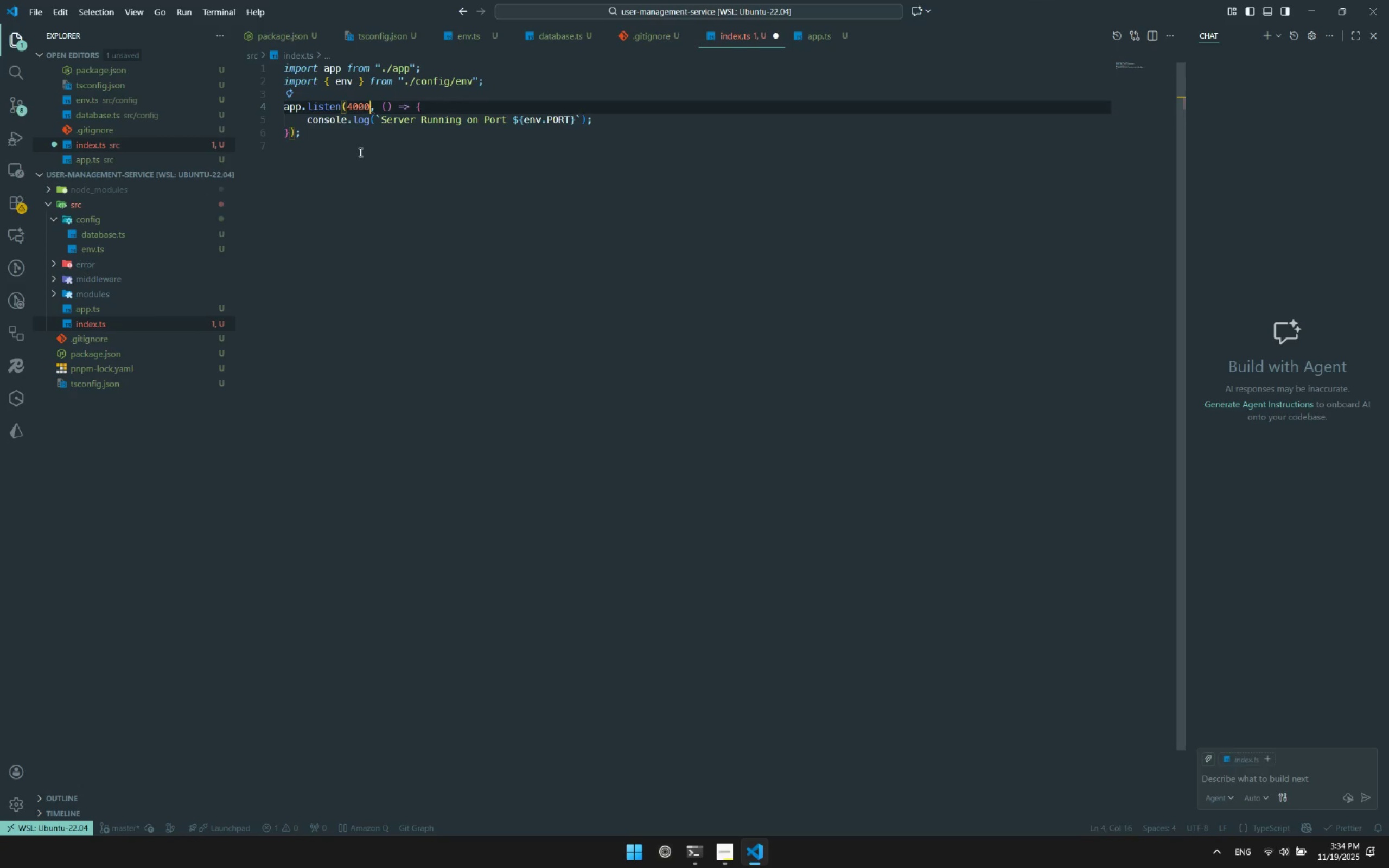 
key(Control+S)
 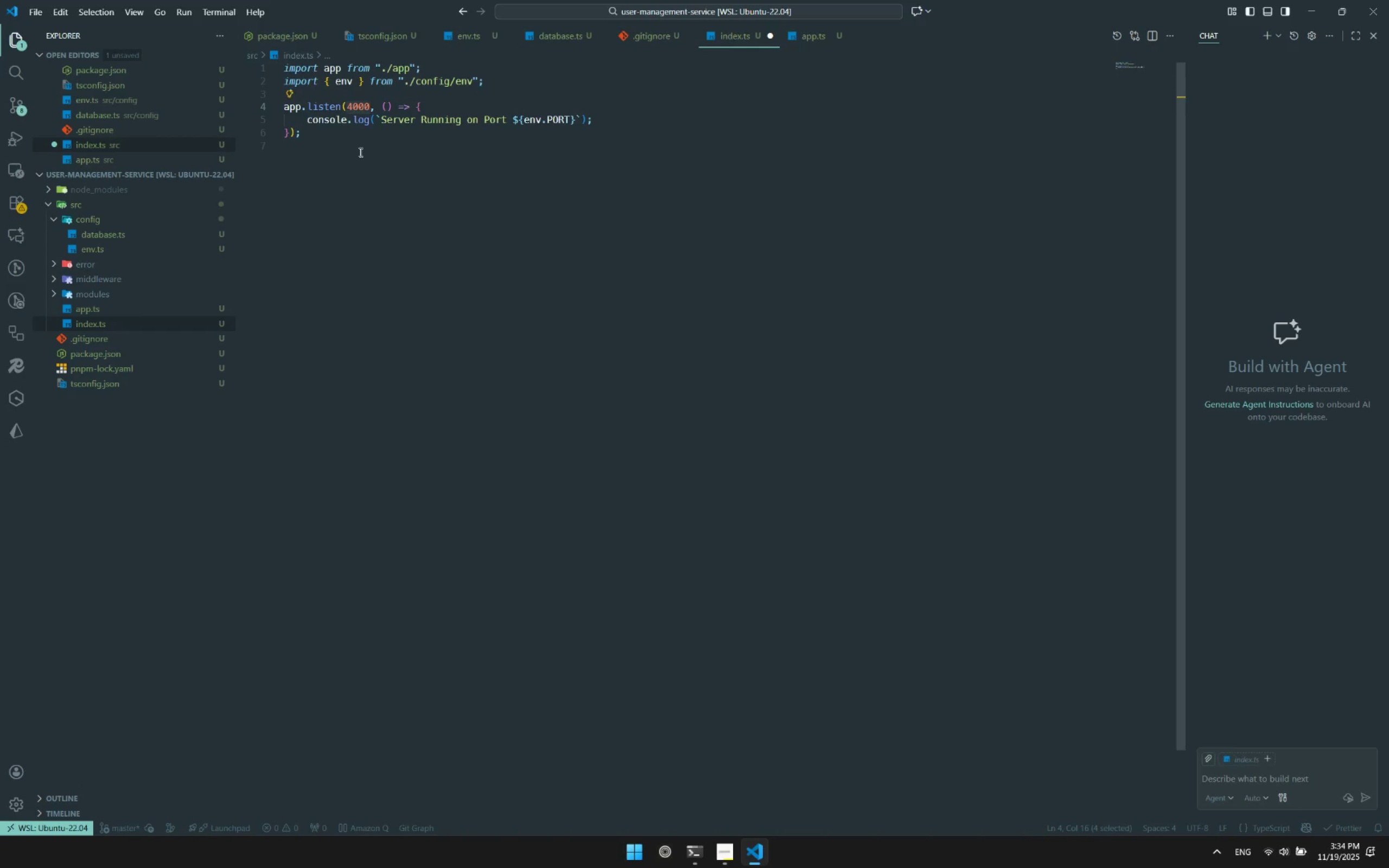 
key(Control+D)
 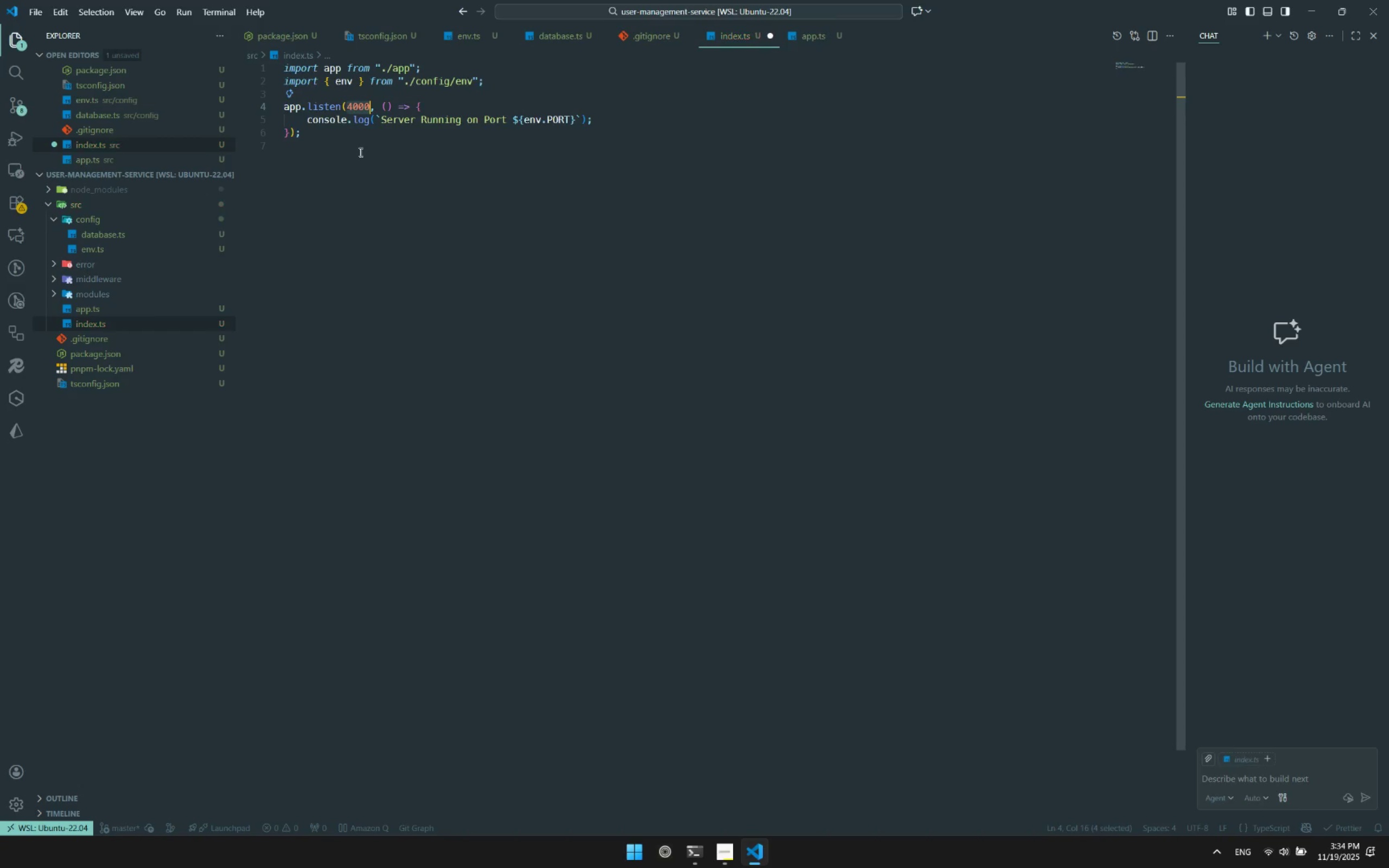 
key(Alt+AltLeft)
 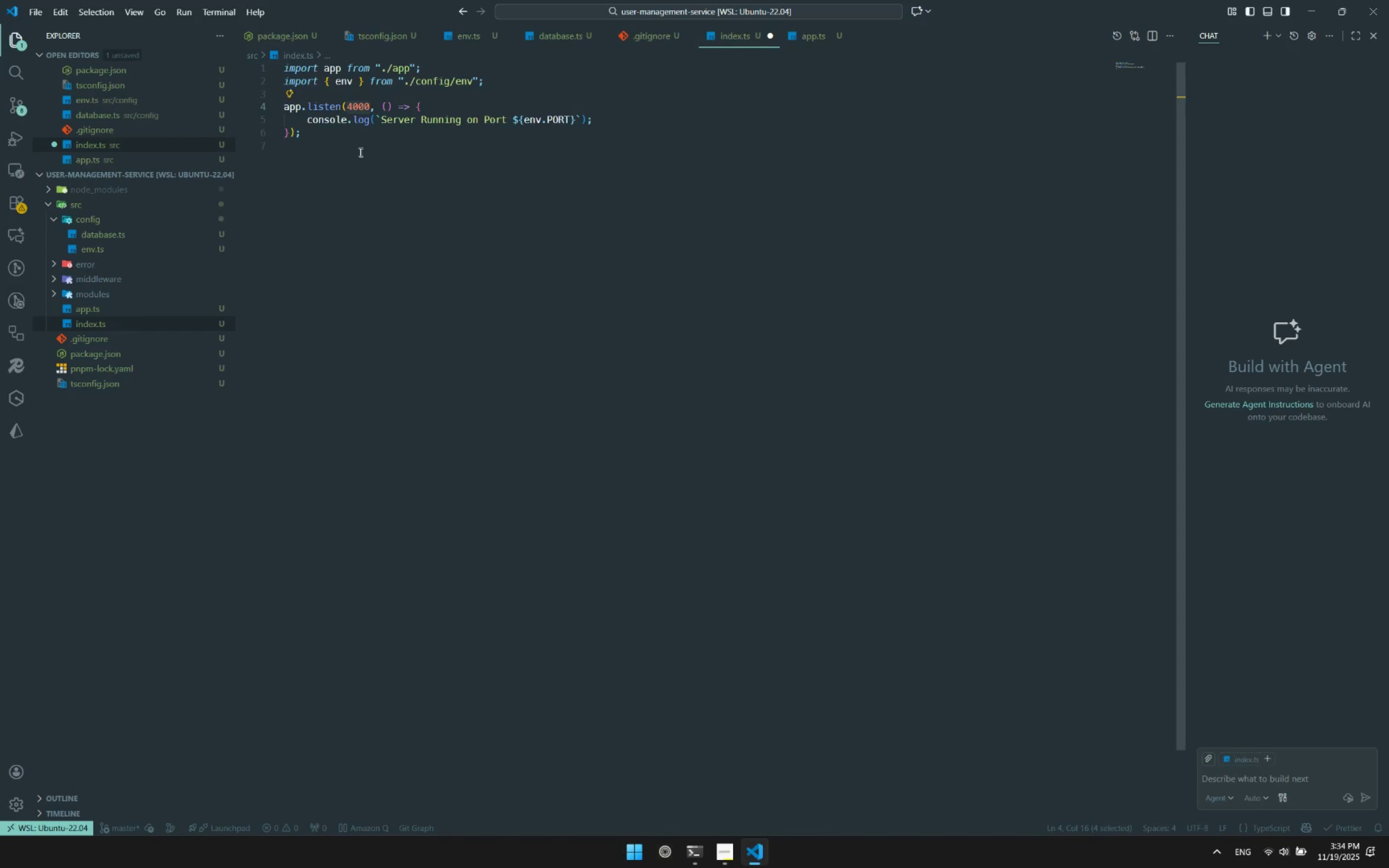 
key(Alt+Tab)
 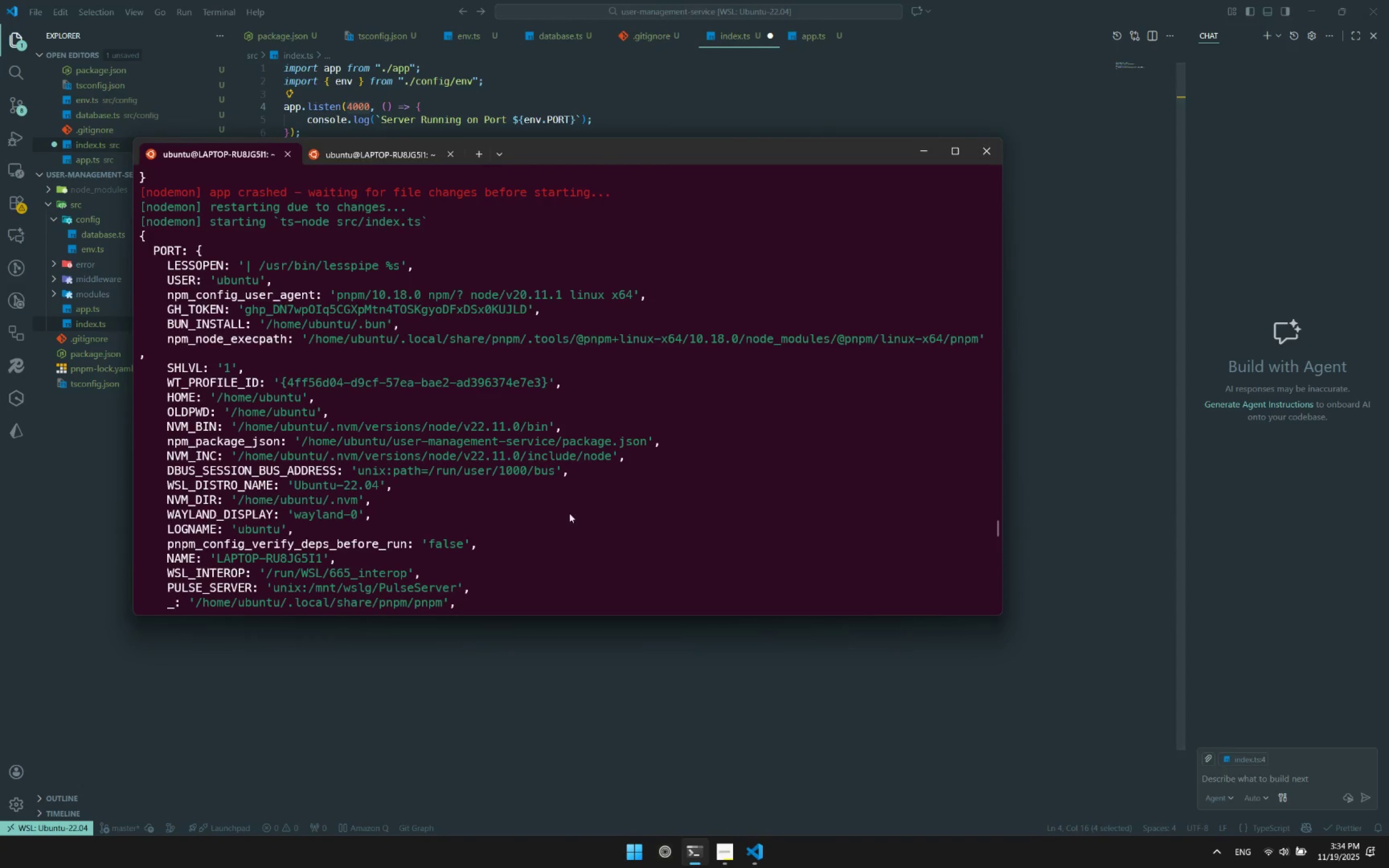 
scroll: coordinate [587, 506], scroll_direction: down, amount: 58.0
 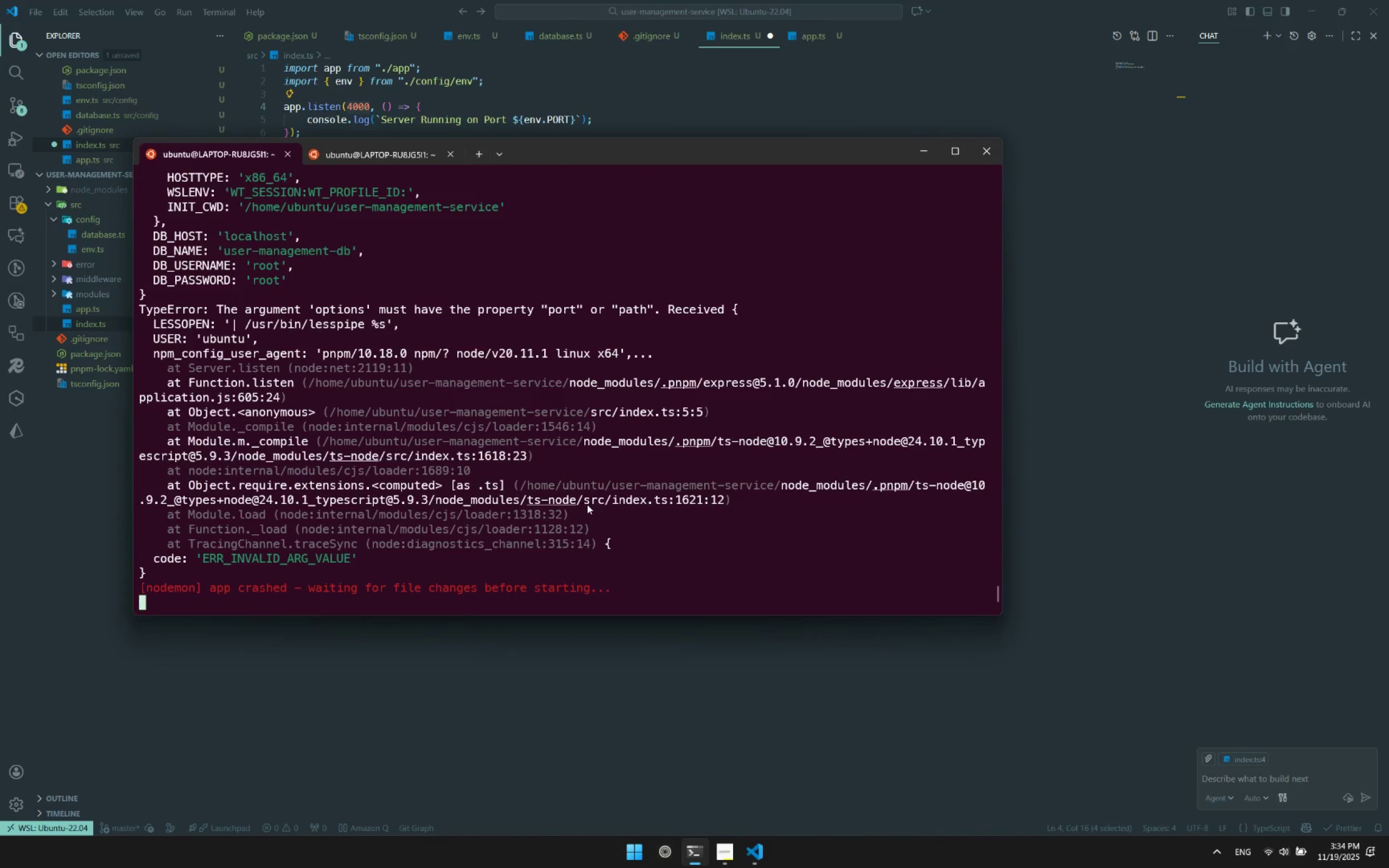 
left_click([538, 419])
 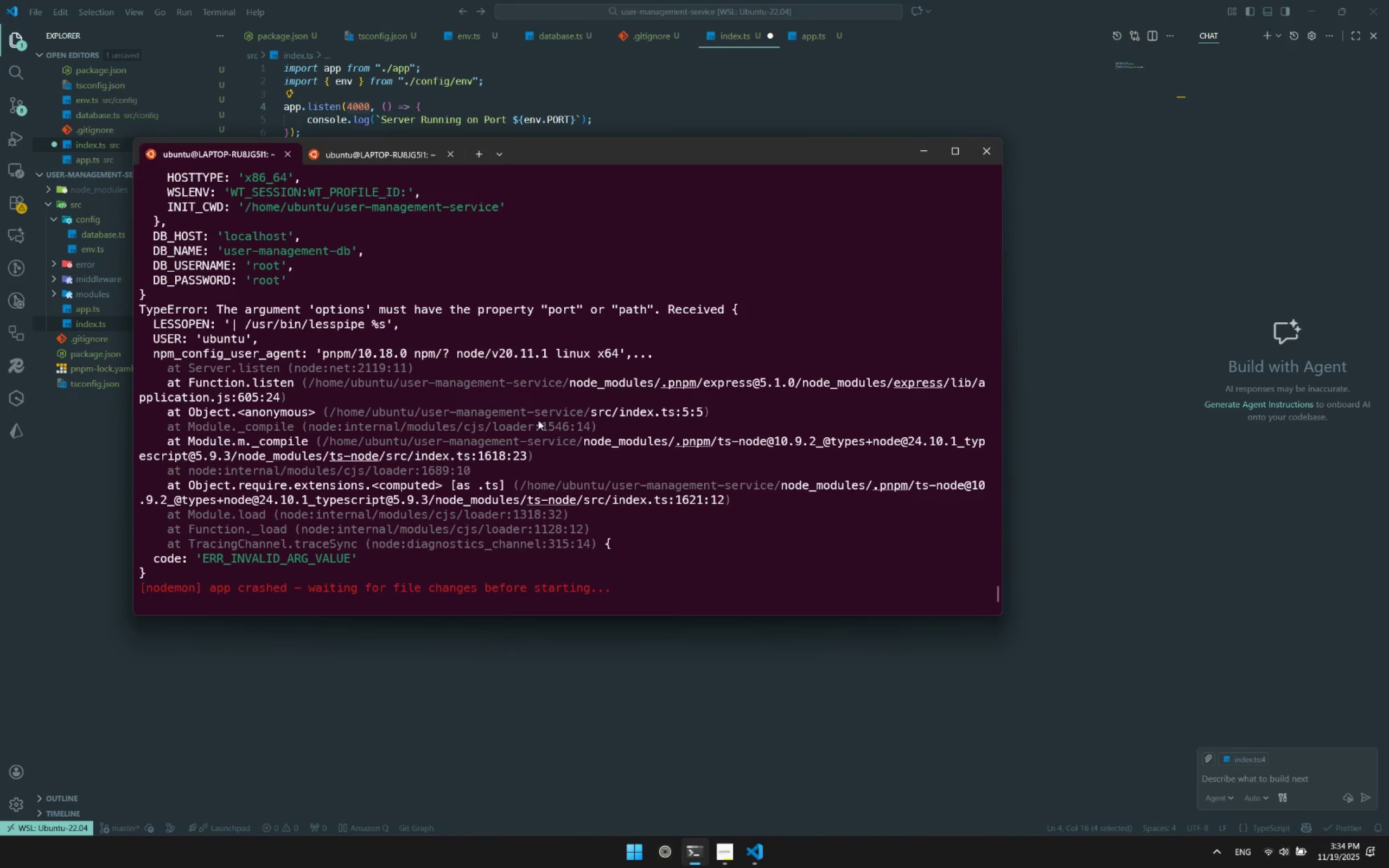 
key(Control+S)
 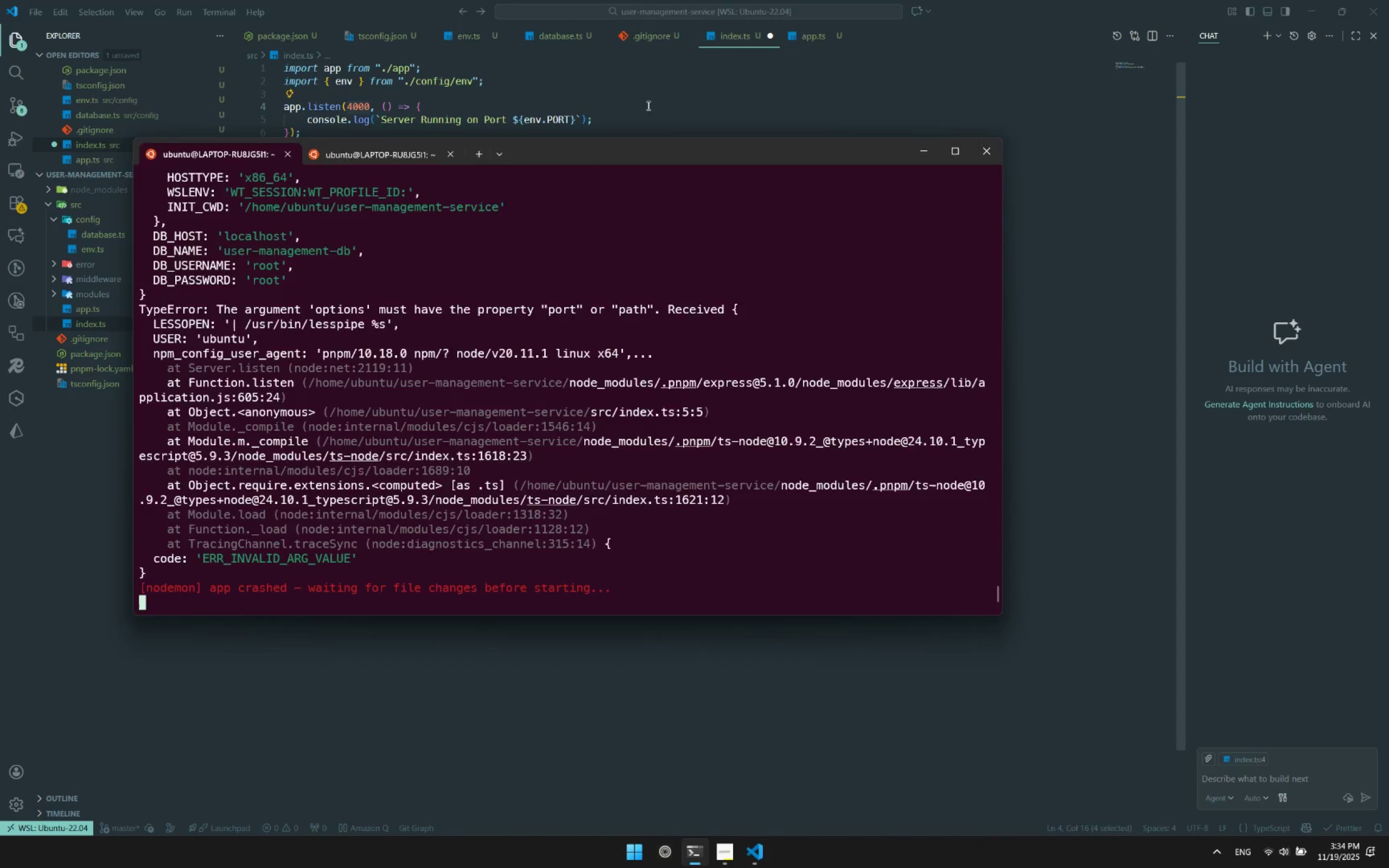 
left_click([647, 104])
 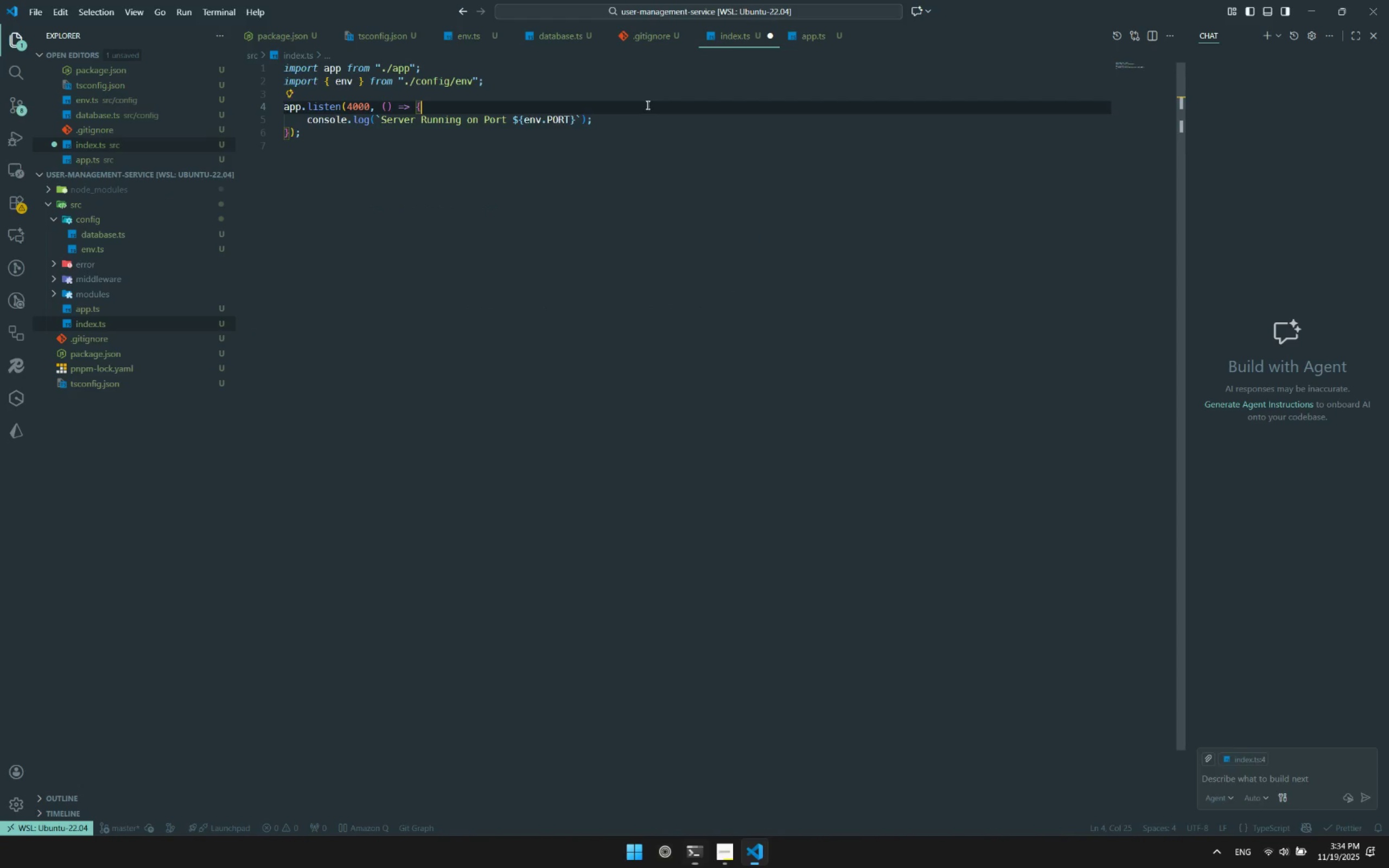 
key(Control+ControlLeft)
 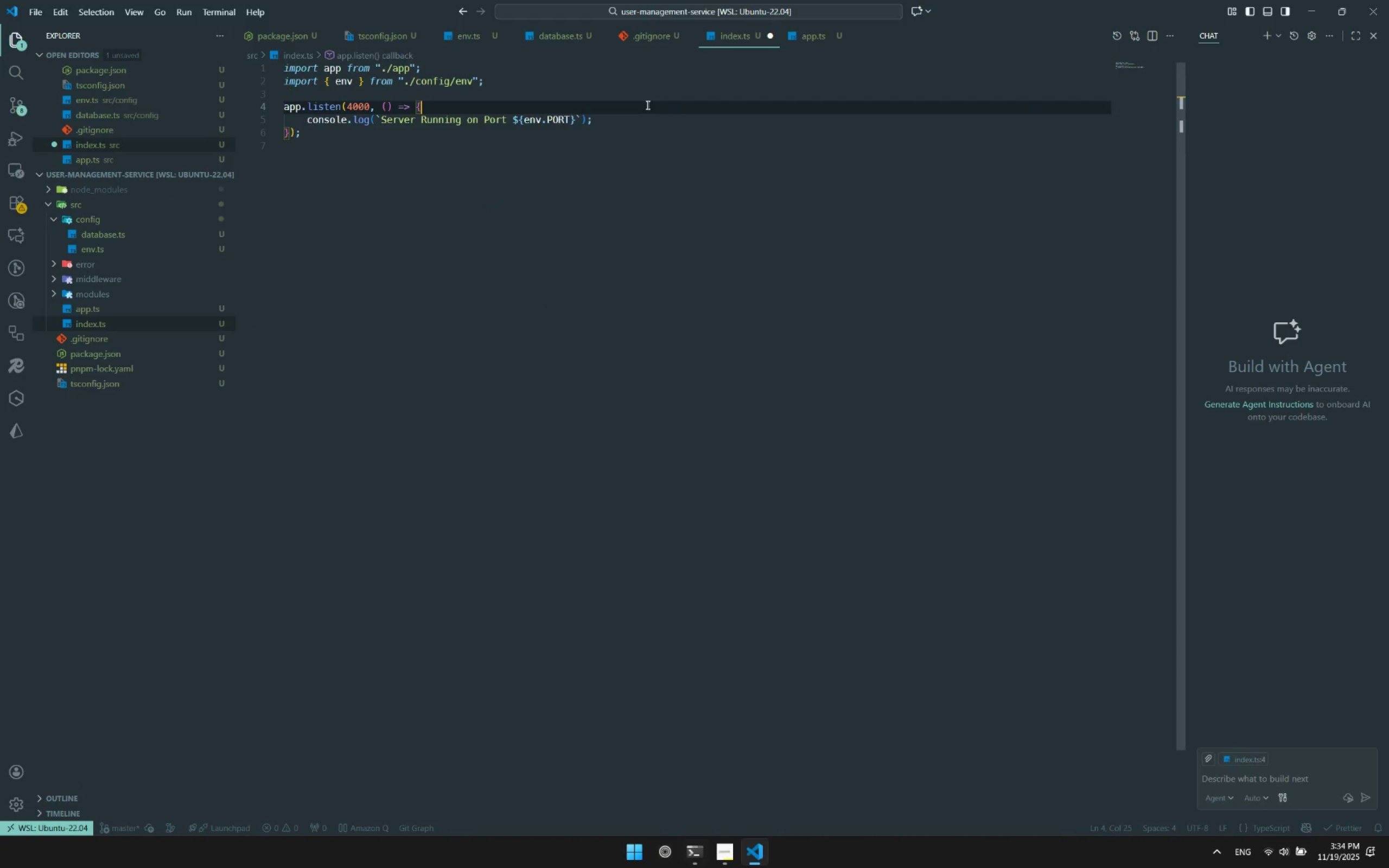 
key(Control+S)
 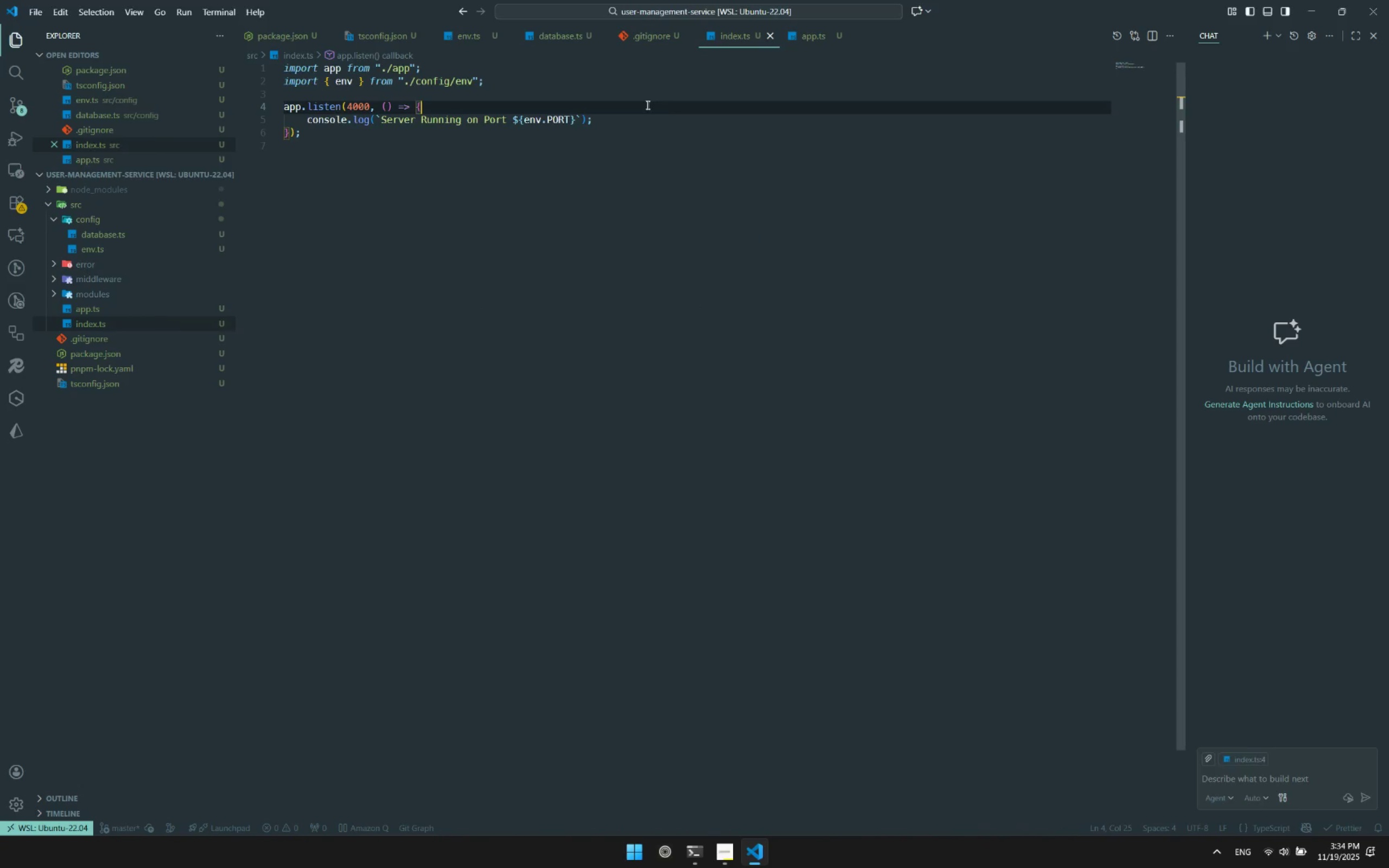 
key(Alt+Control+AltLeft)
 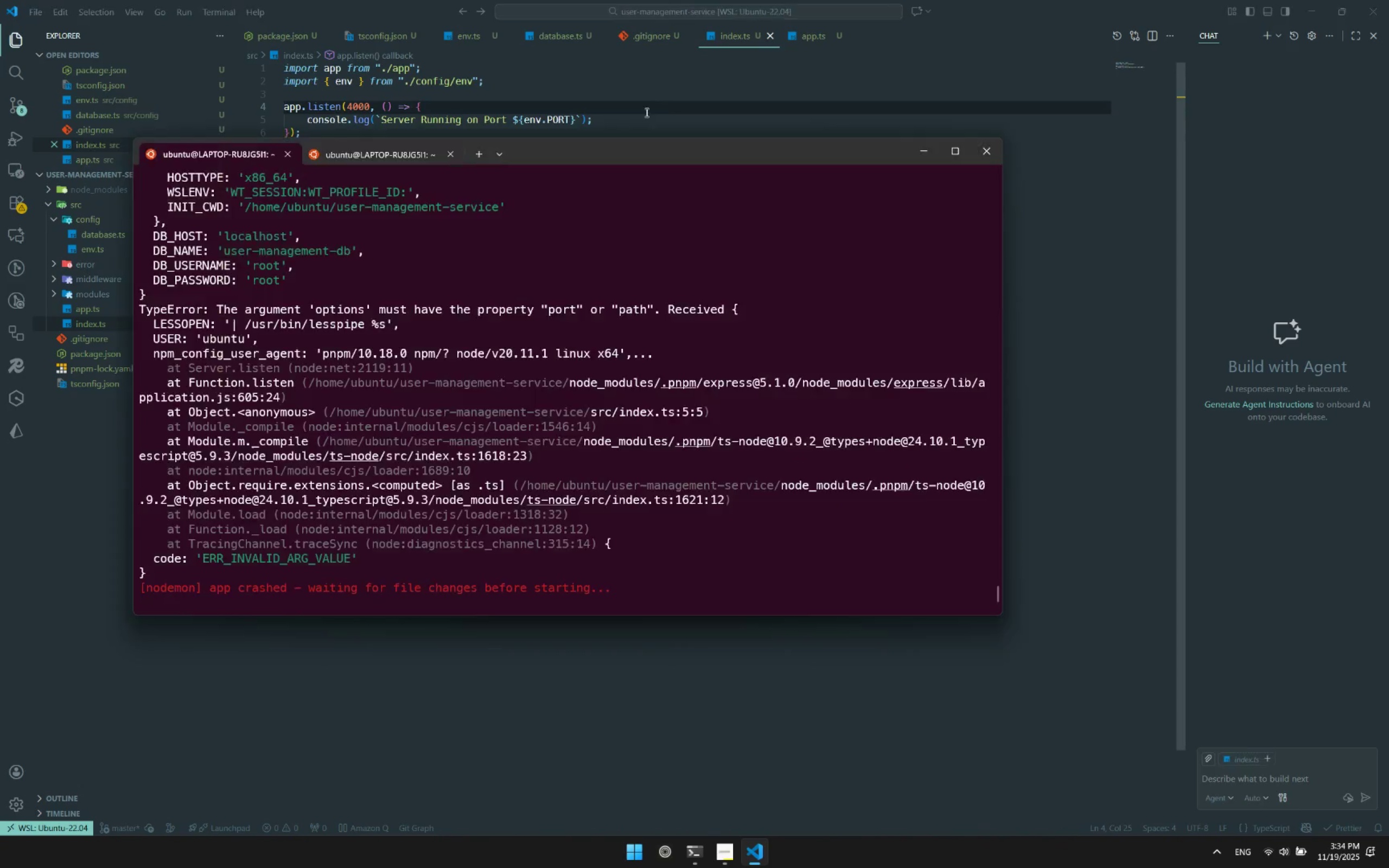 
key(Alt+Control+Tab)
 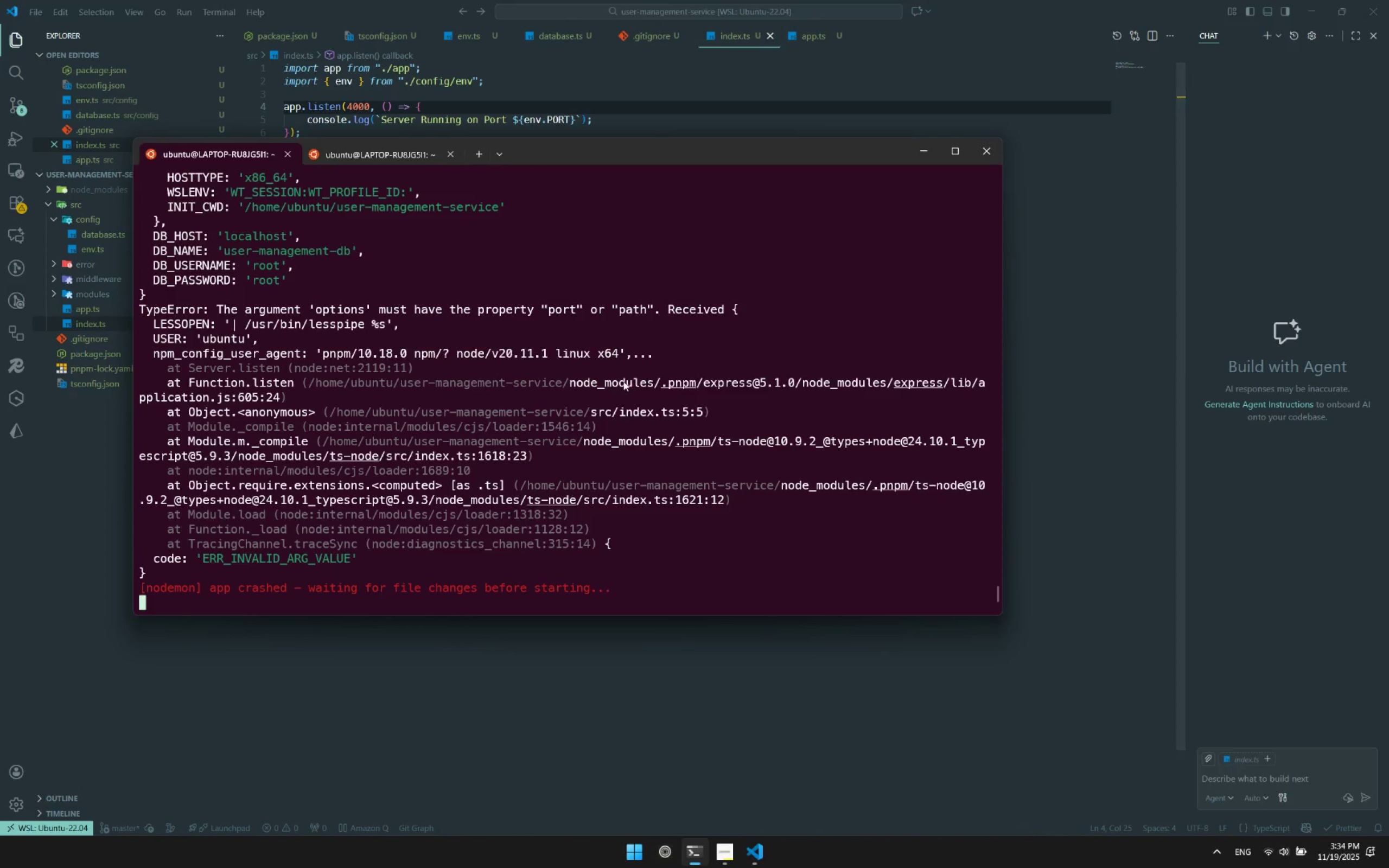 
scroll: coordinate [623, 381], scroll_direction: down, amount: 11.0
 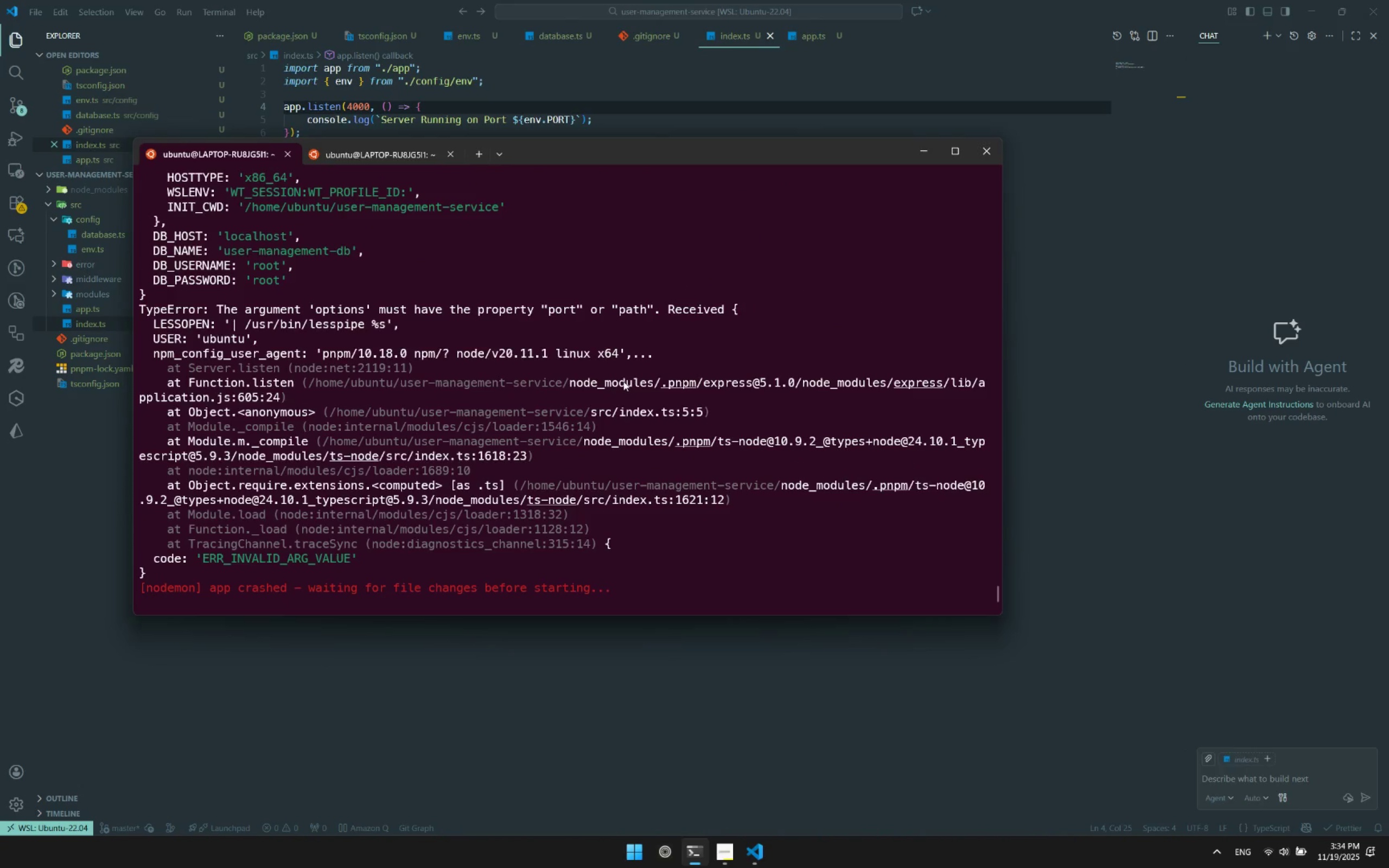 
left_click([623, 381])
 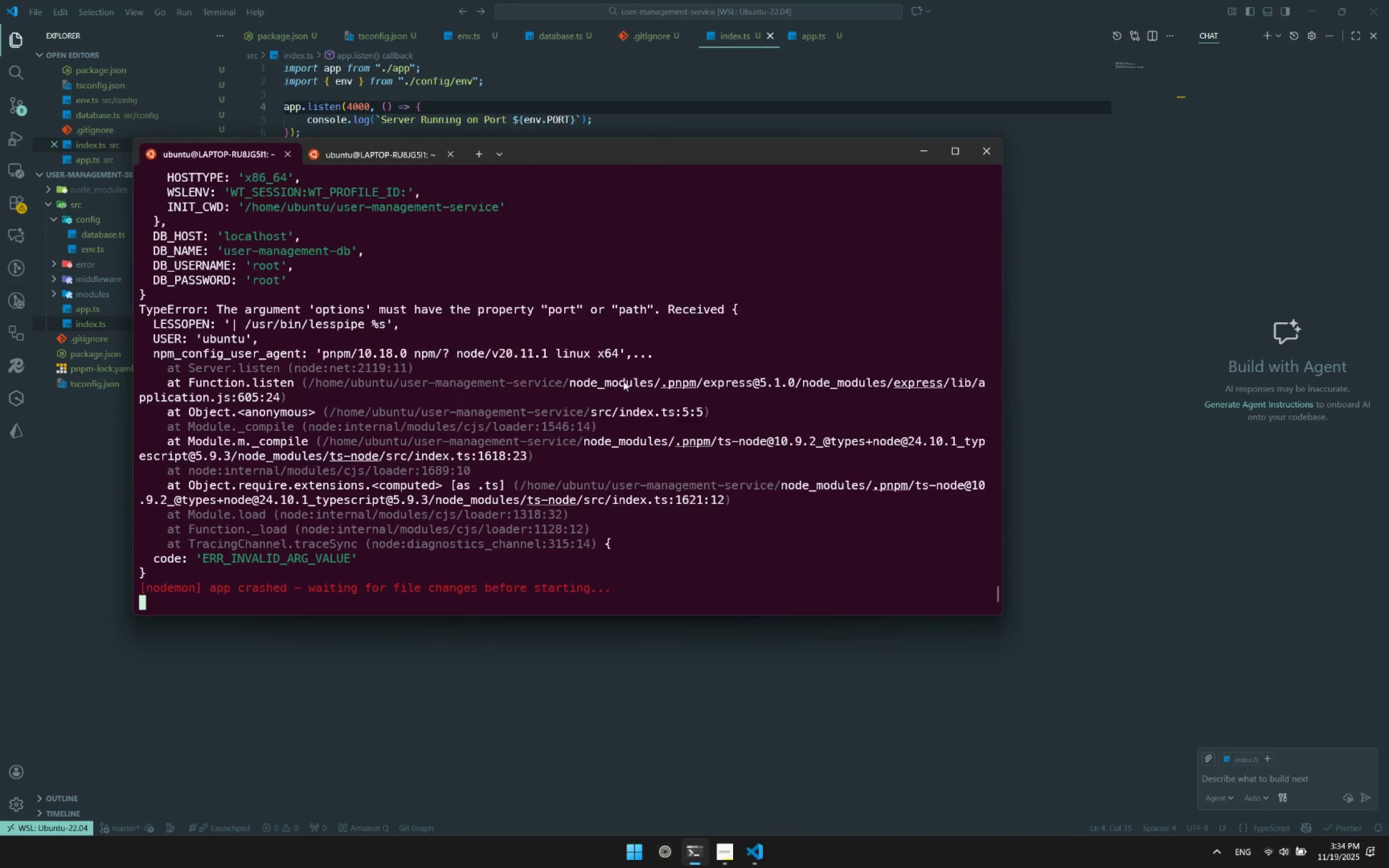 
key(Control+ControlLeft)
 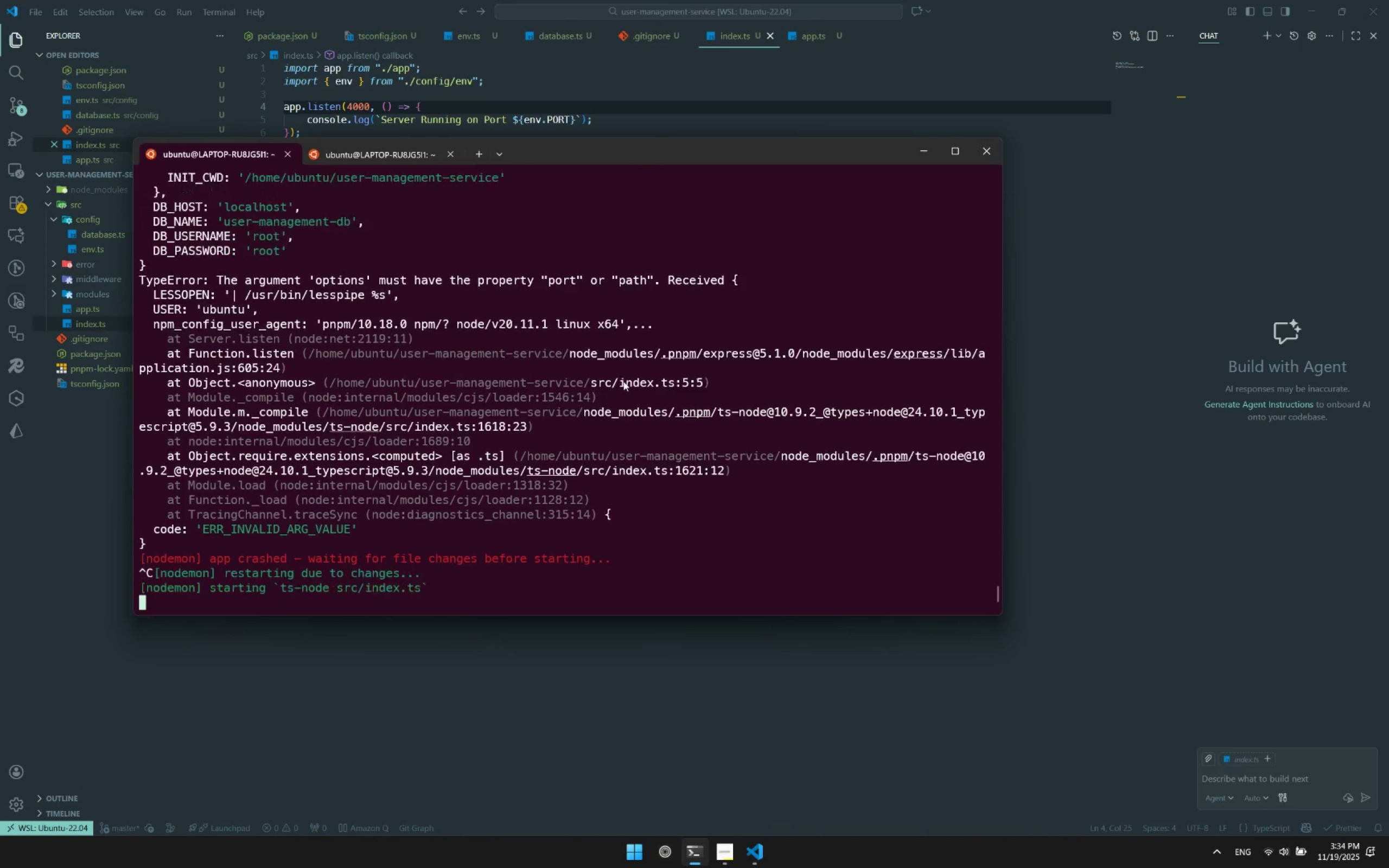 
key(Control+C)
 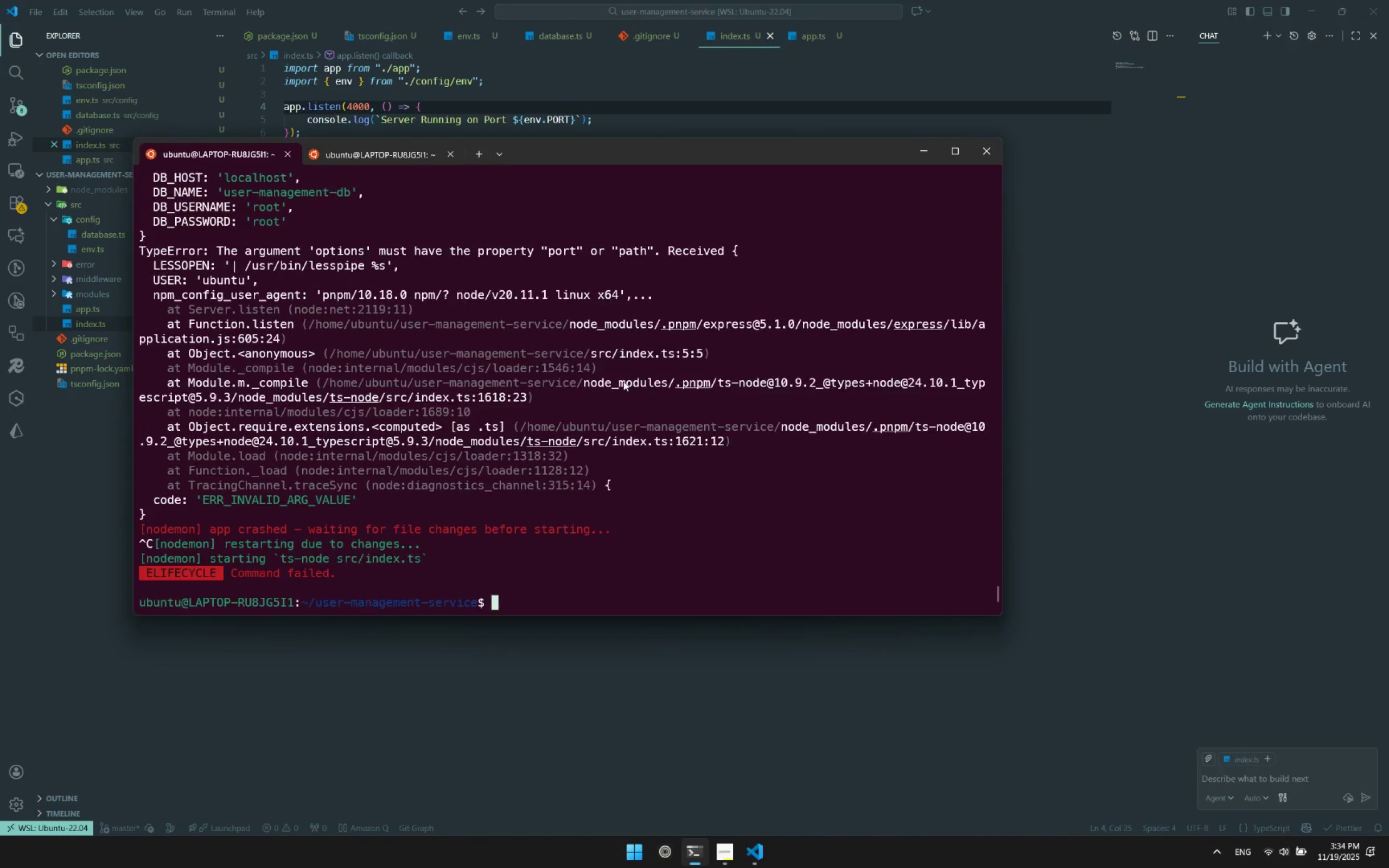 
key(ArrowUp)
 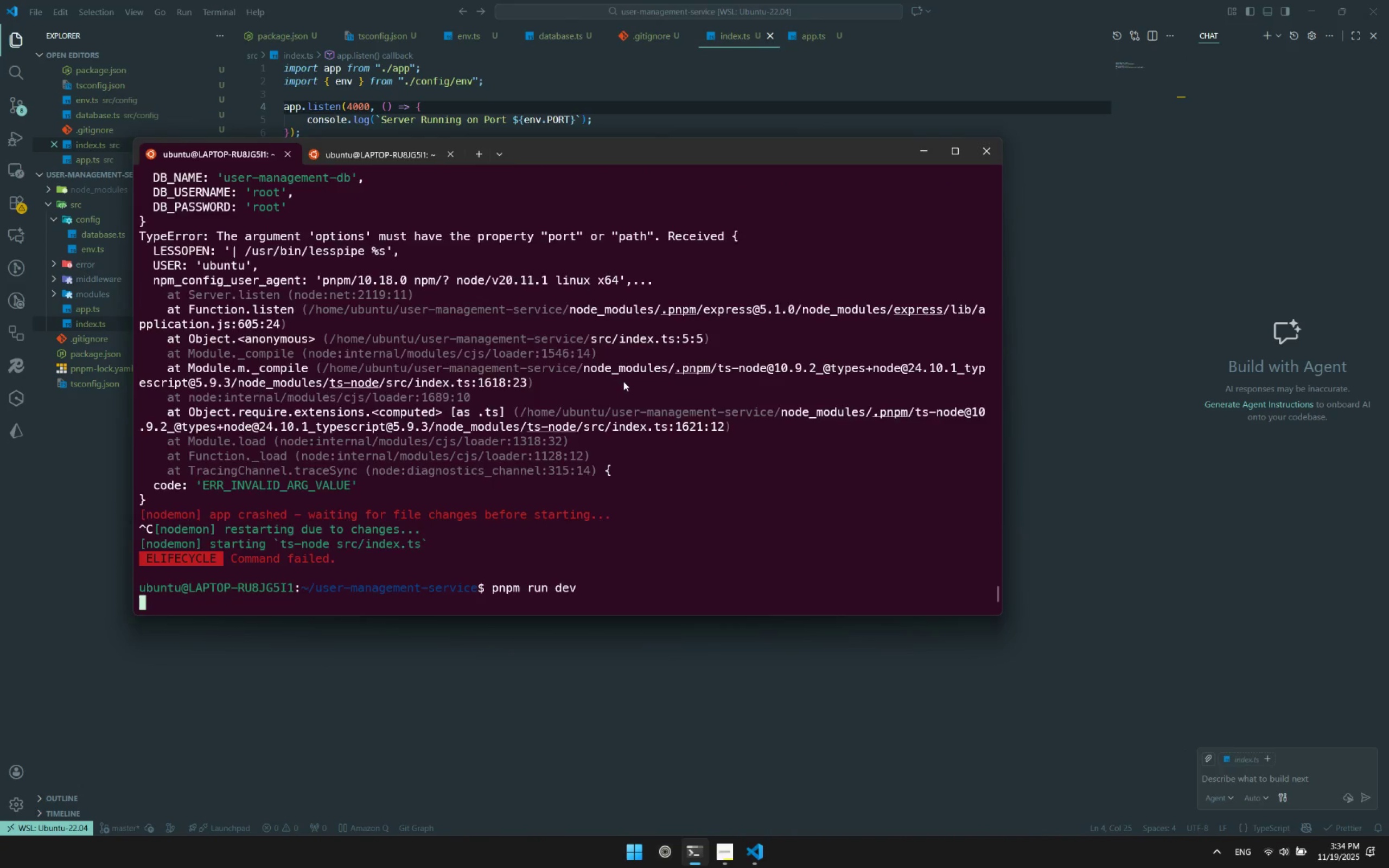 
key(Enter)
 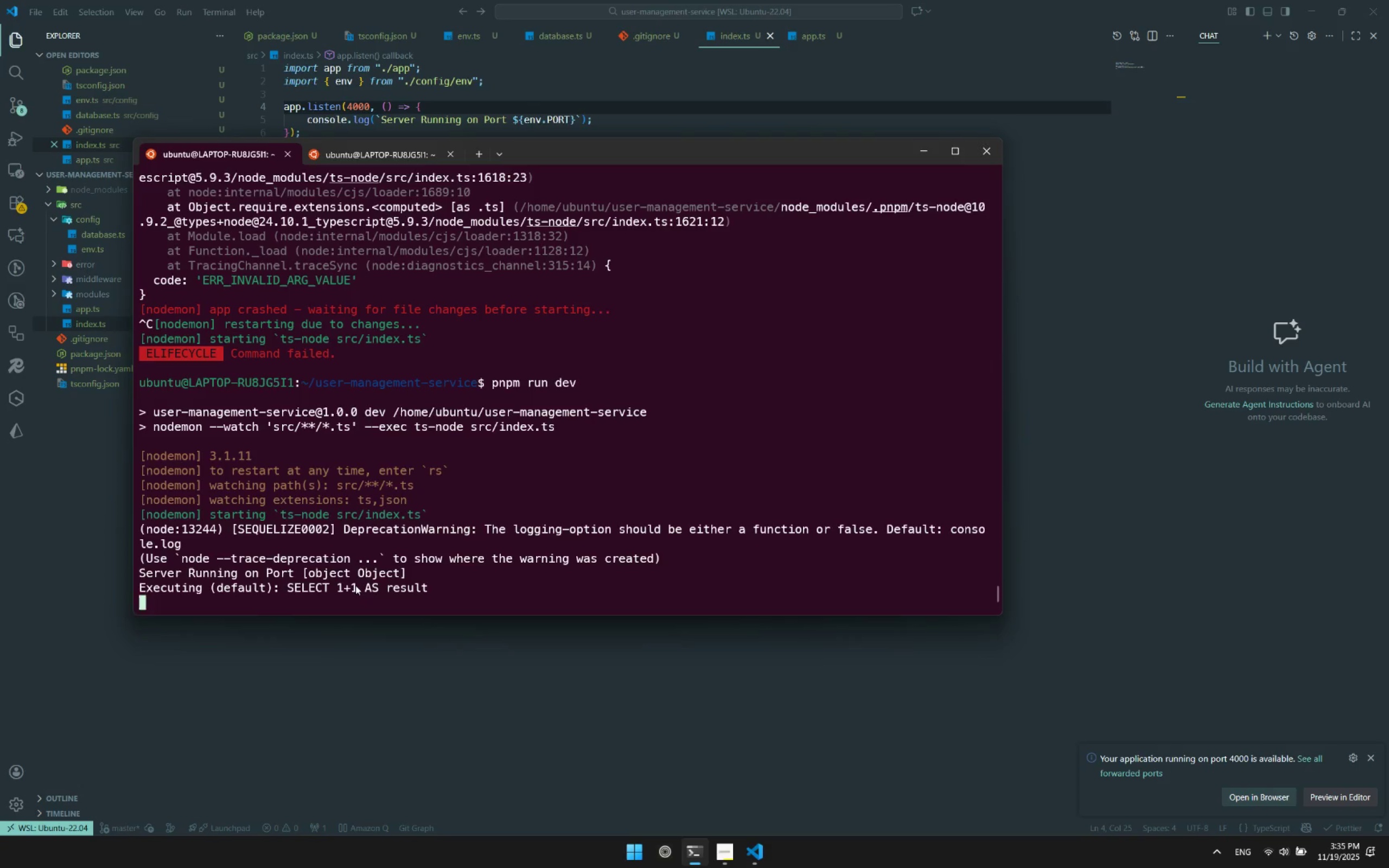 
wait(5.84)
 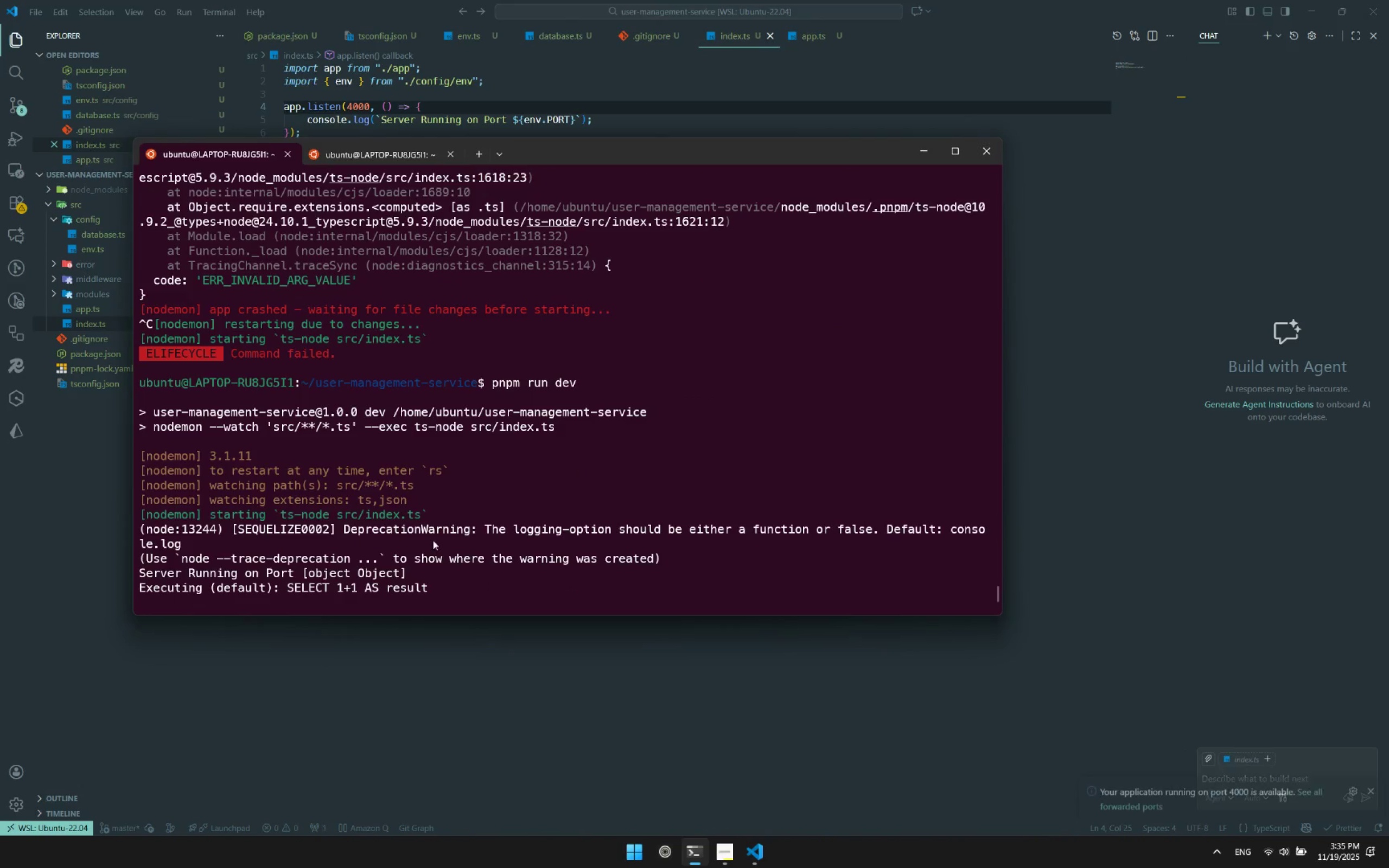 
double_click([447, 99])
 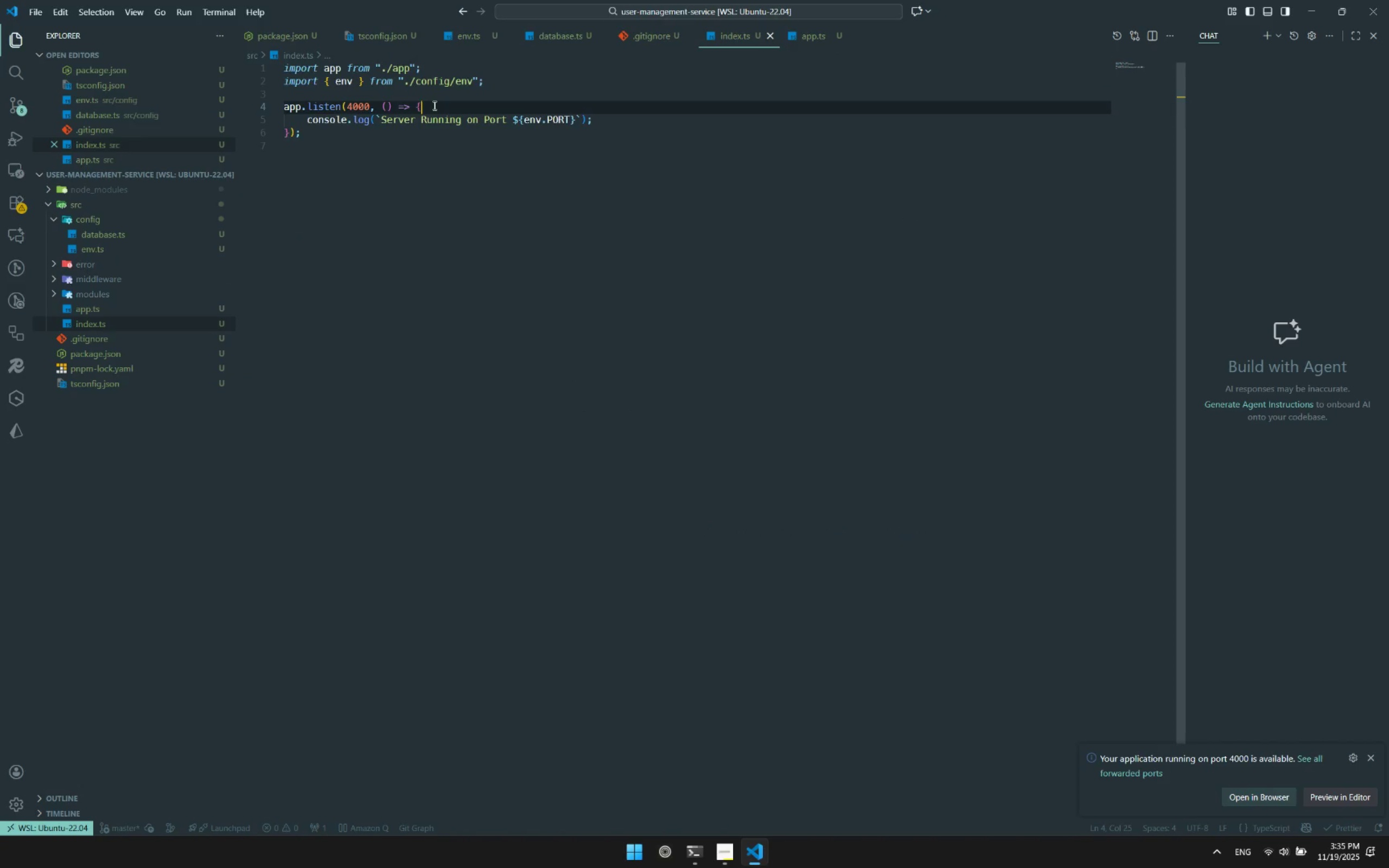 
key(Enter)
 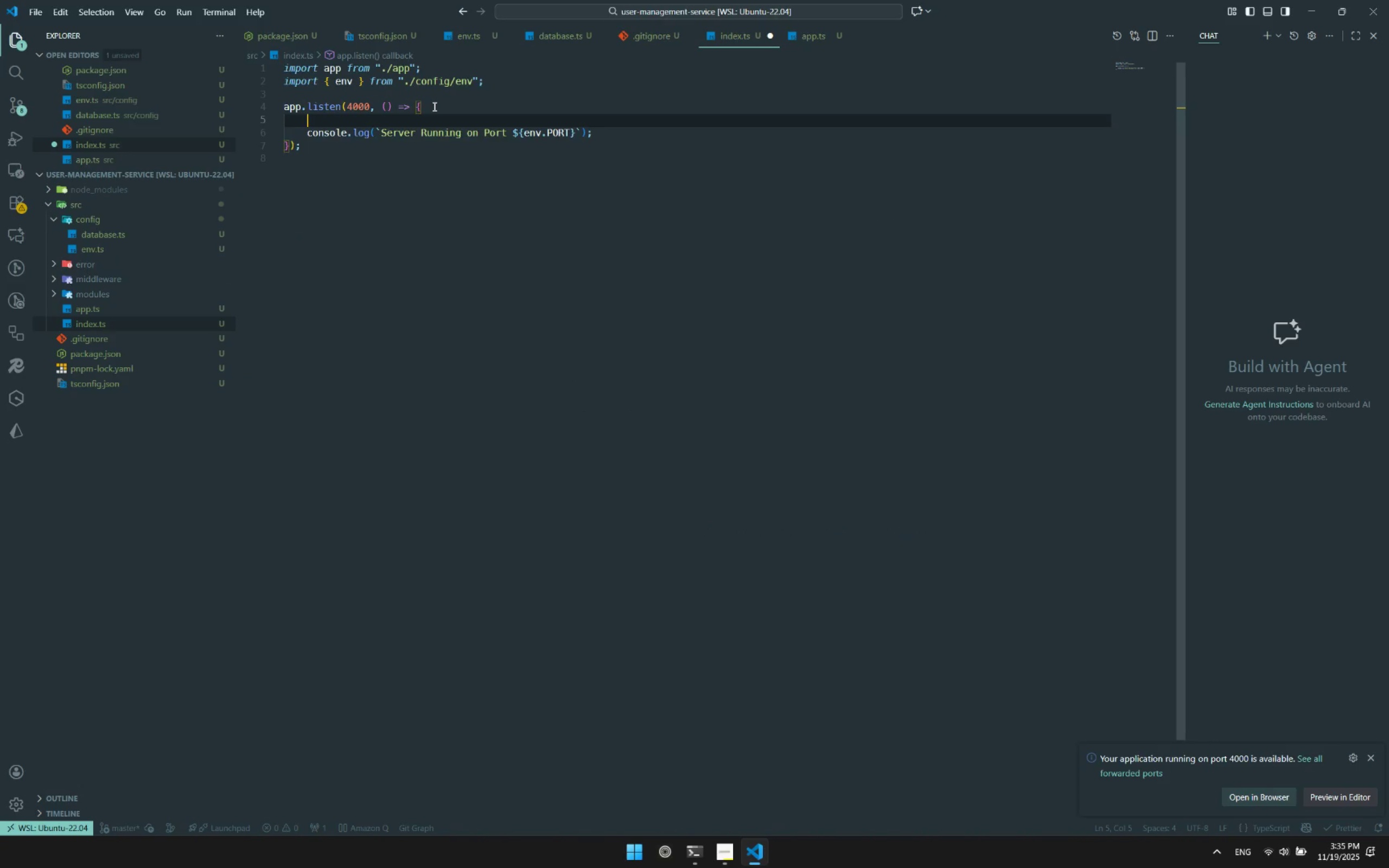 
type(console.log(env)
 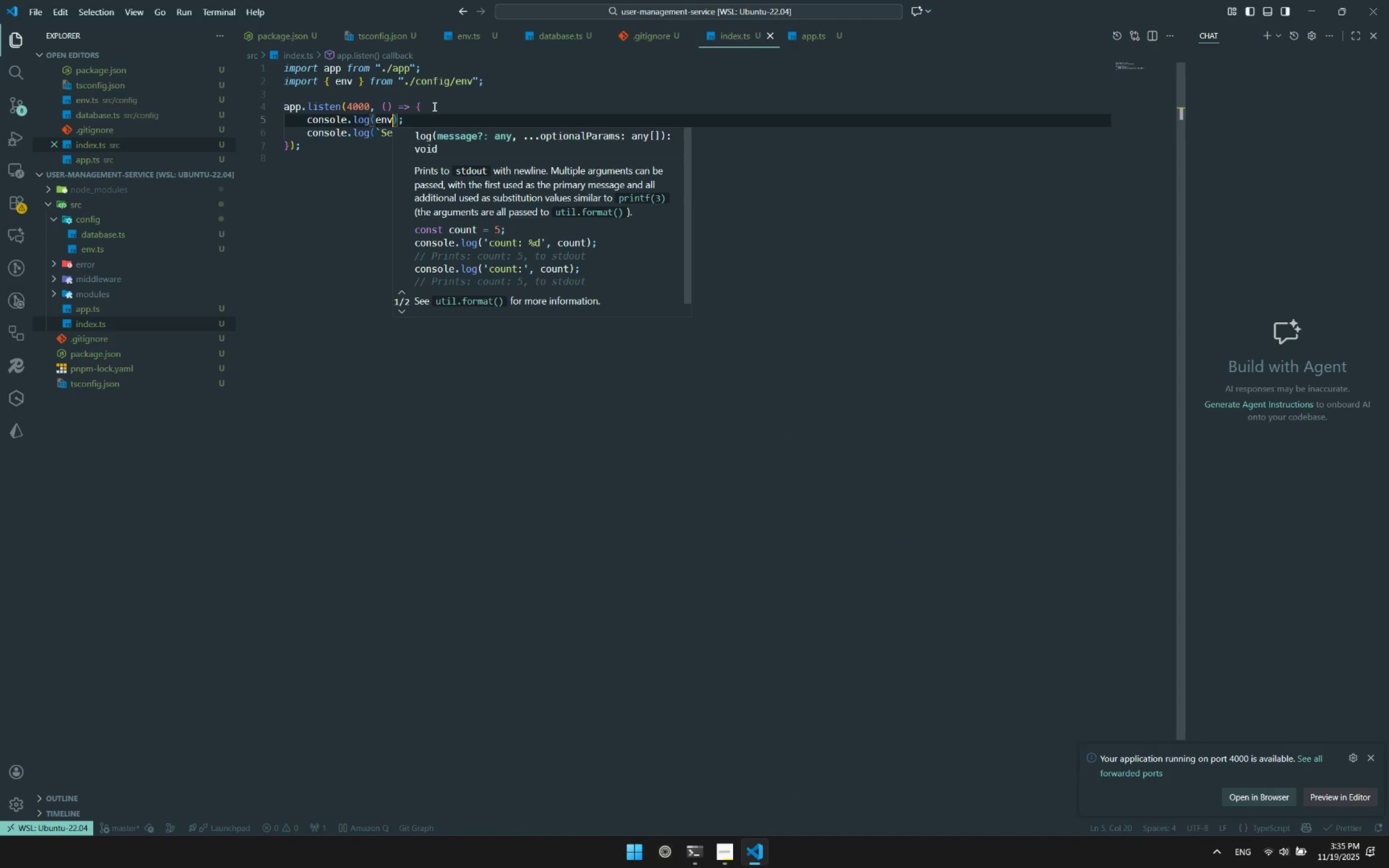 
 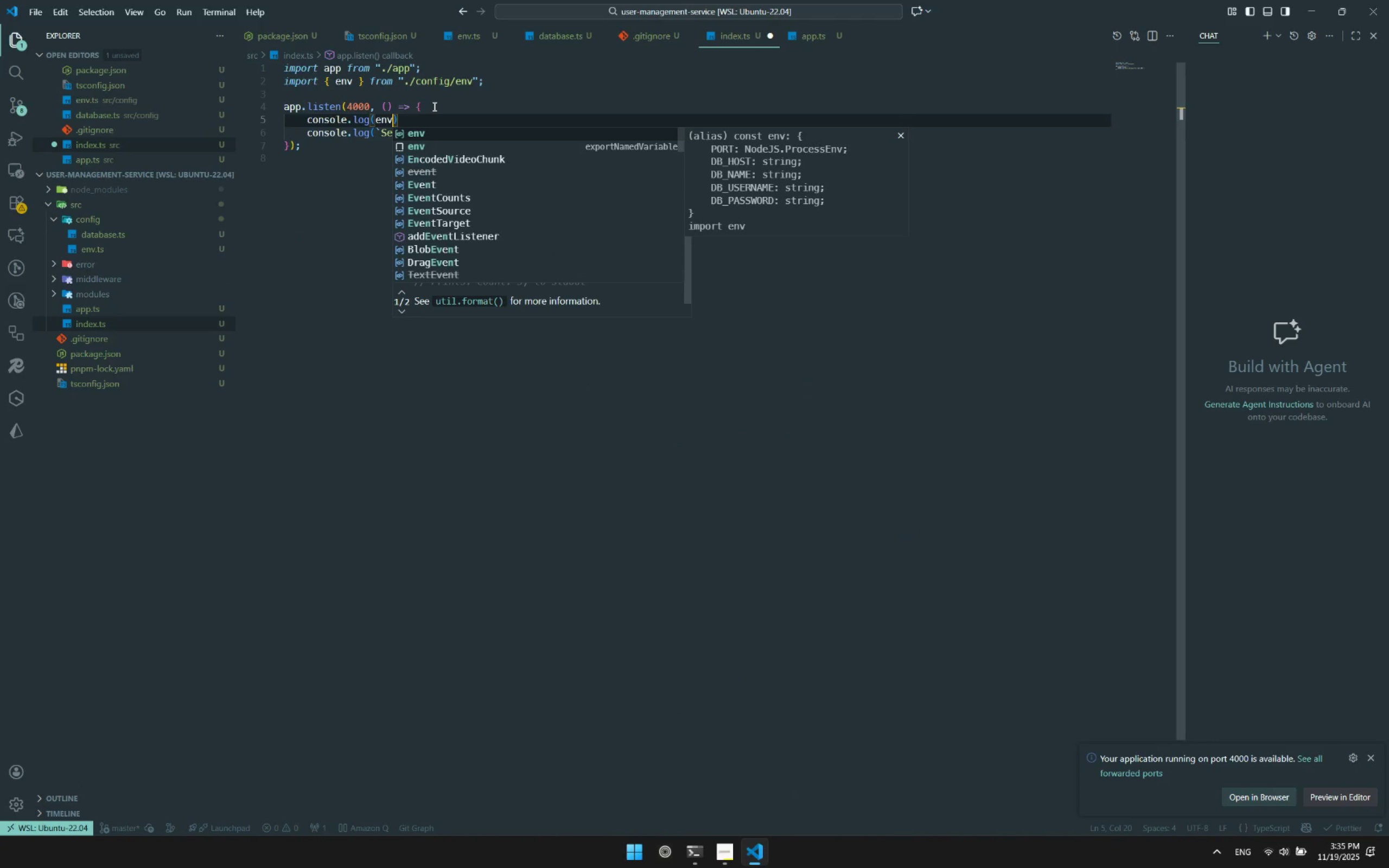 
key(Control+ControlLeft)
 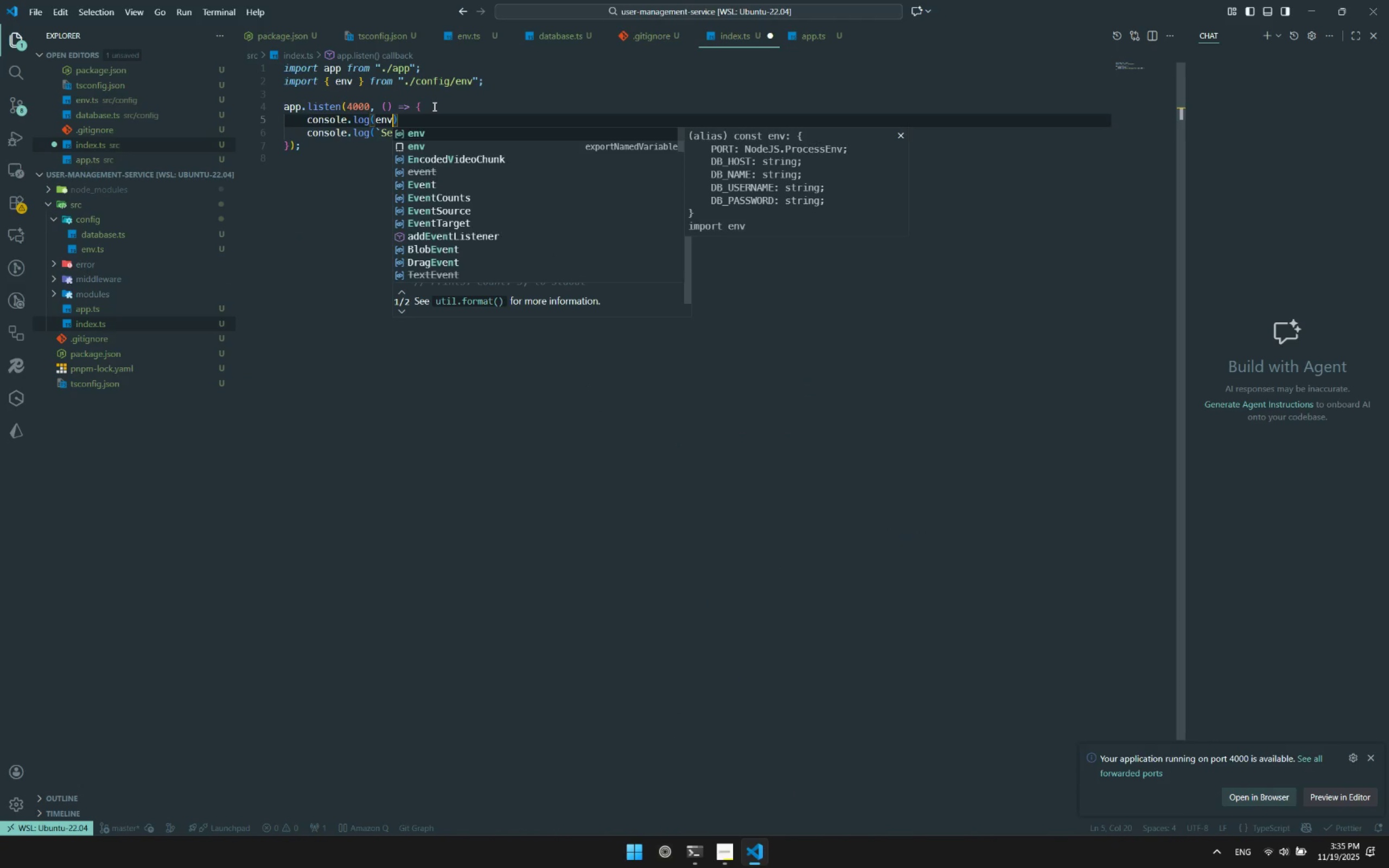 
key(Control+S)
 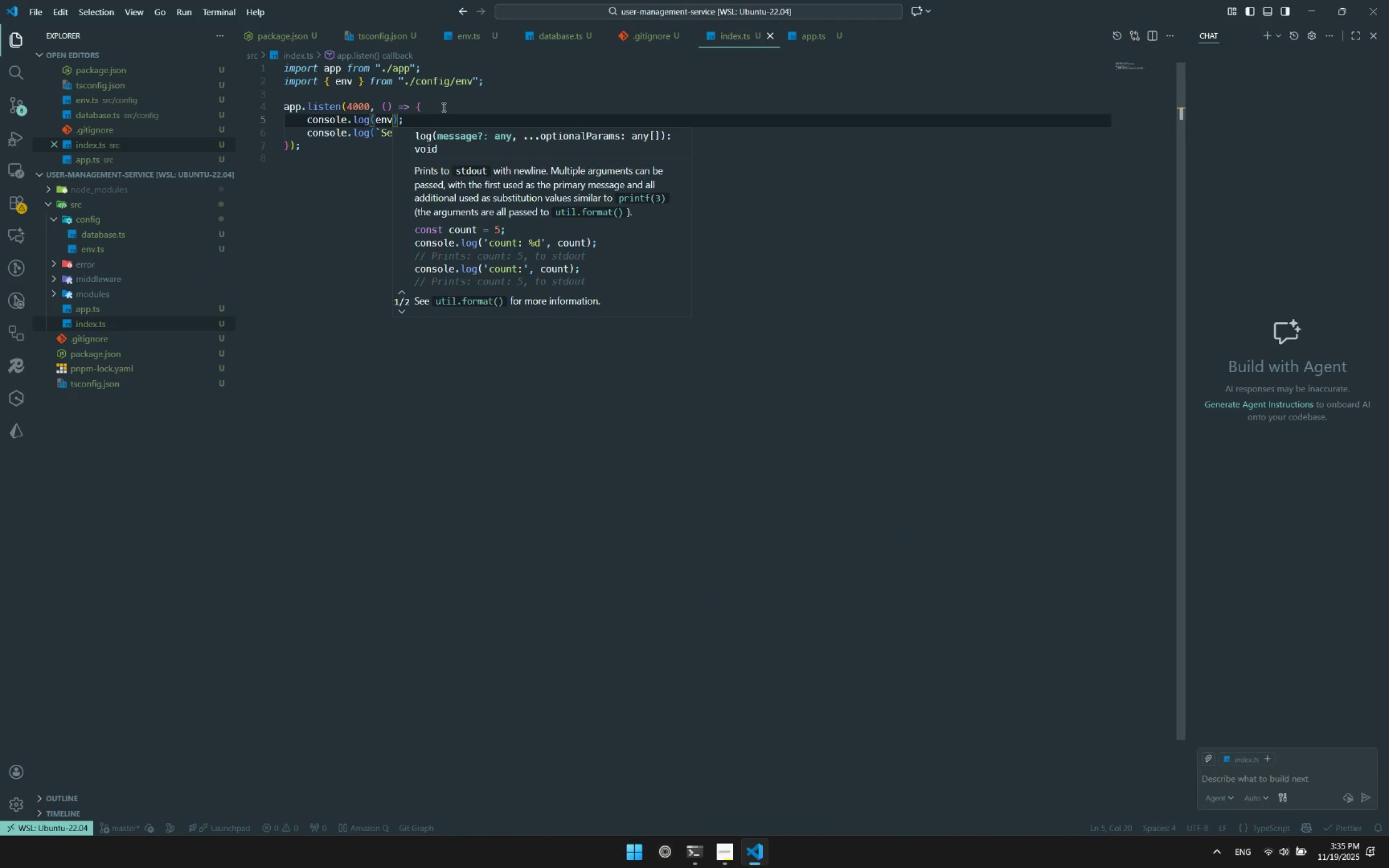 
key(Alt+Control+Tab)
 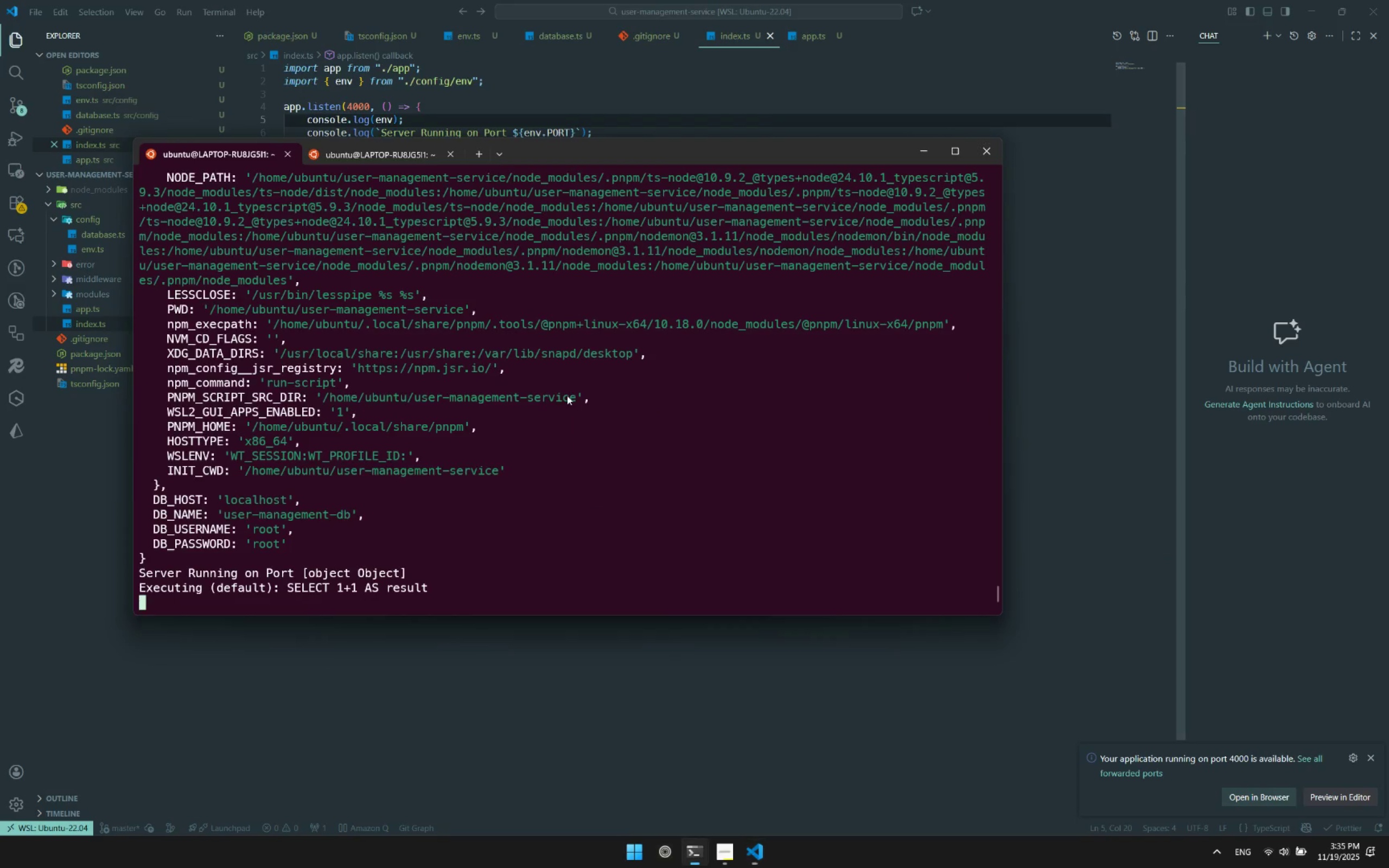 
scroll: coordinate [570, 410], scroll_direction: down, amount: 9.0
 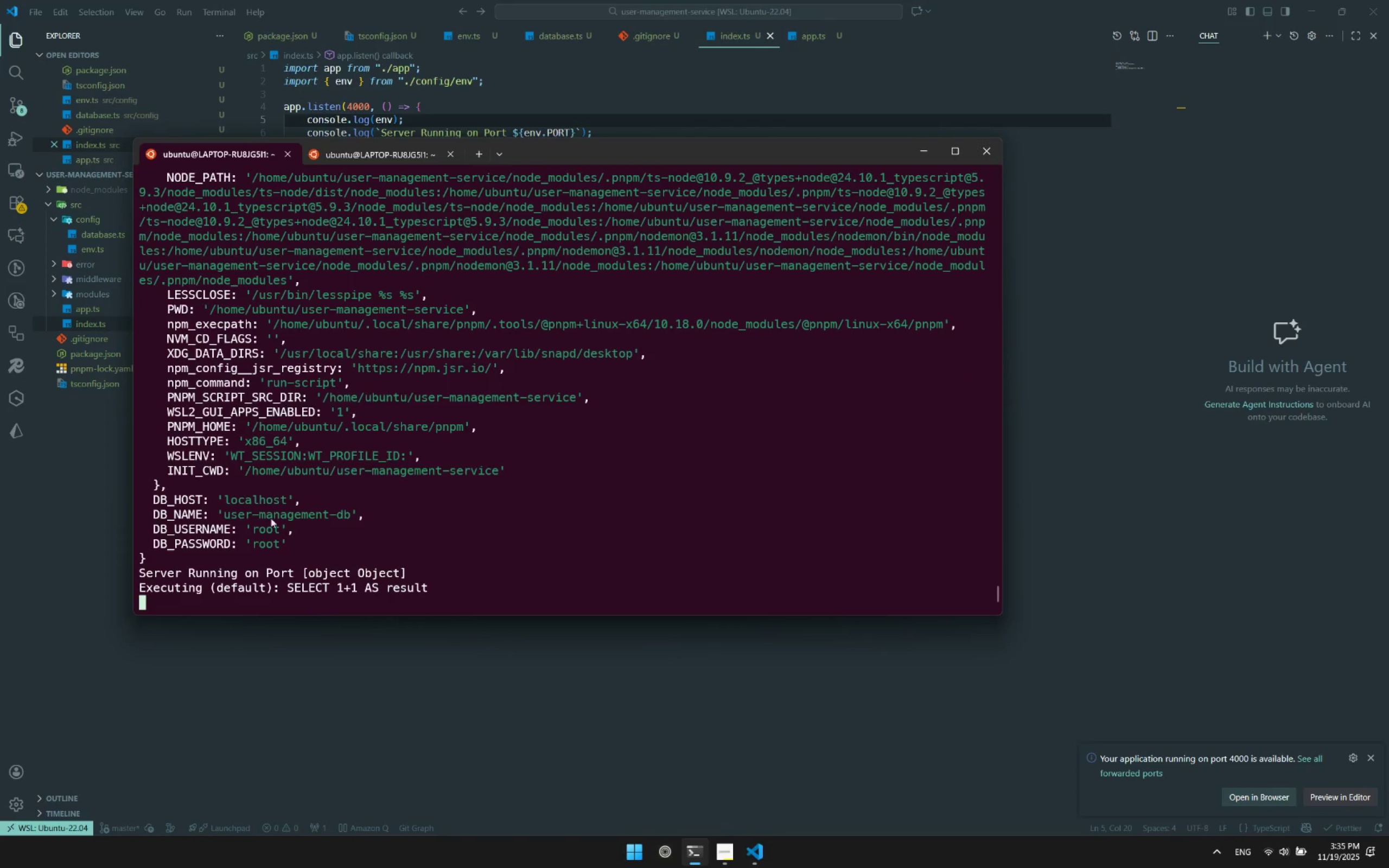 
scroll: coordinate [265, 510], scroll_direction: up, amount: 24.0
 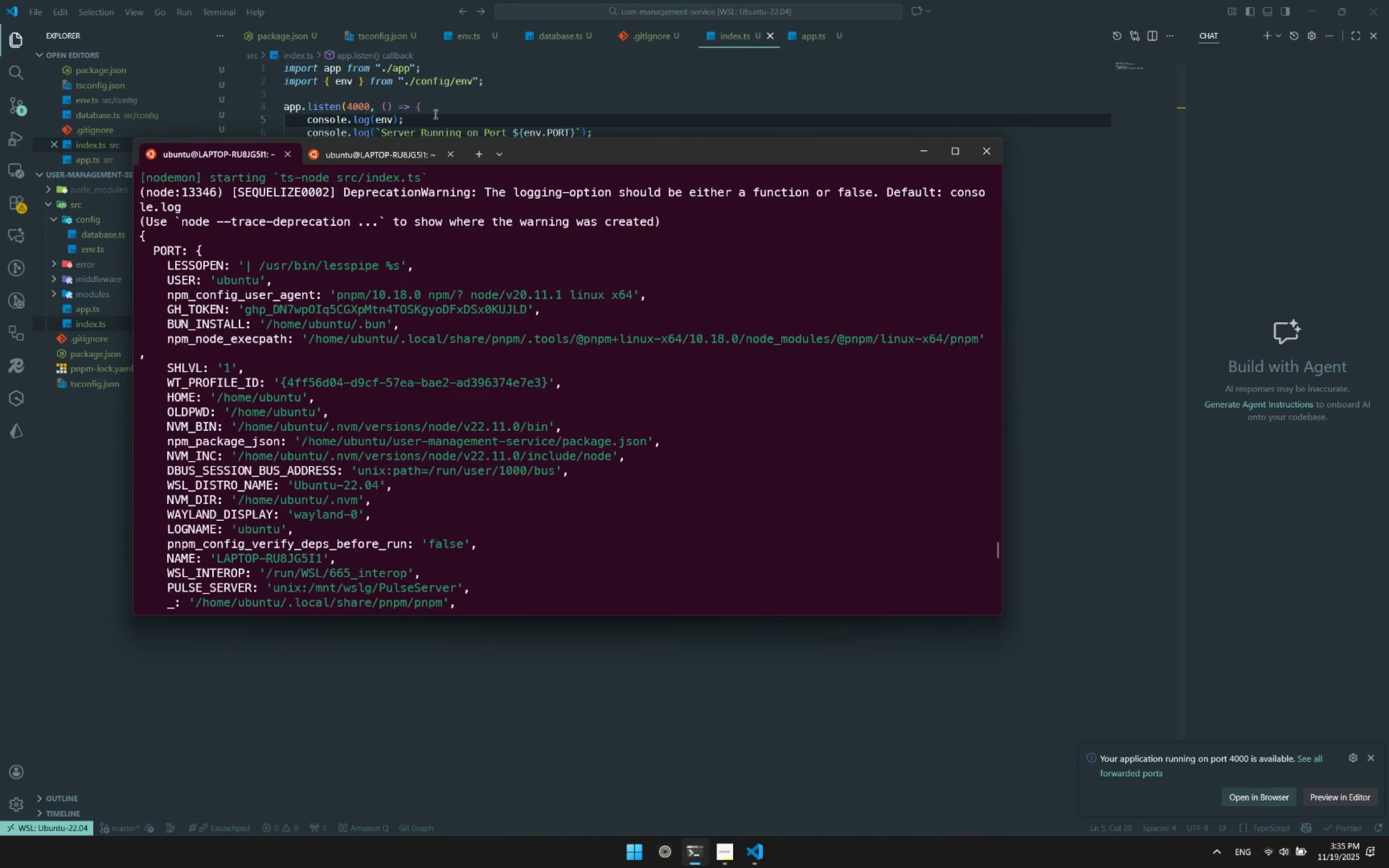 
hold_key(key=ControlLeft, duration=1.5)
 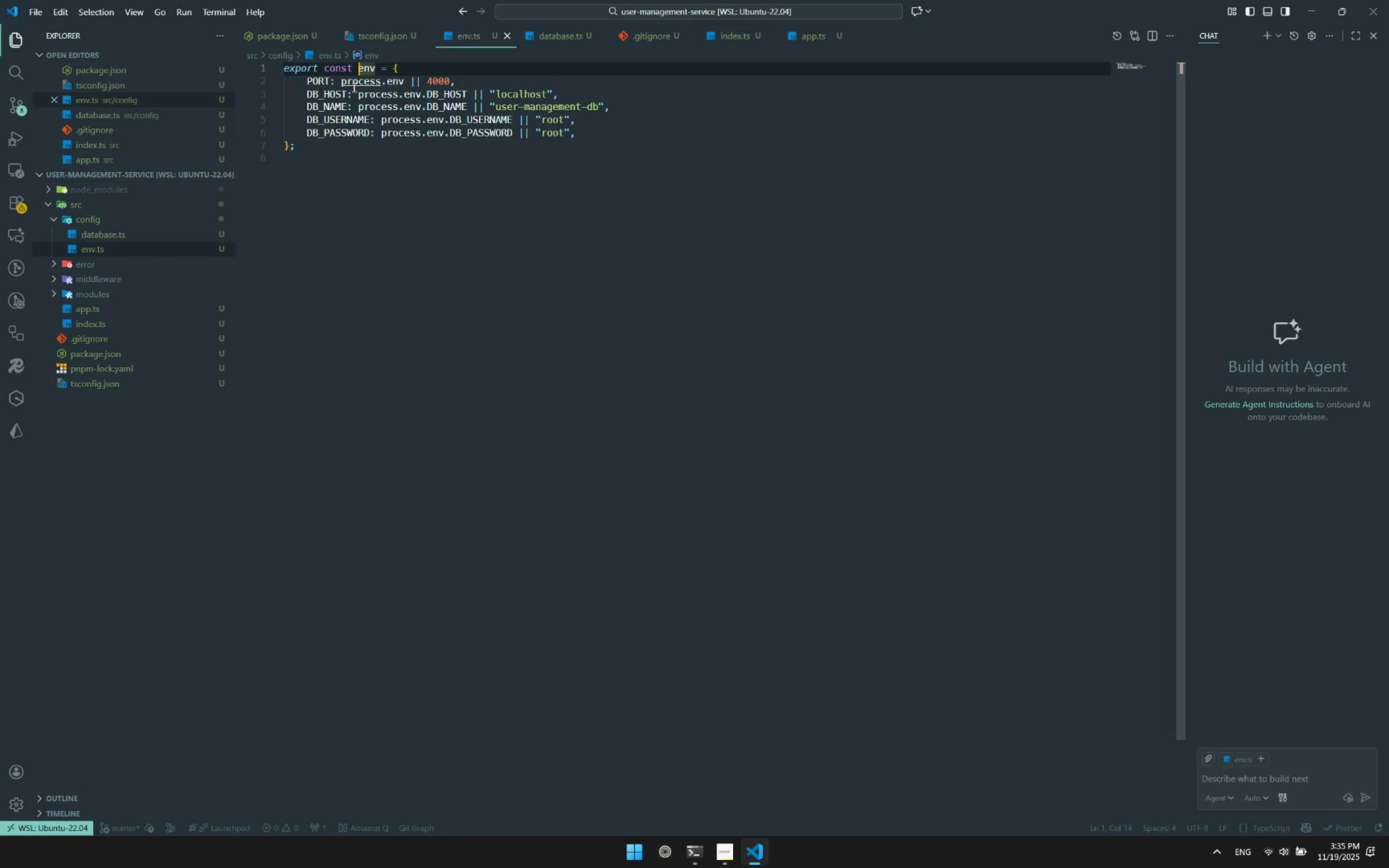 
hold_key(key=ControlLeft, duration=0.45)
 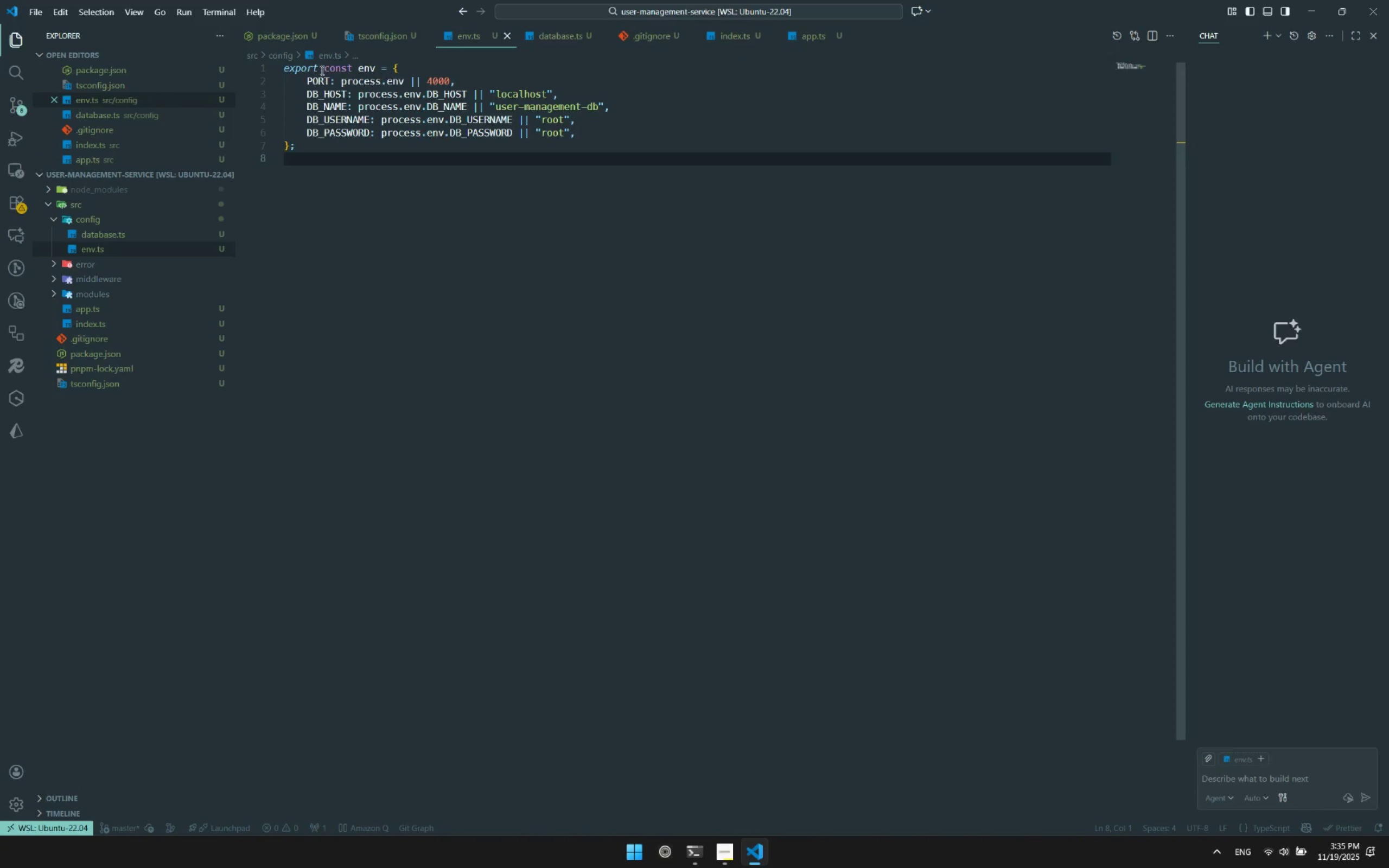 
scroll: coordinate [339, 195], scroll_direction: up, amount: 5.0
 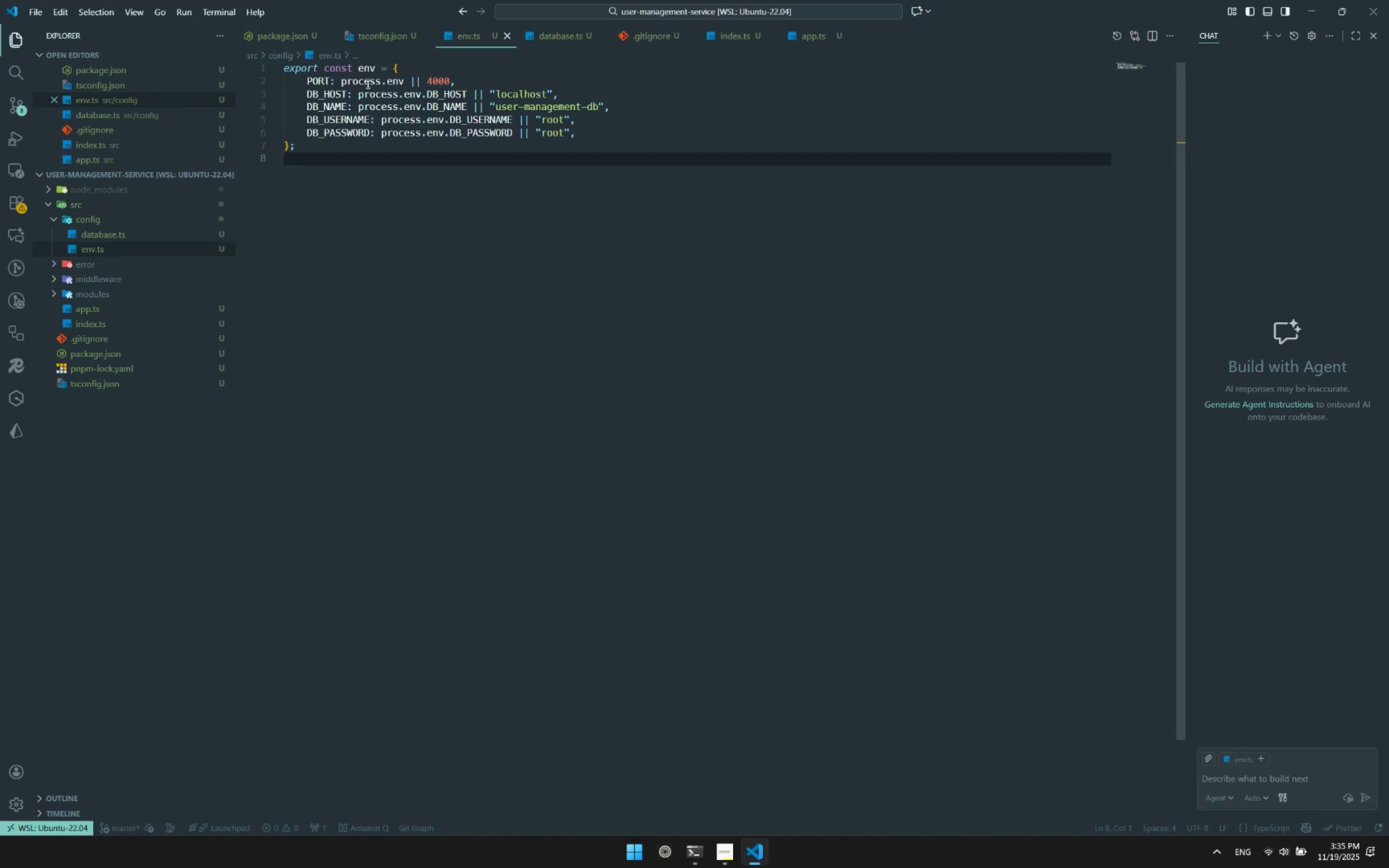 
left_click([402, 159])
 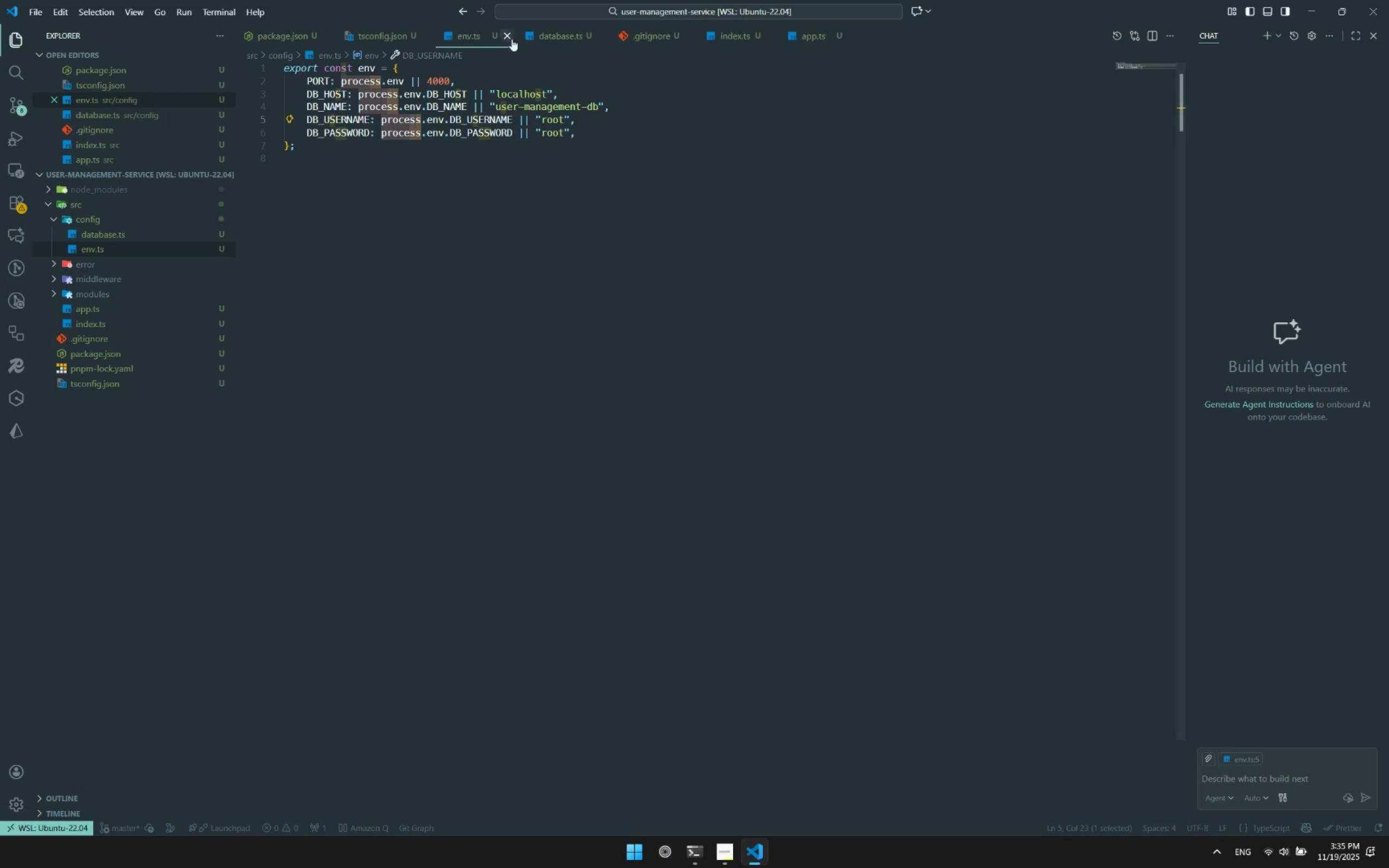 
left_click([809, 37])
 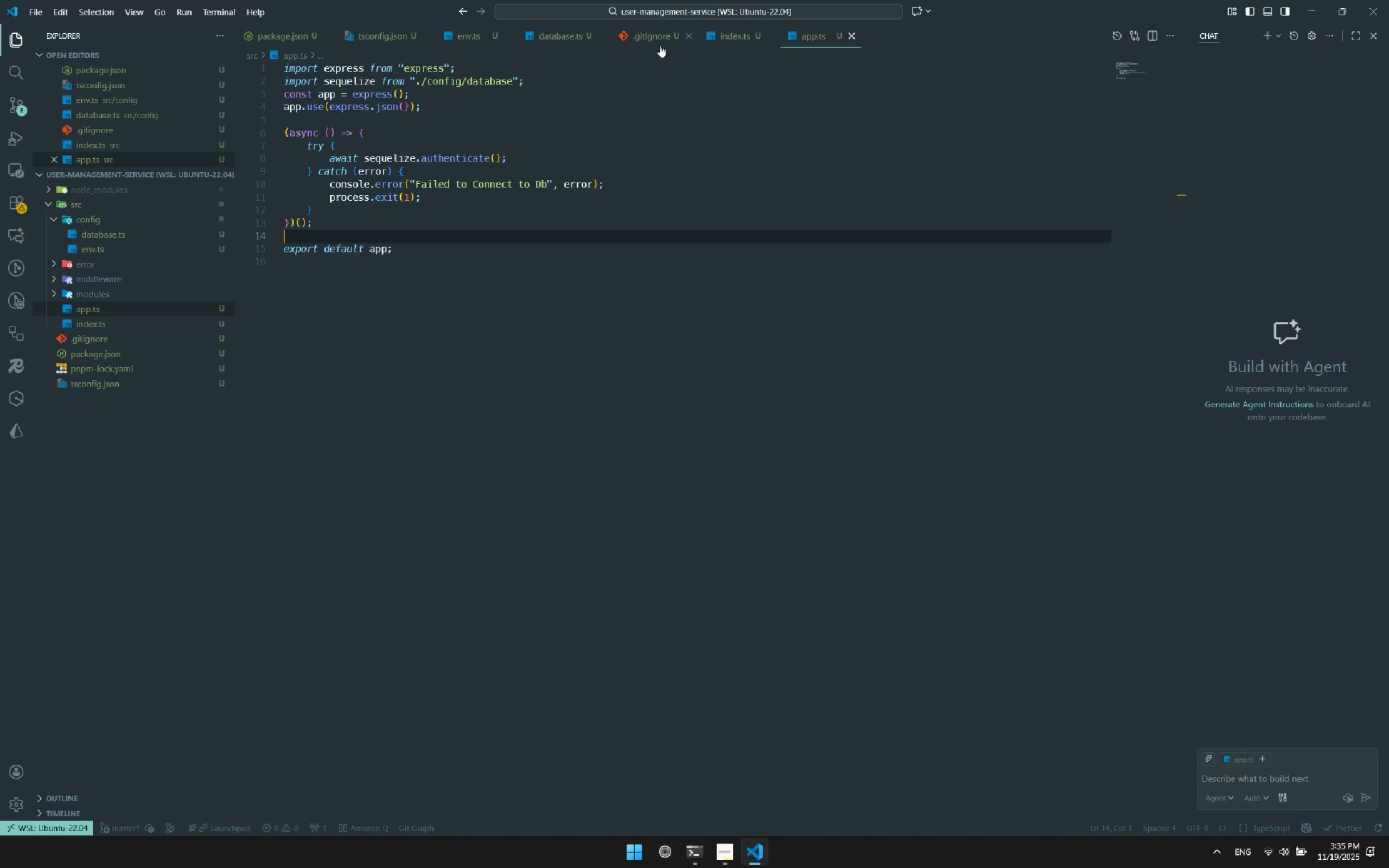 
left_click([726, 31])
 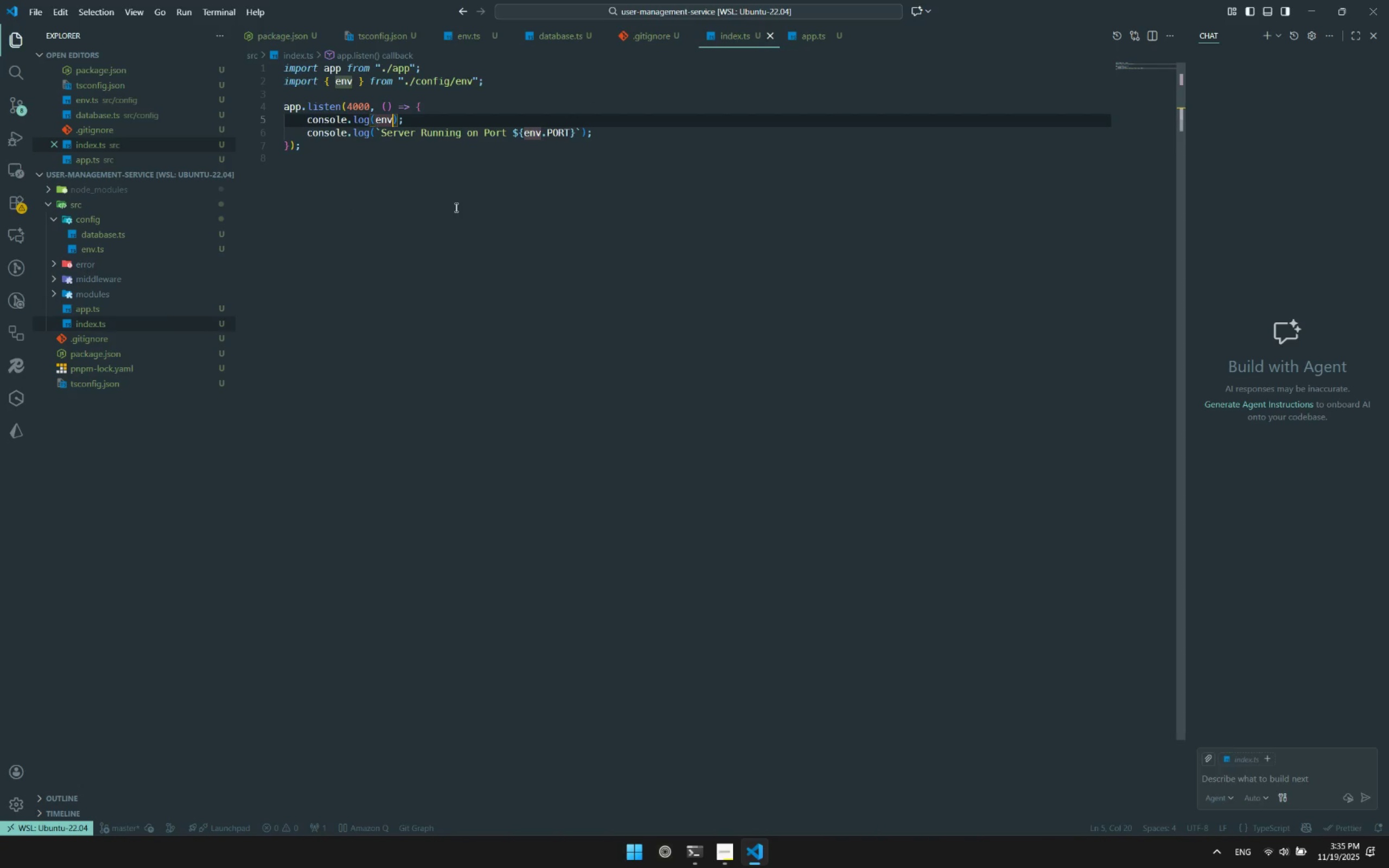 
type(.PO)
 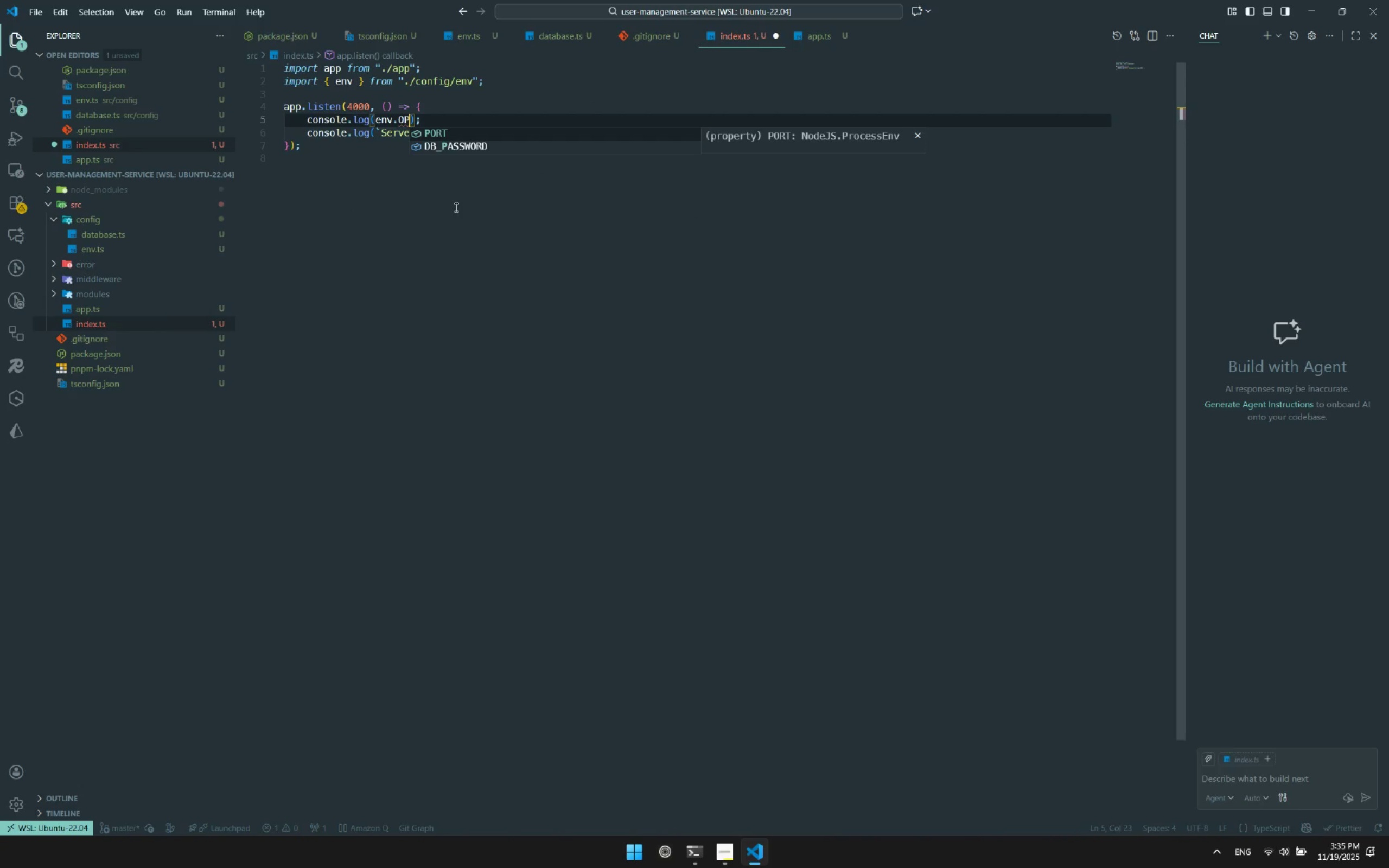 
key(Enter)
 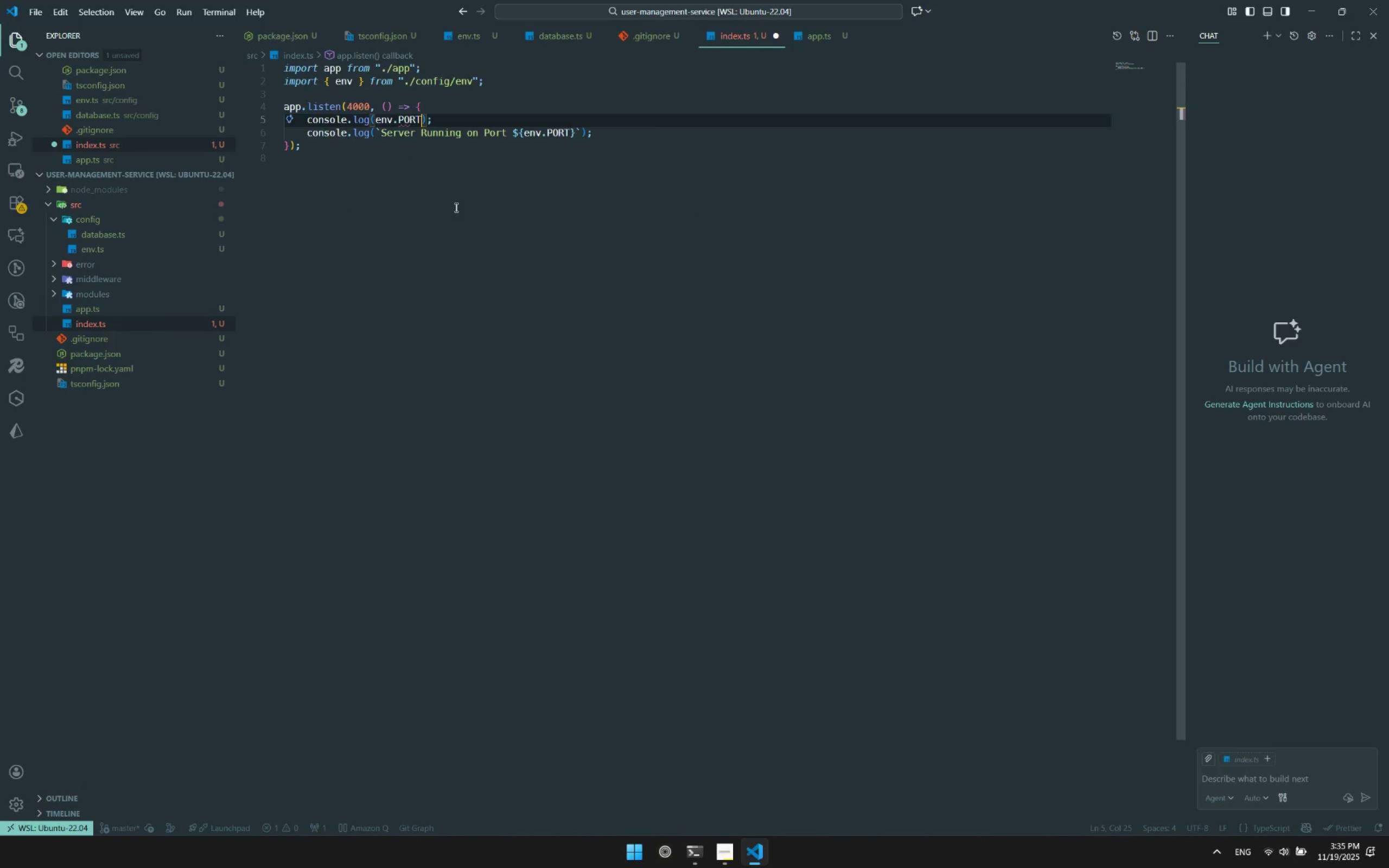 
key(Control+ControlLeft)
 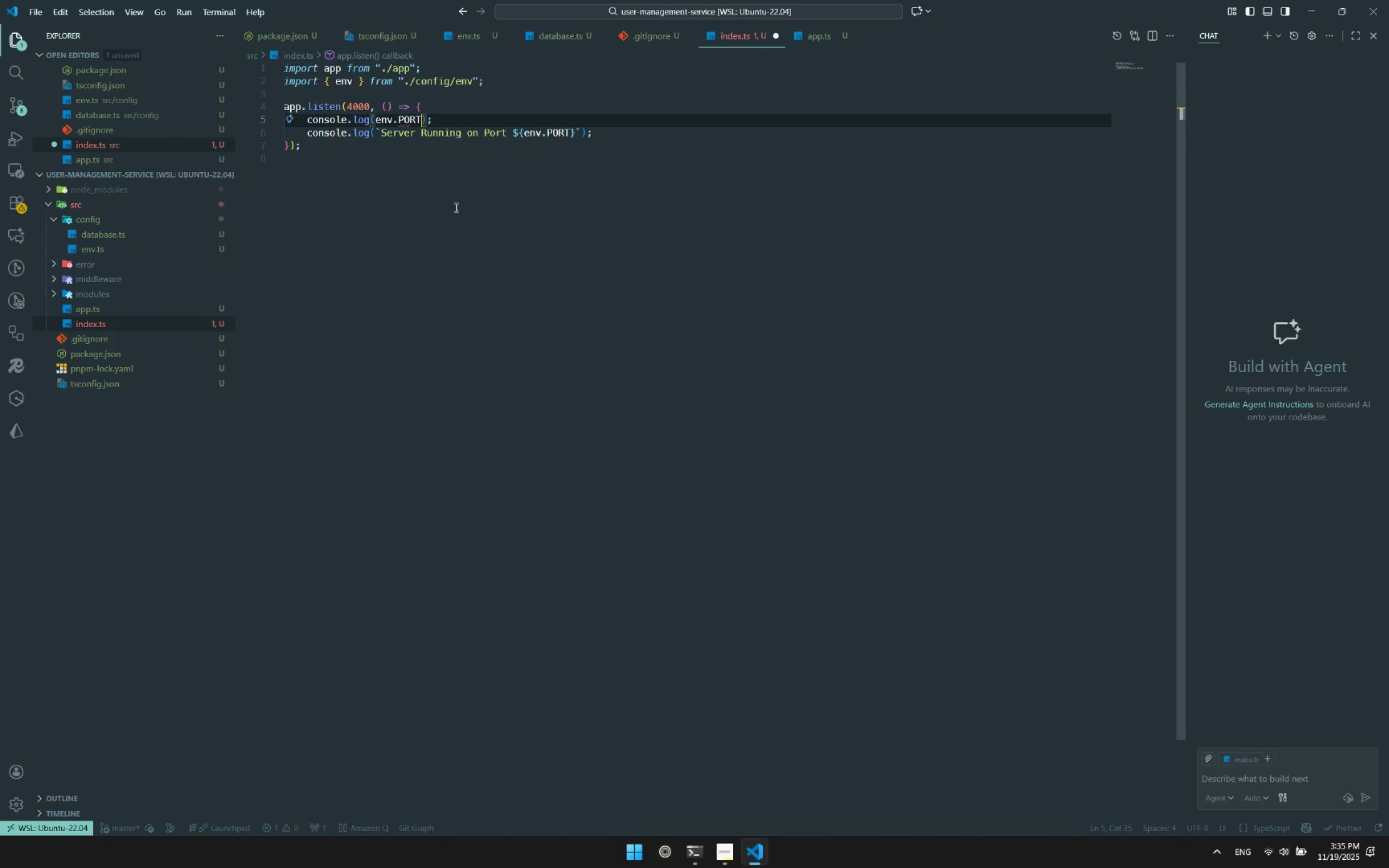 
key(Control+S)
 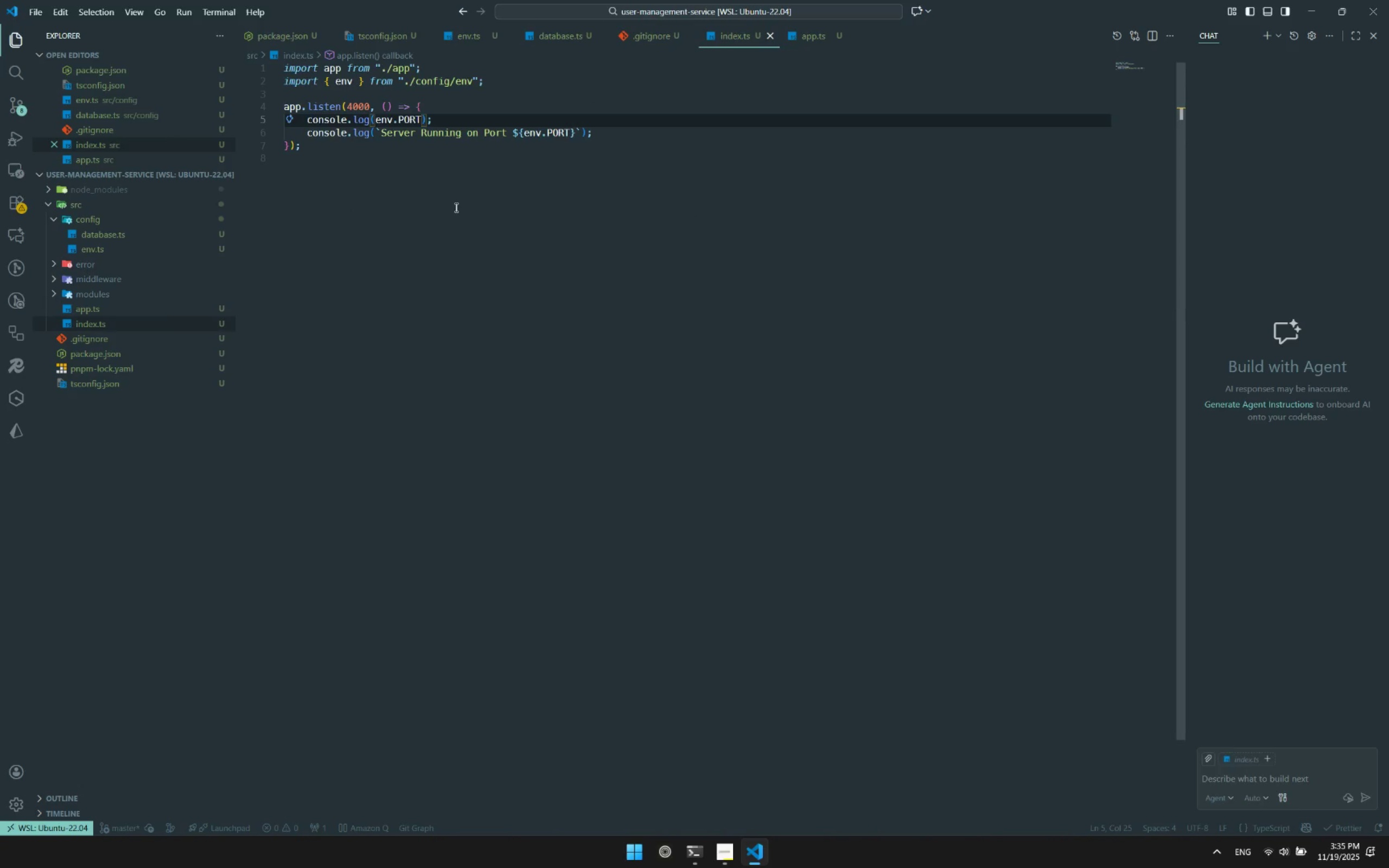 
key(Alt+Control+Tab)
 